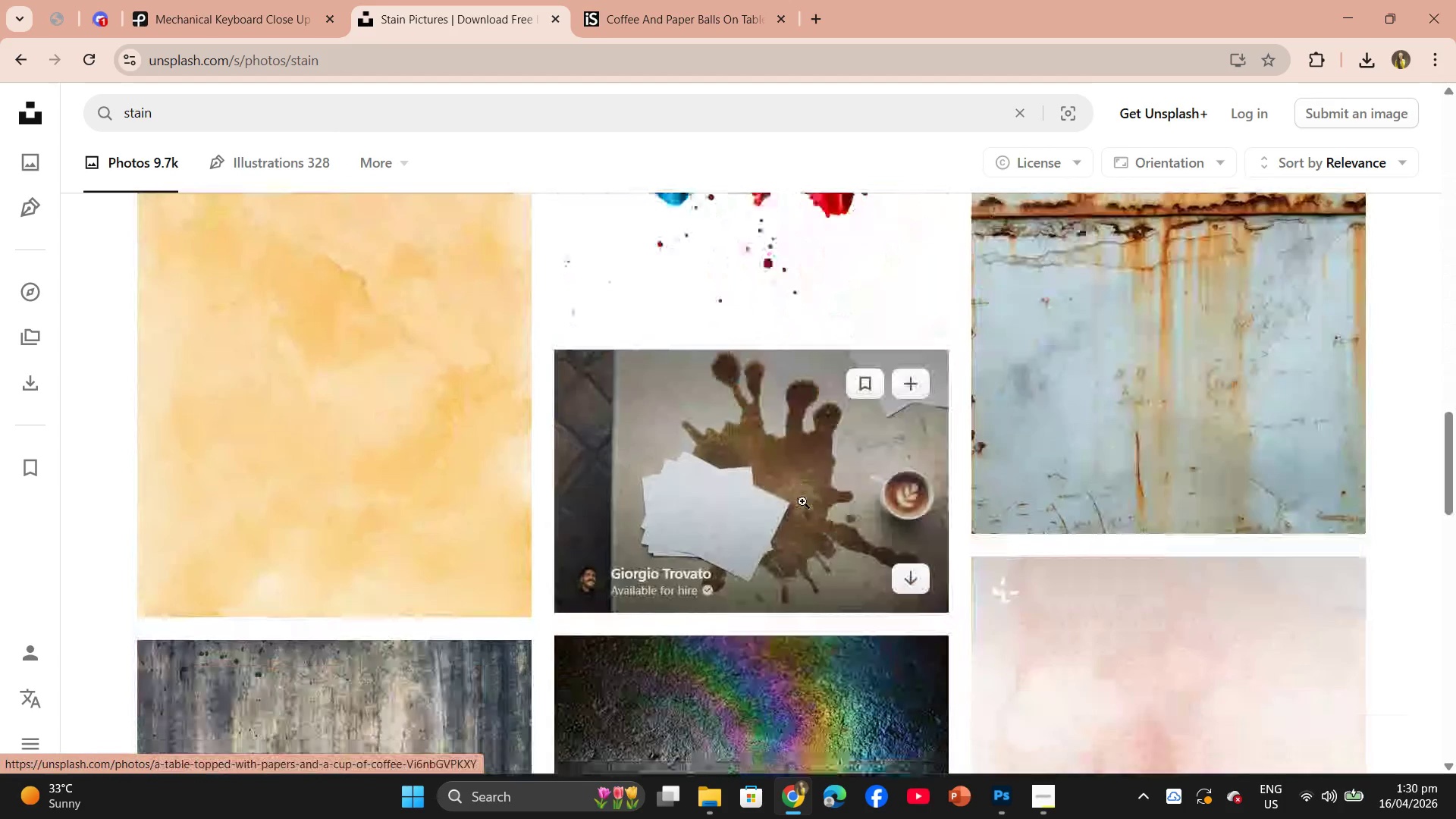 
left_click([802, 501])
 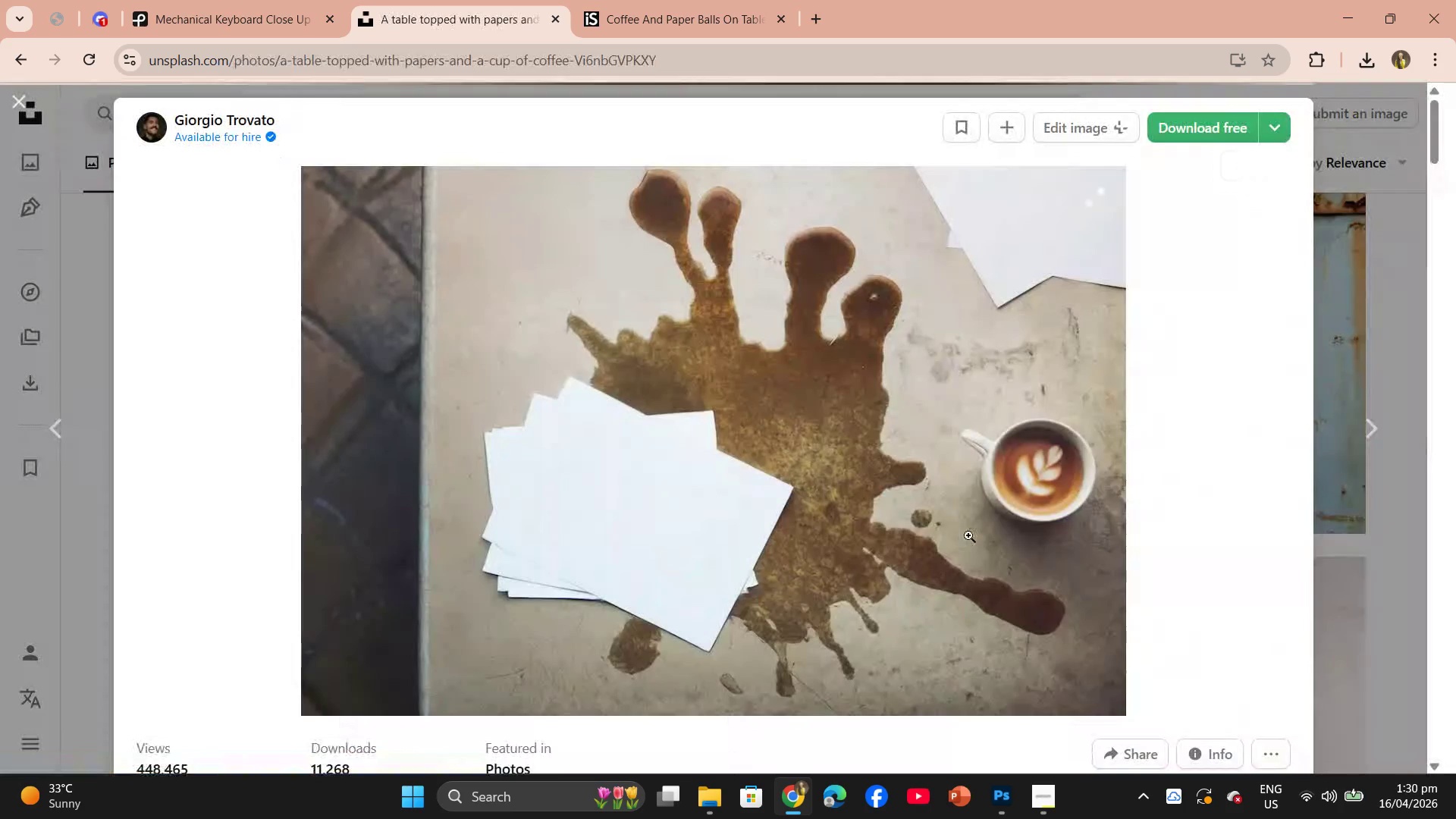 
mouse_move([966, 575])
 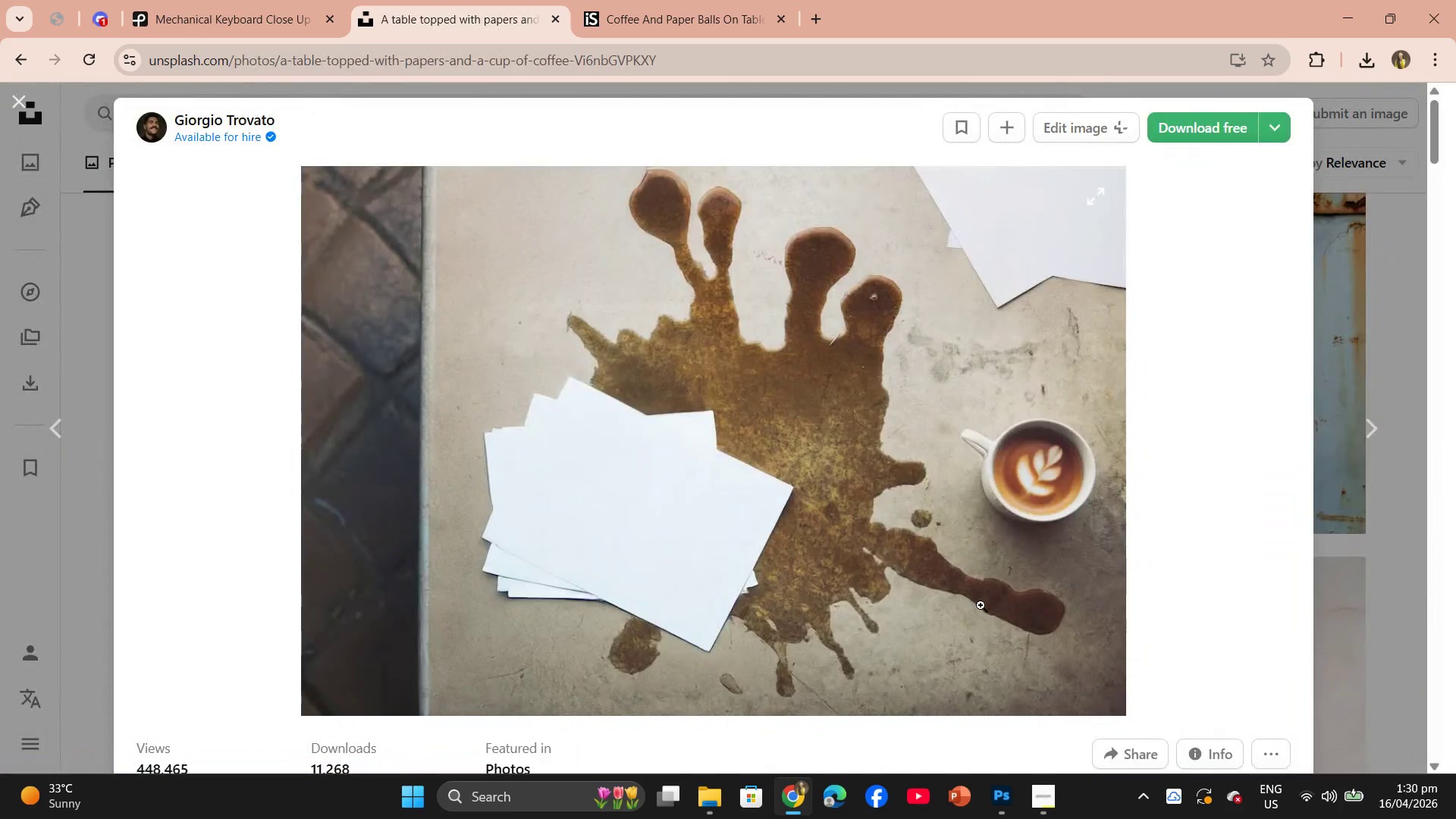 
scroll: coordinate [762, 569], scroll_direction: down, amount: 29.0
 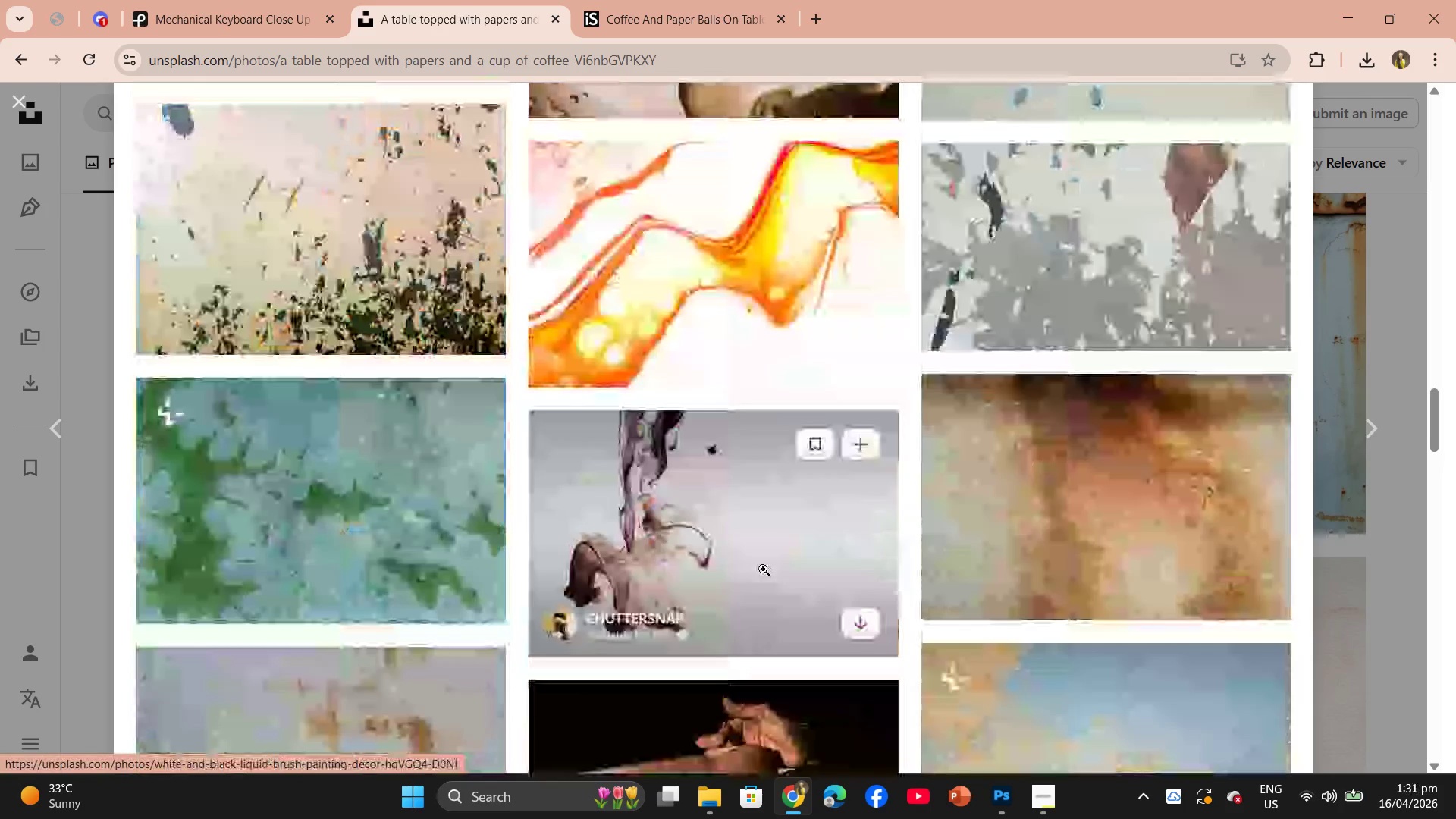 
scroll: coordinate [763, 569], scroll_direction: down, amount: 10.0
 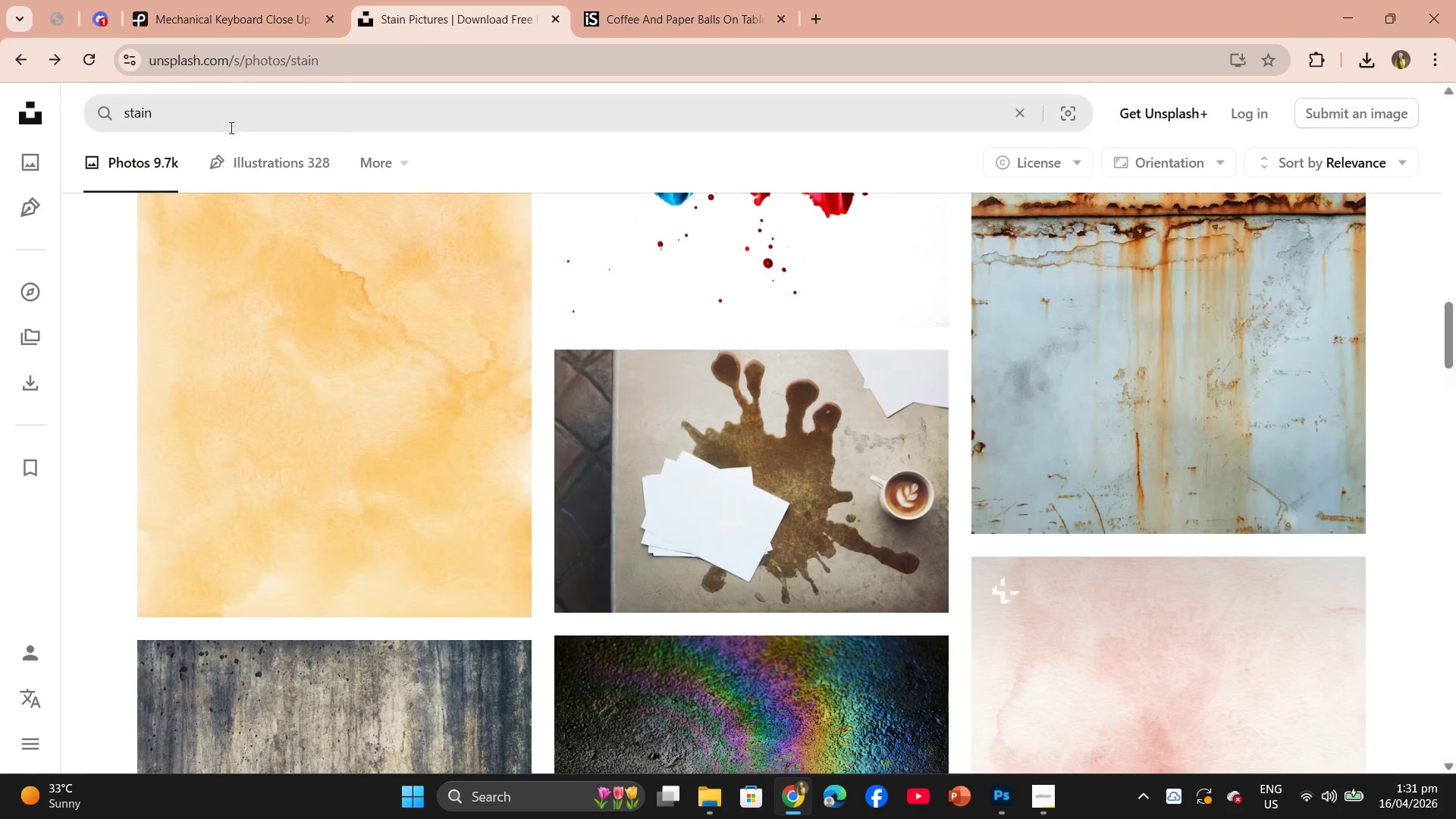 
type( DESK)
 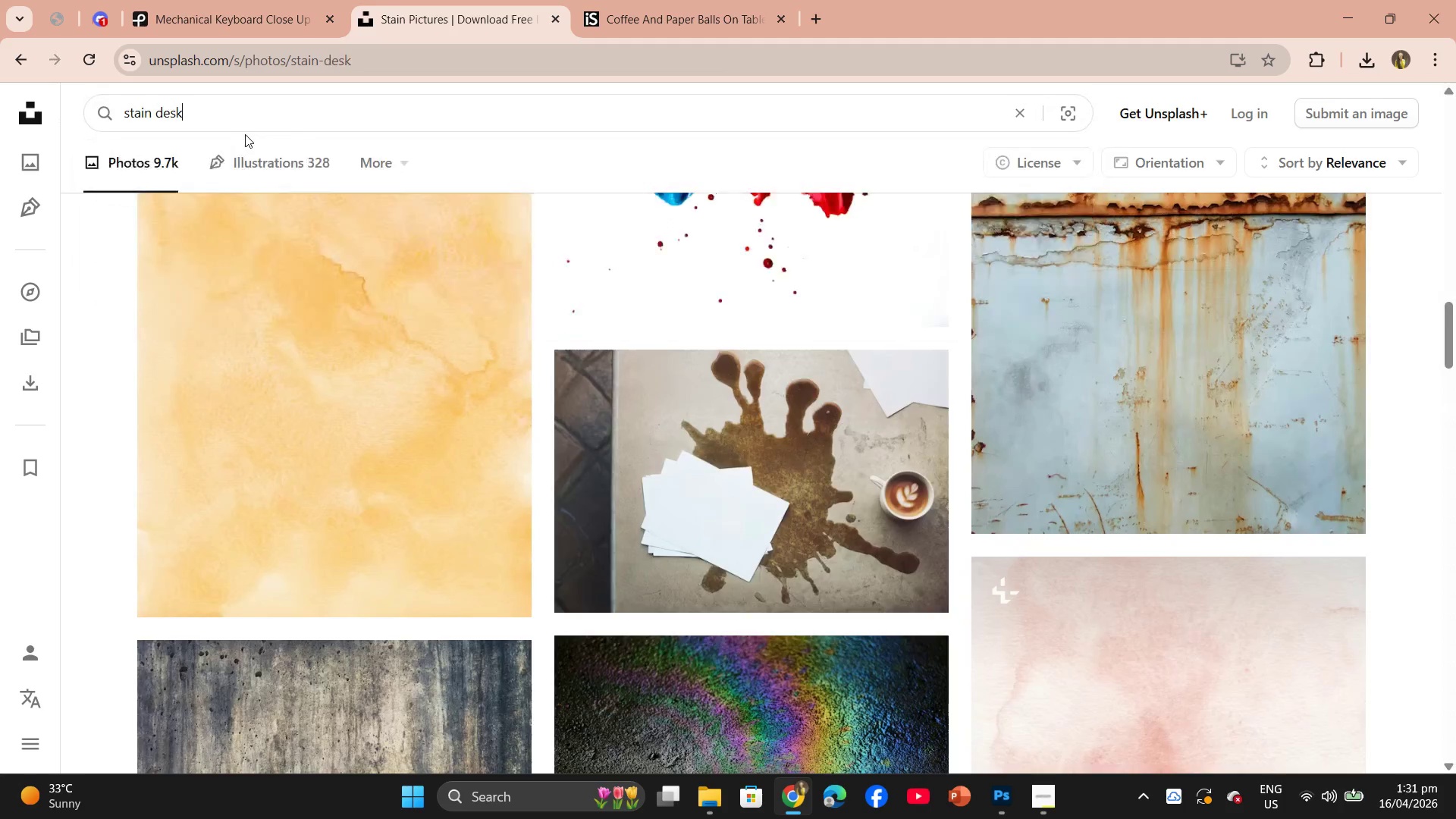 
key(Enter)
 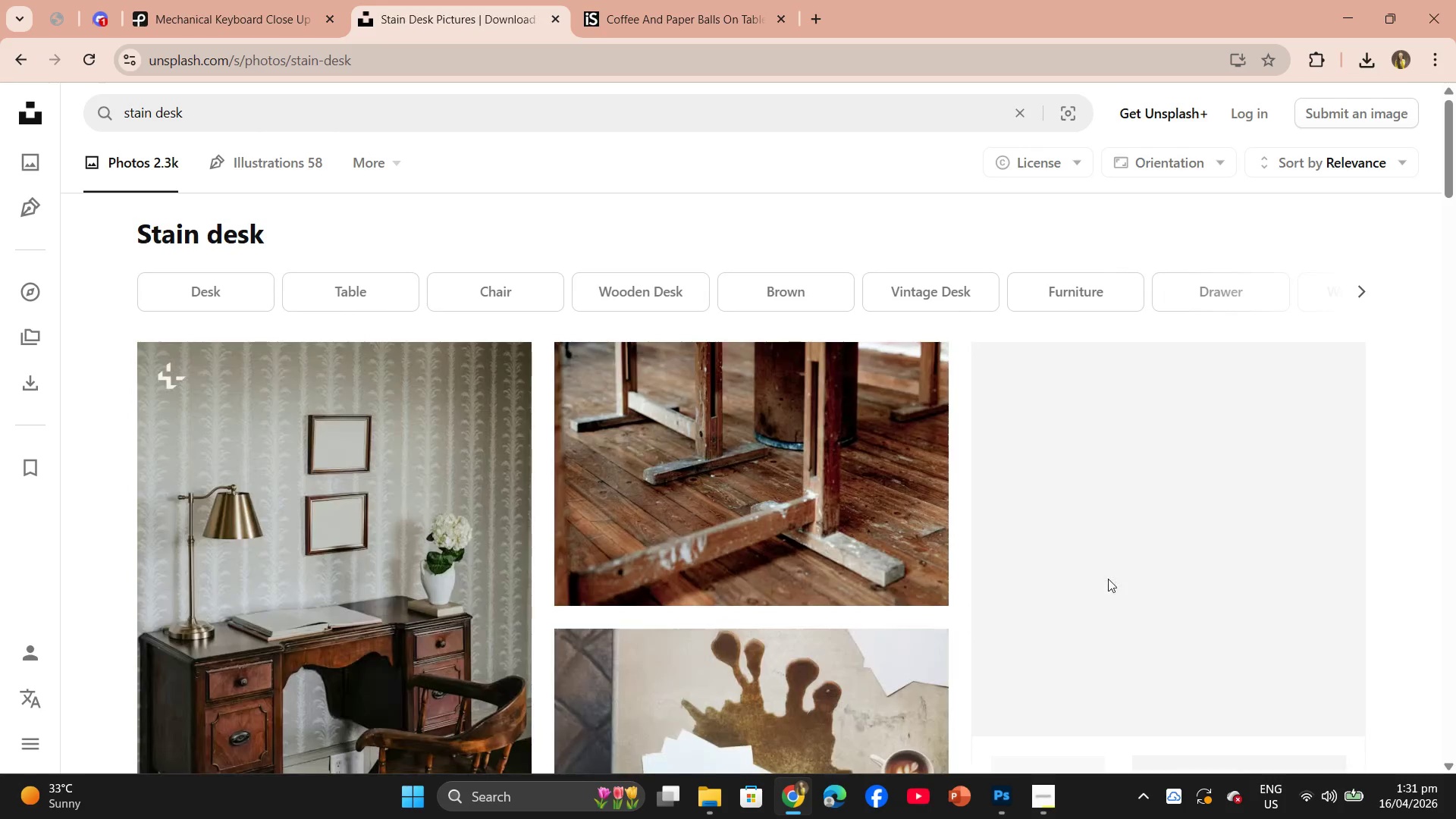 
scroll: coordinate [821, 492], scroll_direction: down, amount: 4.0
 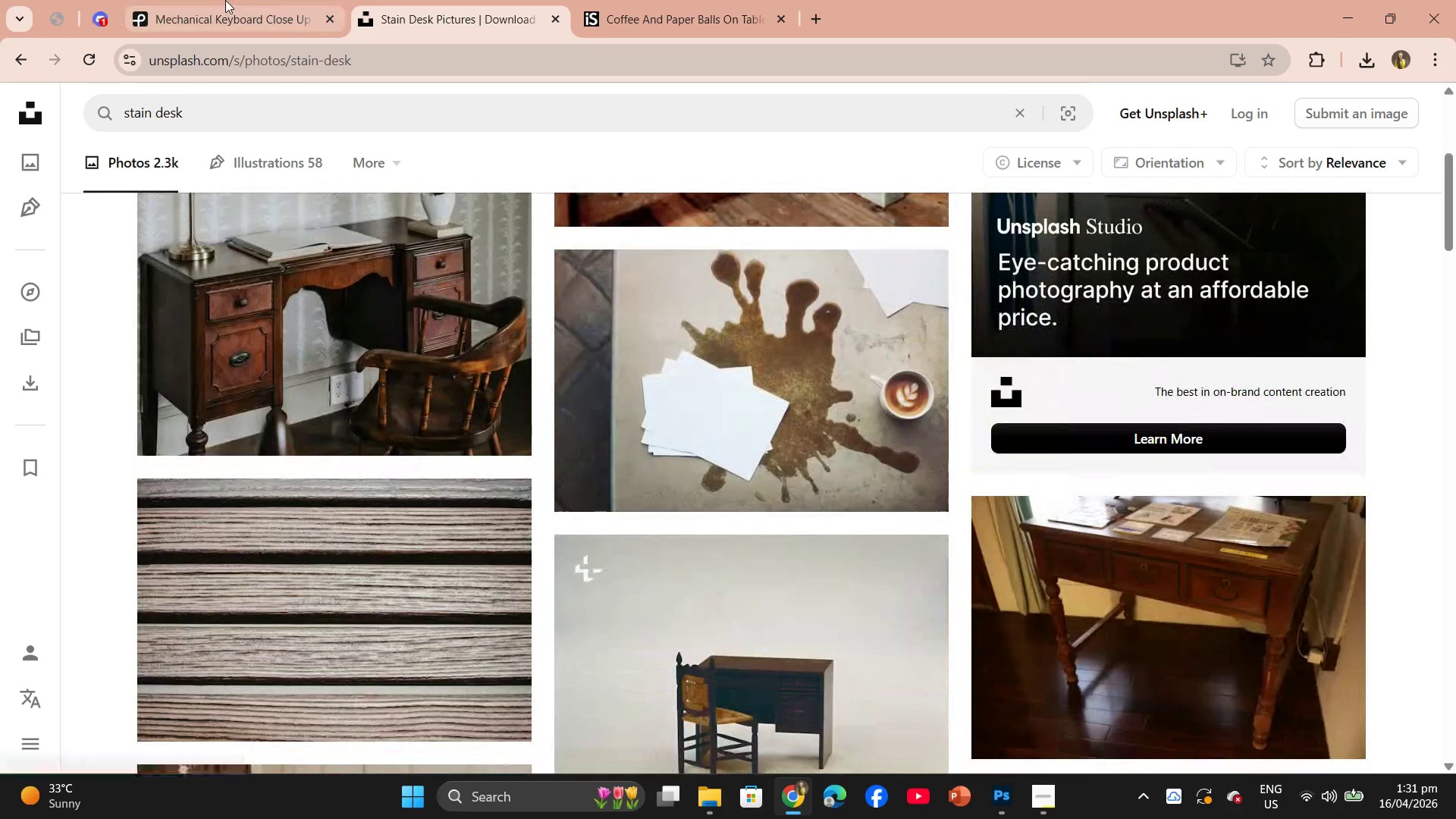 
left_click([225, 0])
 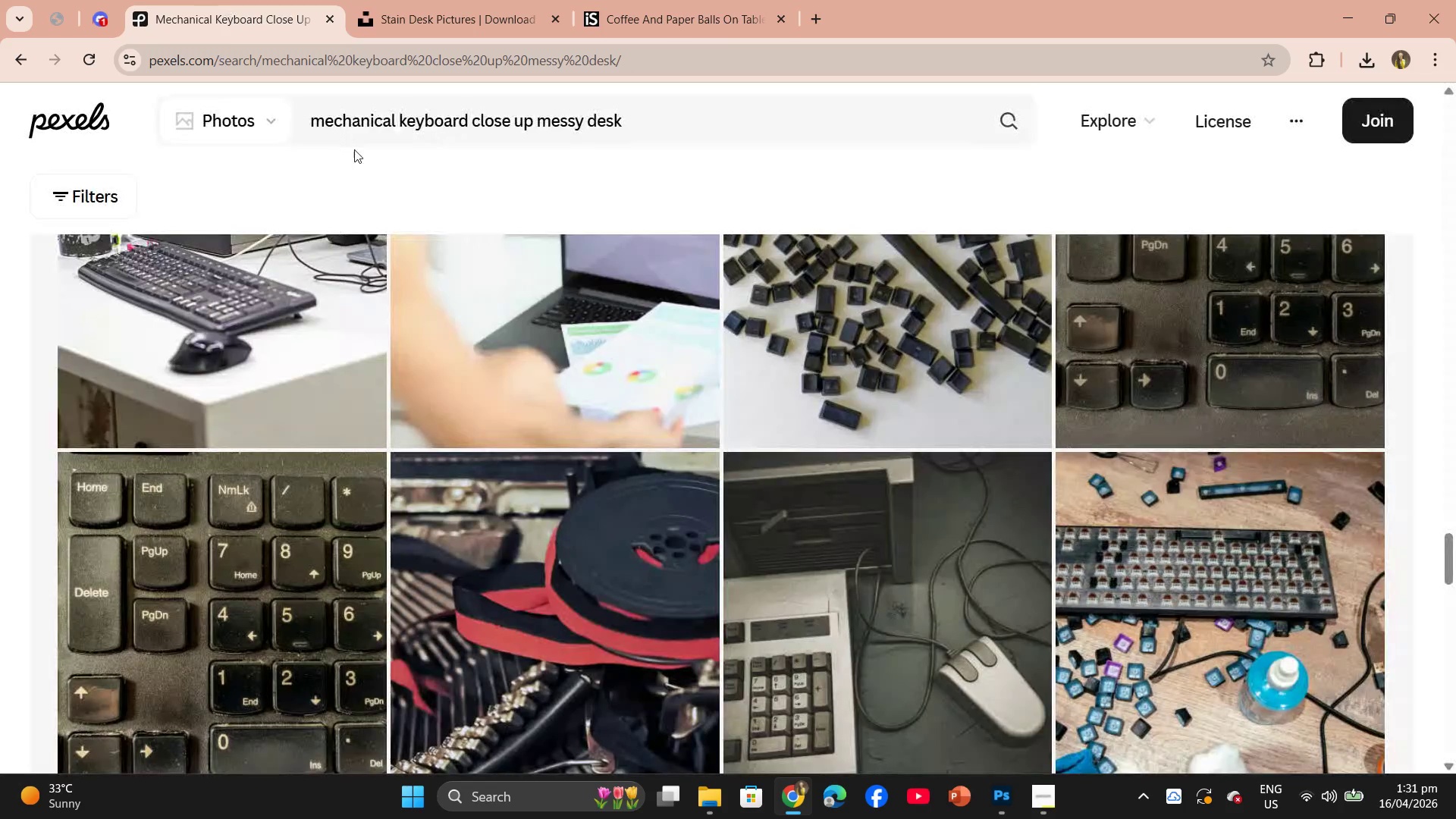 
left_click_drag(start_coordinate=[649, 117], to_coordinate=[224, 108])
 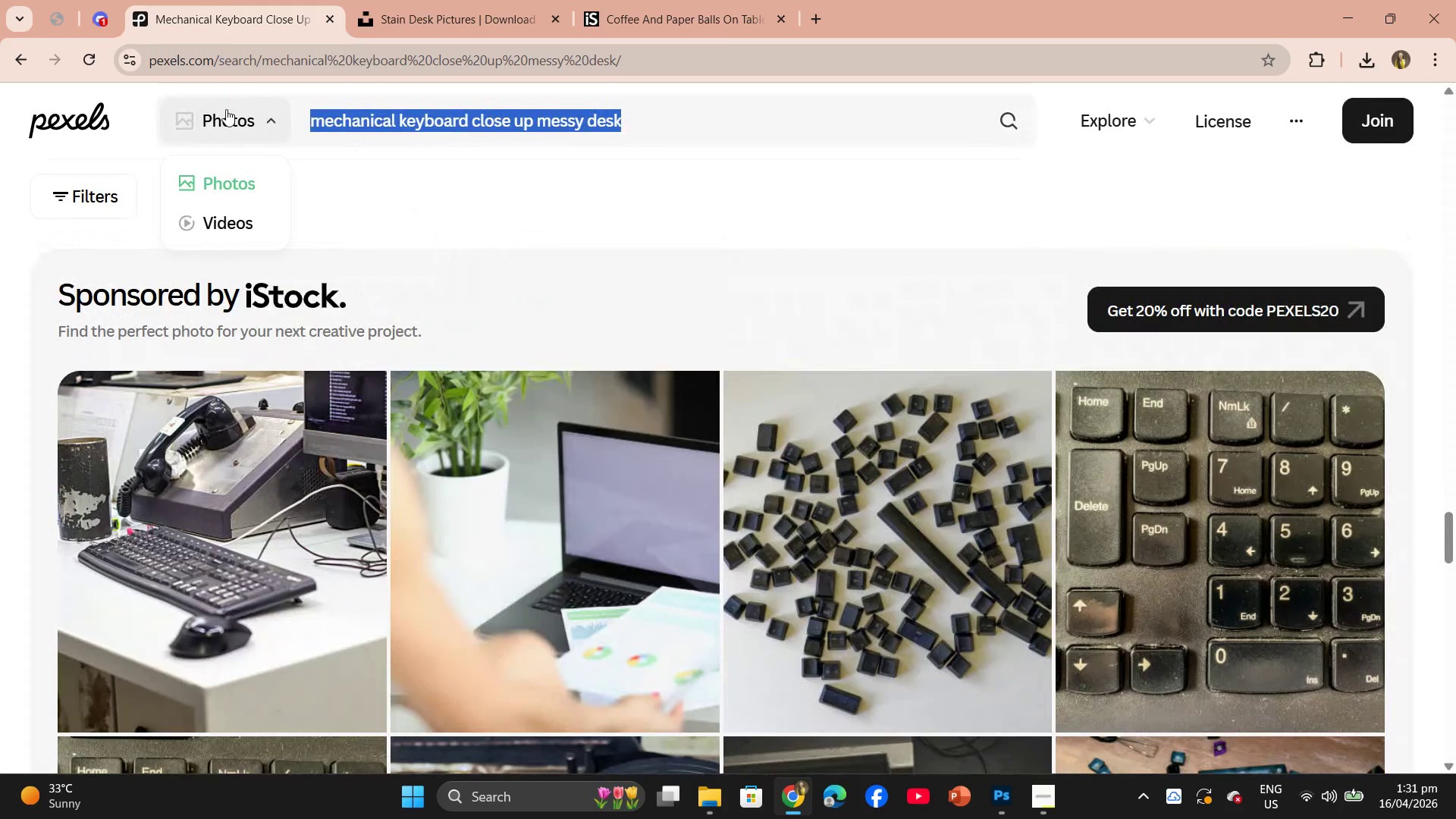 
scroll: coordinate [423, 199], scroll_direction: up, amount: 3.0
 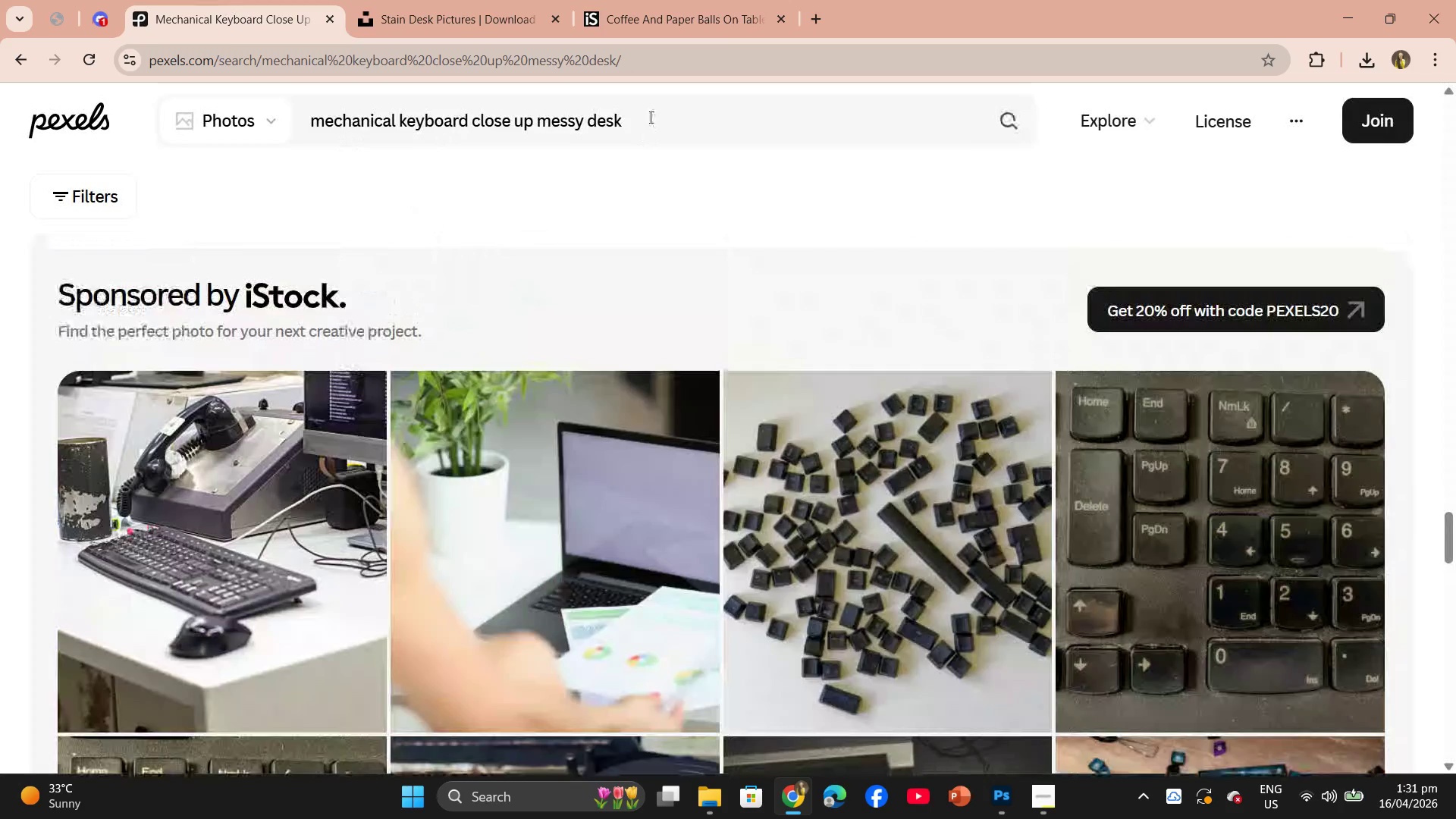 
type(COFF)
key(Backspace)
type(E)
key(Backspace)
type(FEE STAIN)
 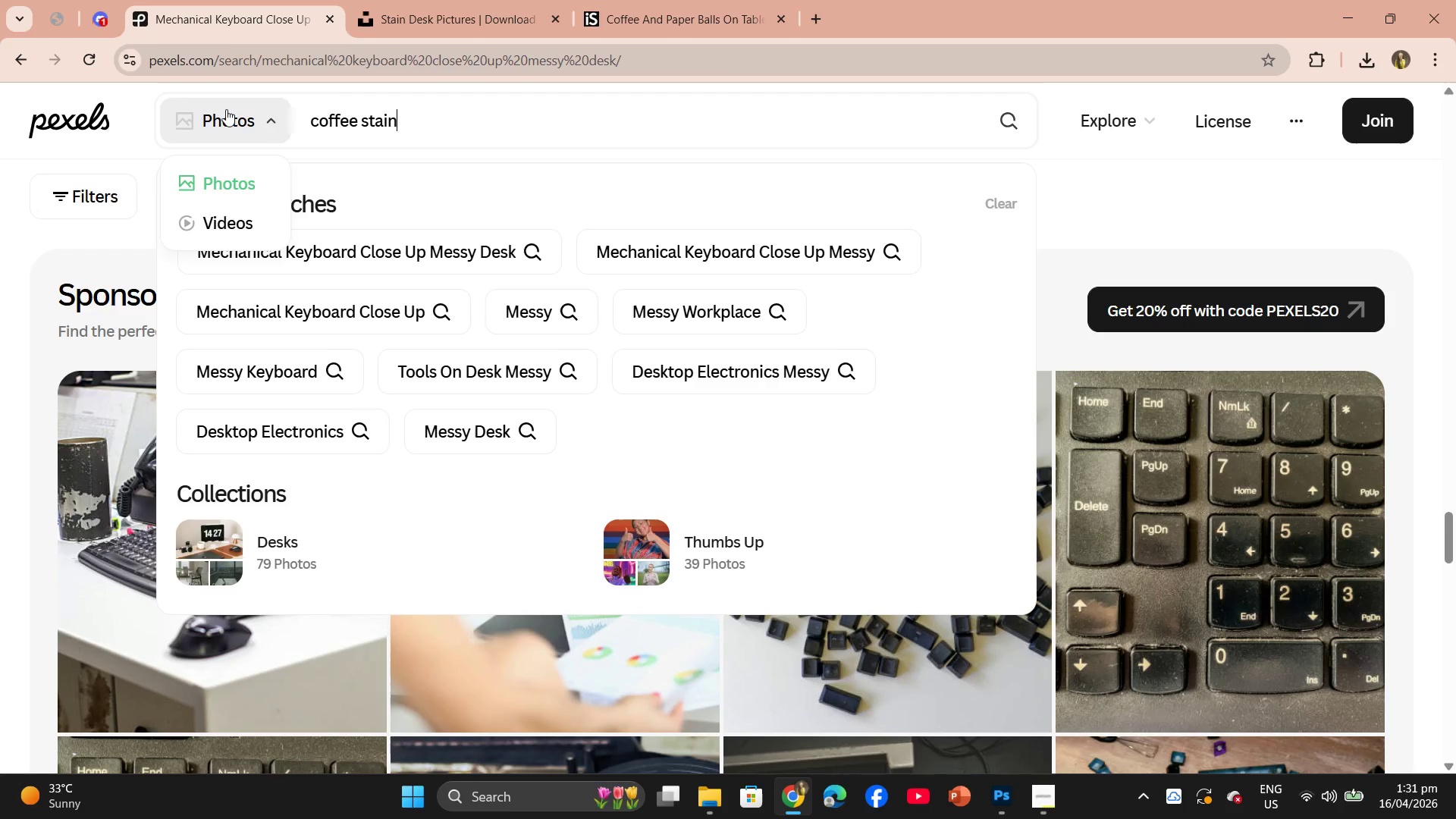 
key(Enter)
 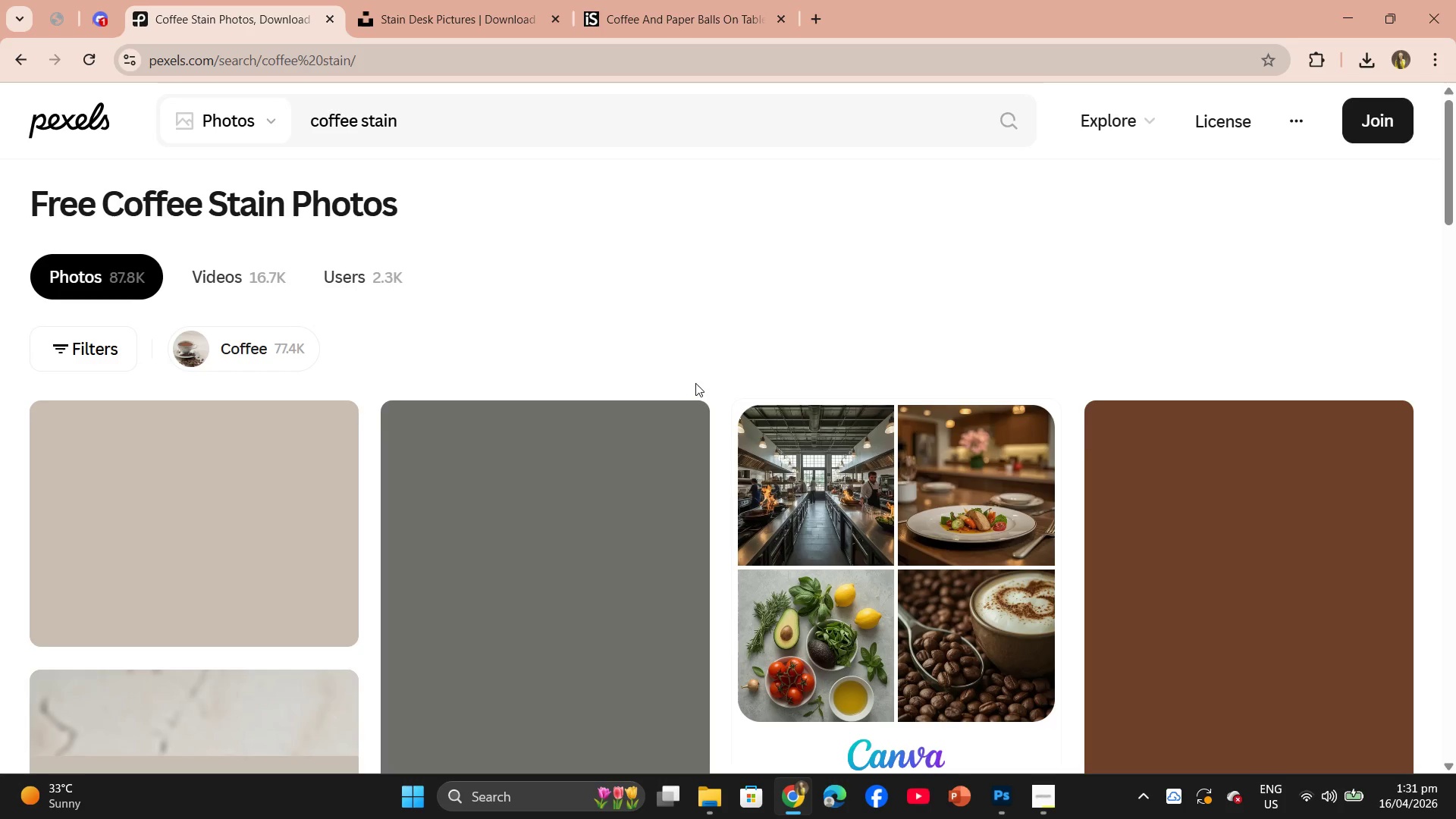 
scroll: coordinate [895, 453], scroll_direction: down, amount: 9.0
 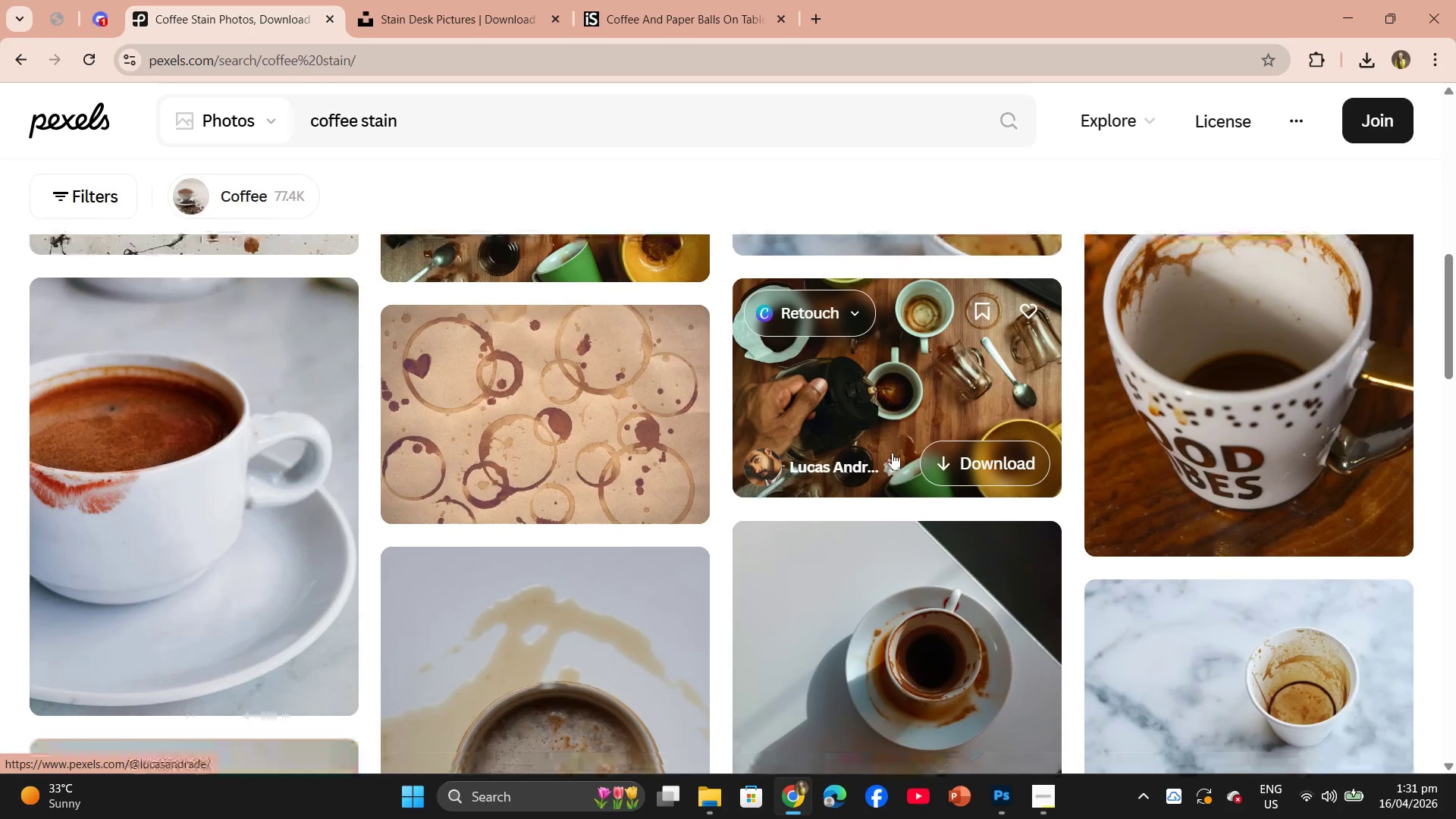 
scroll: coordinate [885, 453], scroll_direction: down, amount: 6.0
 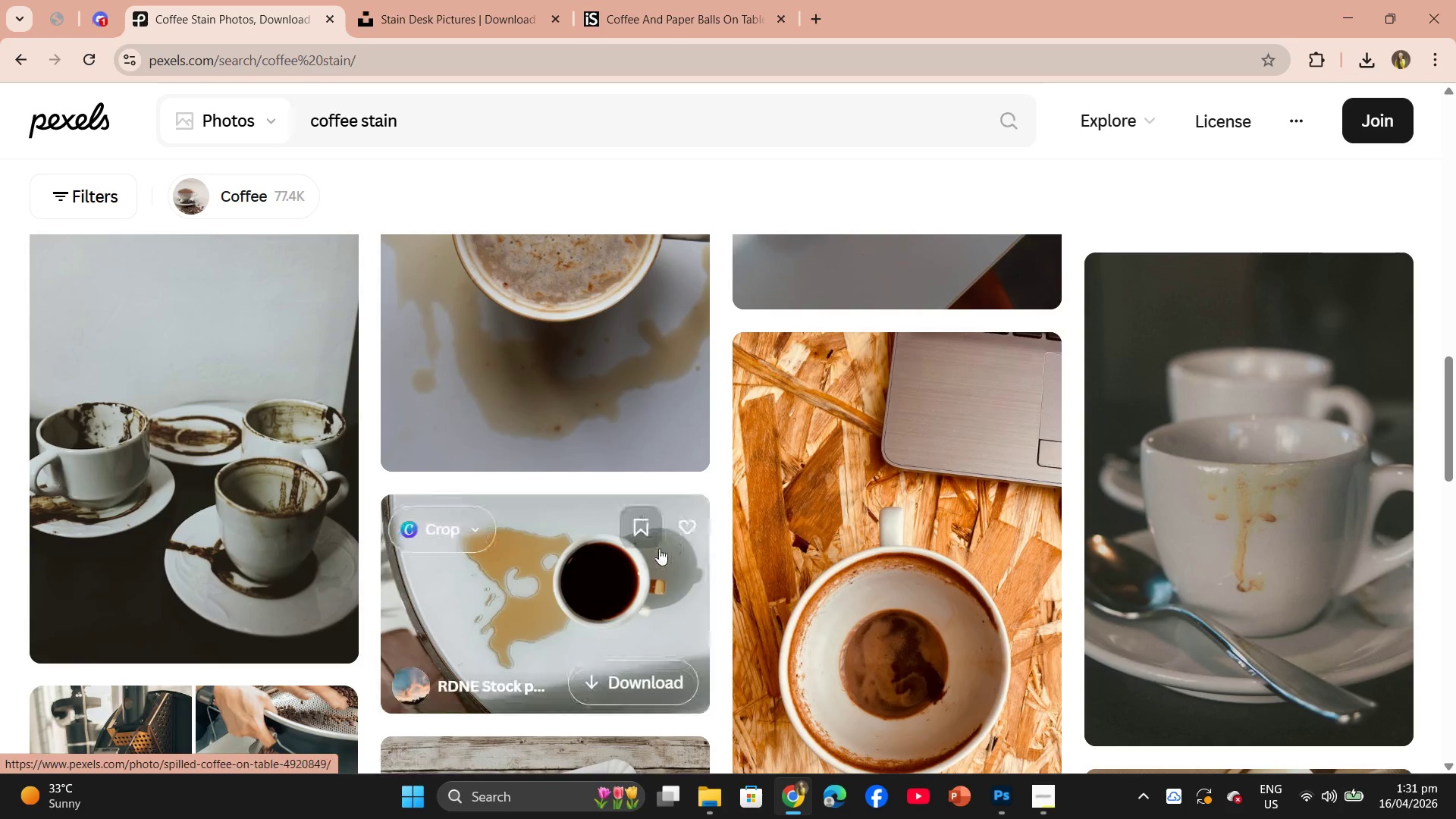 
left_click([601, 588])
 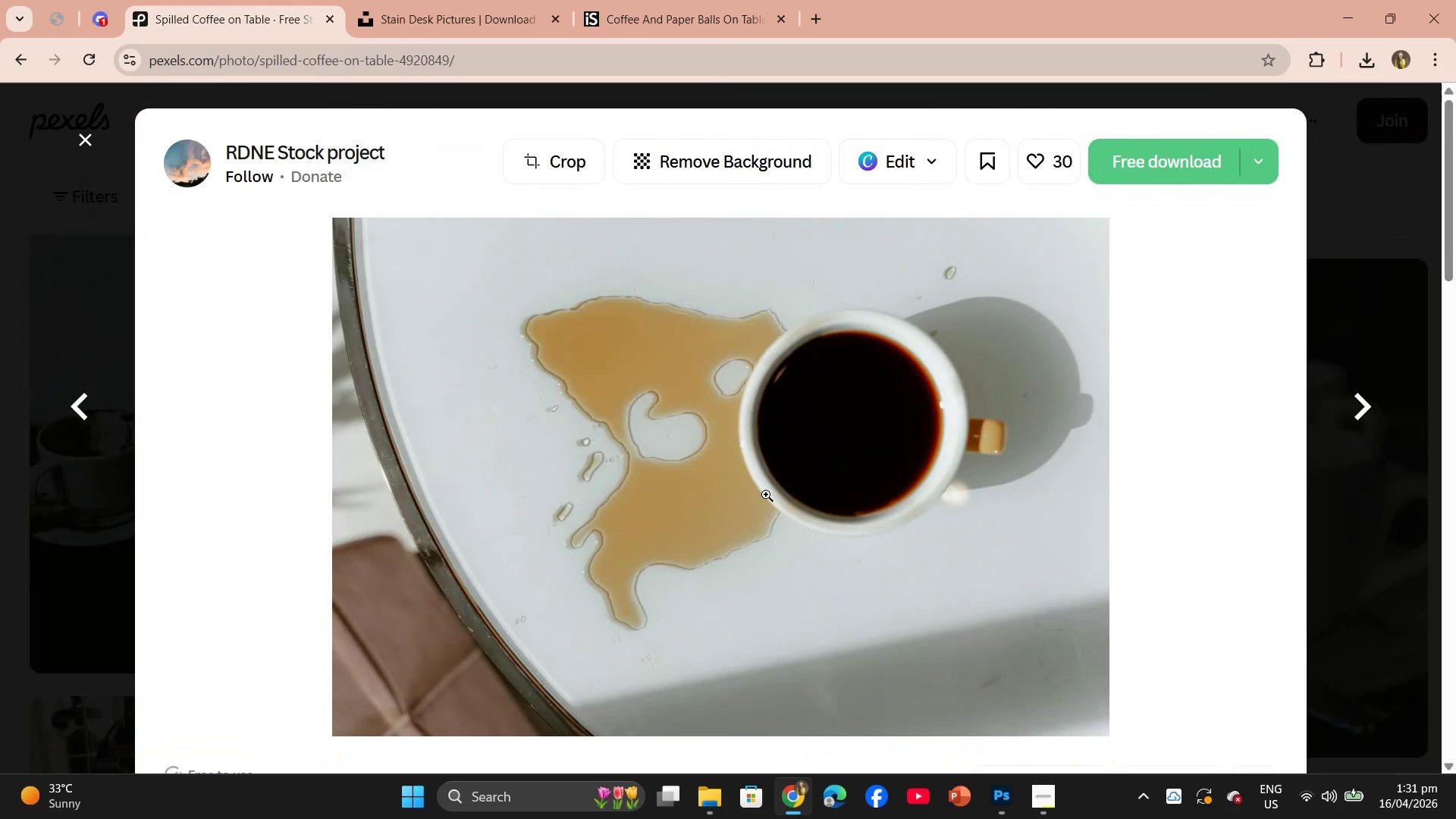 
wait(5.25)
 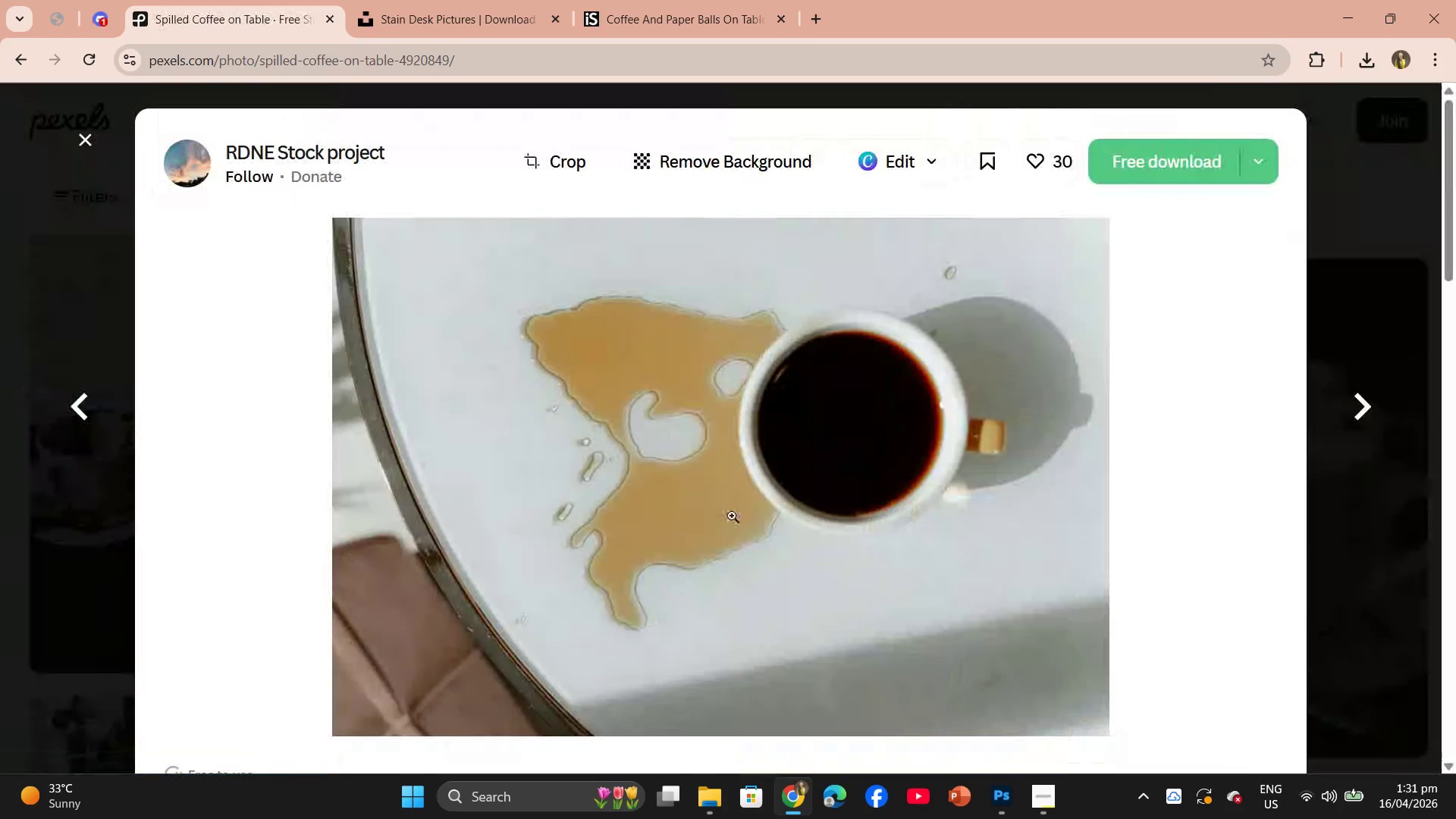 
scroll: coordinate [702, 468], scroll_direction: down, amount: 16.0
 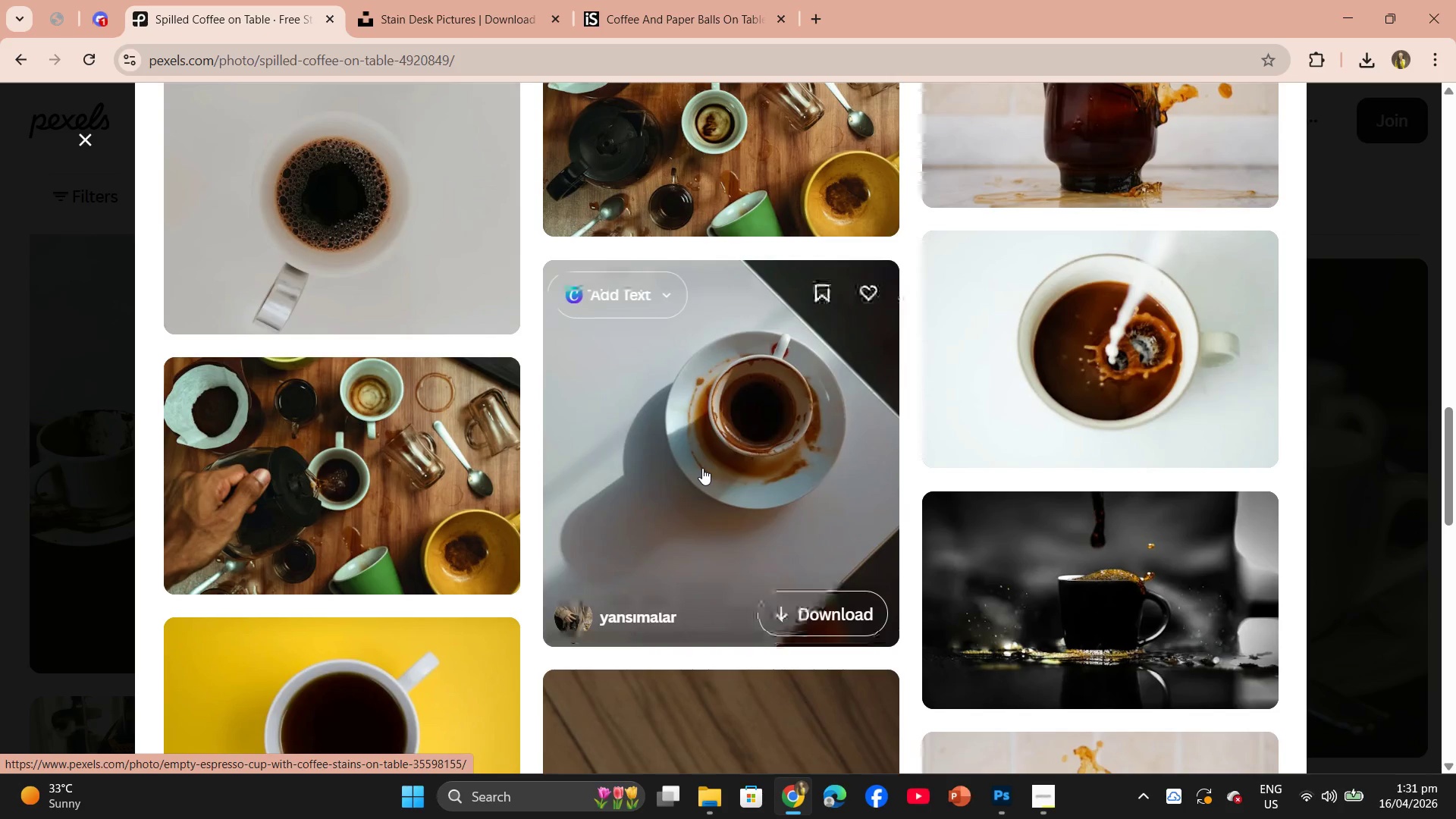 
scroll: coordinate [742, 530], scroll_direction: up, amount: 18.0
 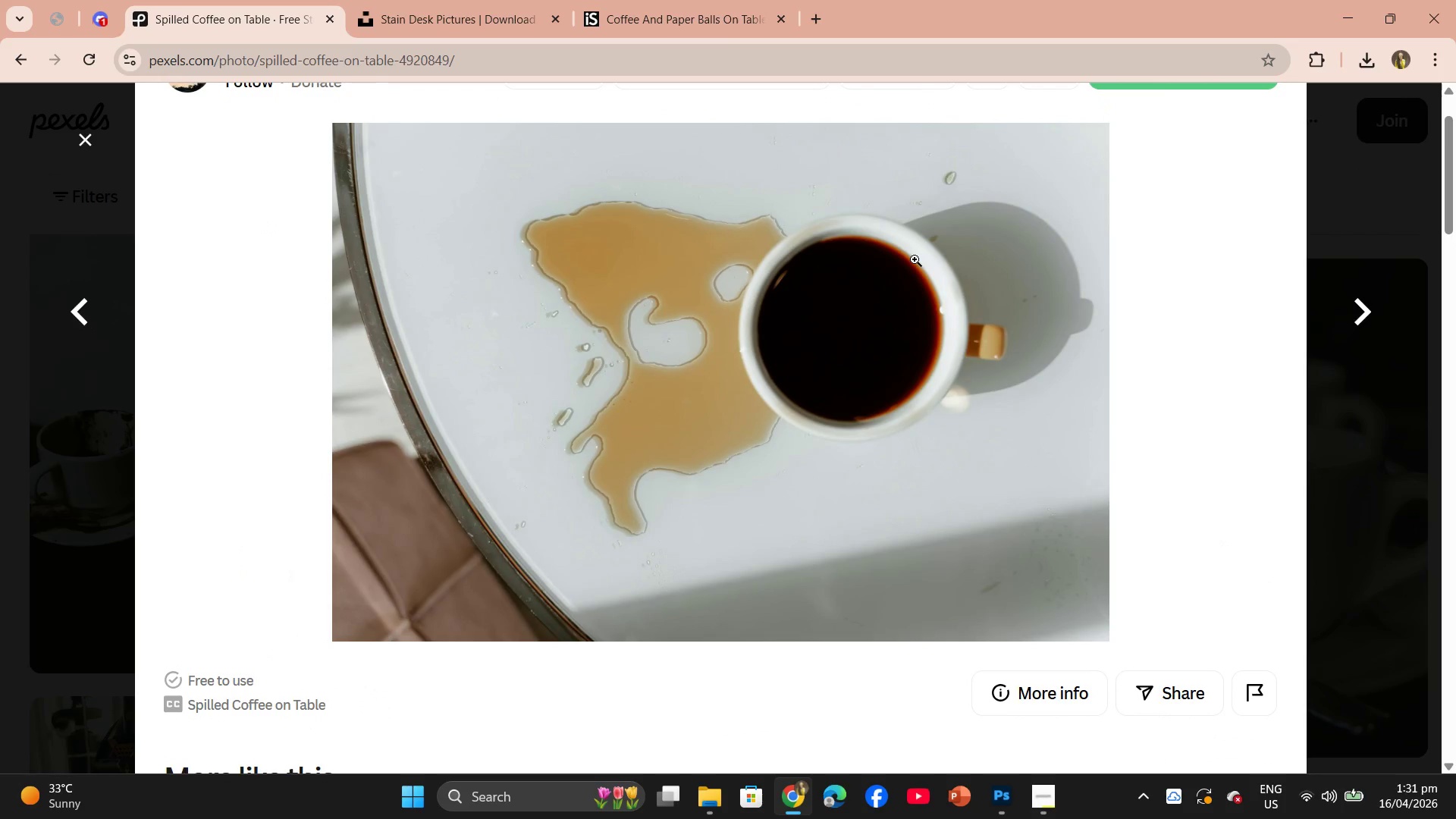 
wait(6.45)
 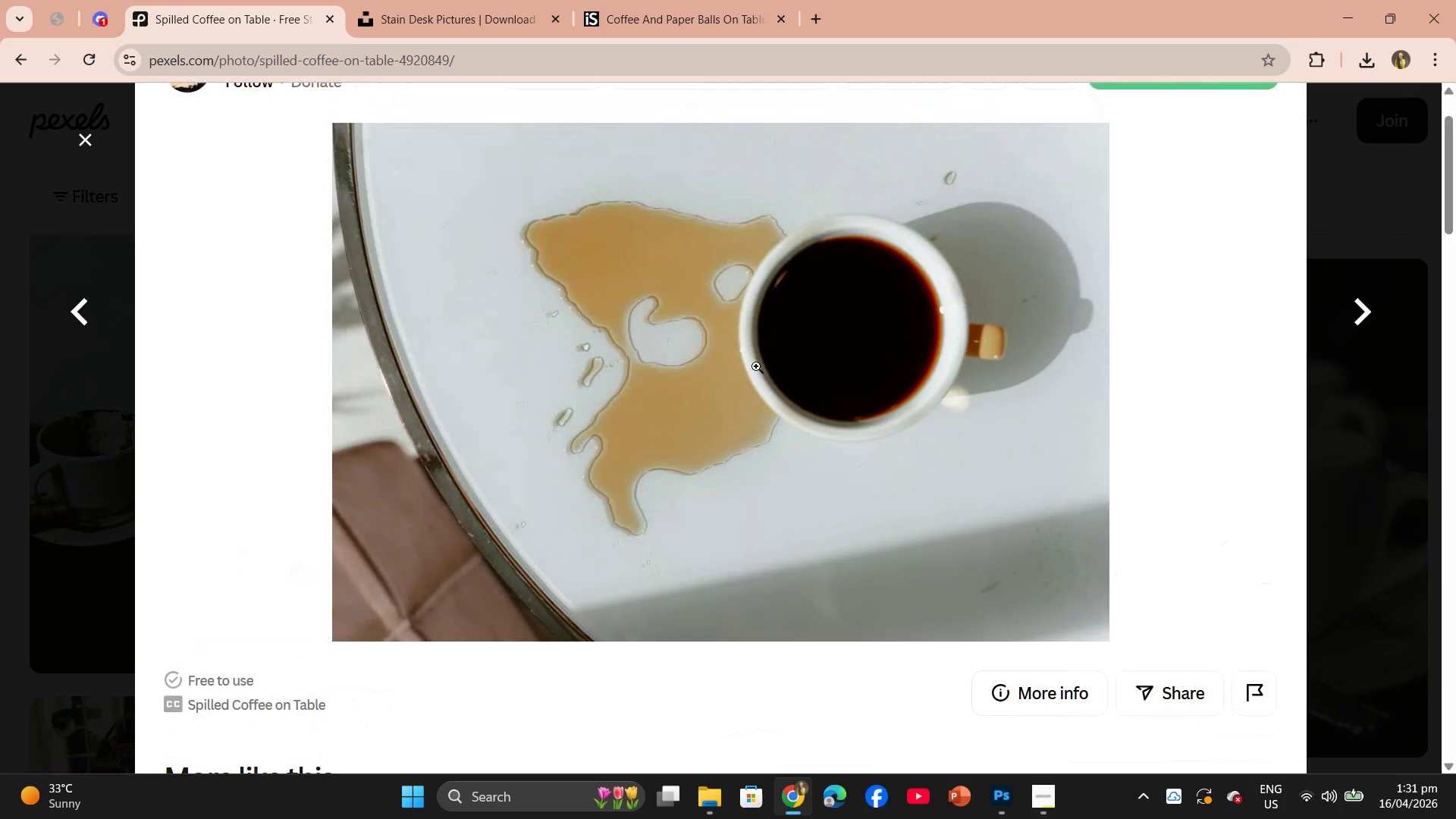 
left_click([862, 431])
 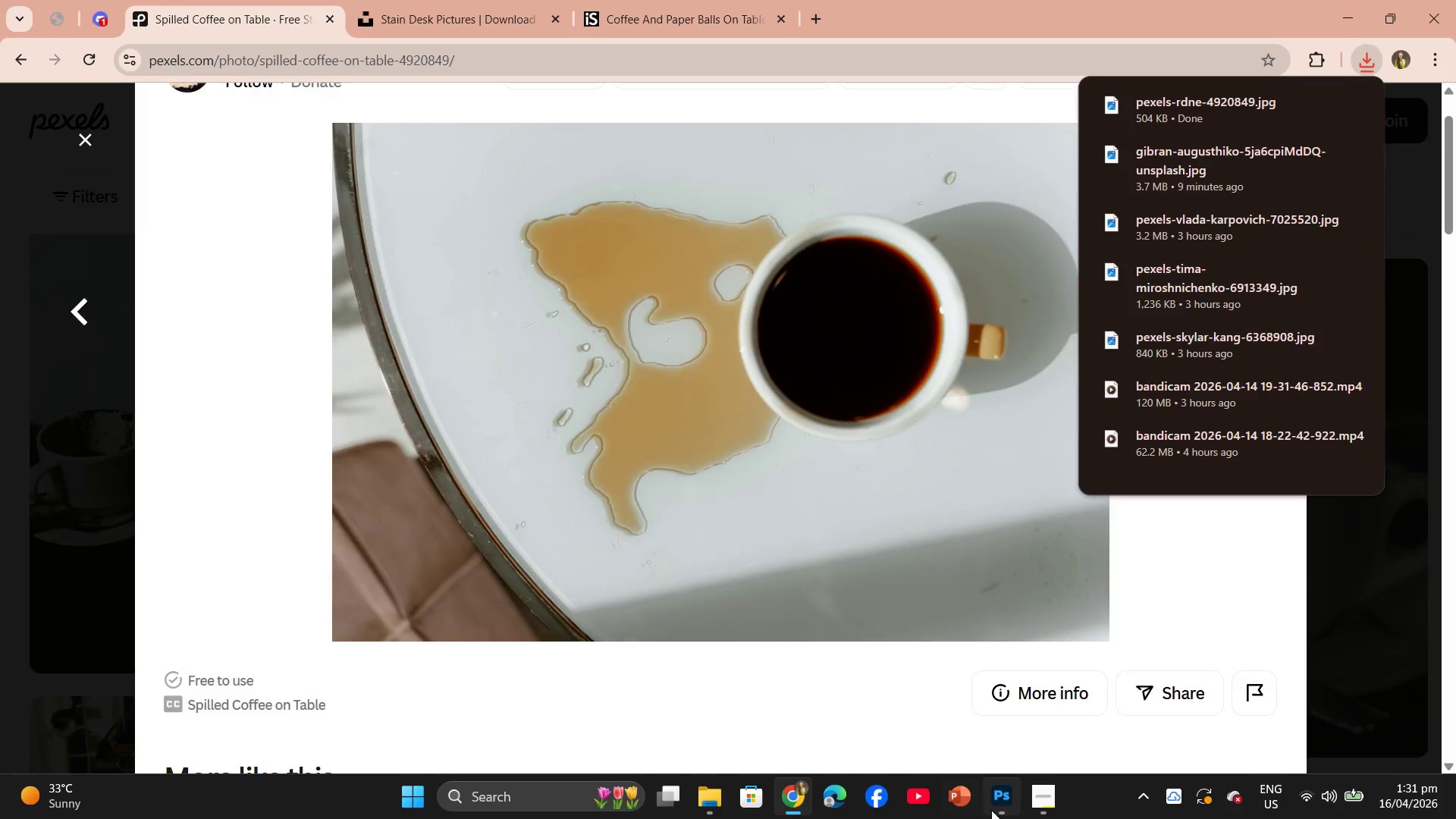 
left_click([1001, 811])
 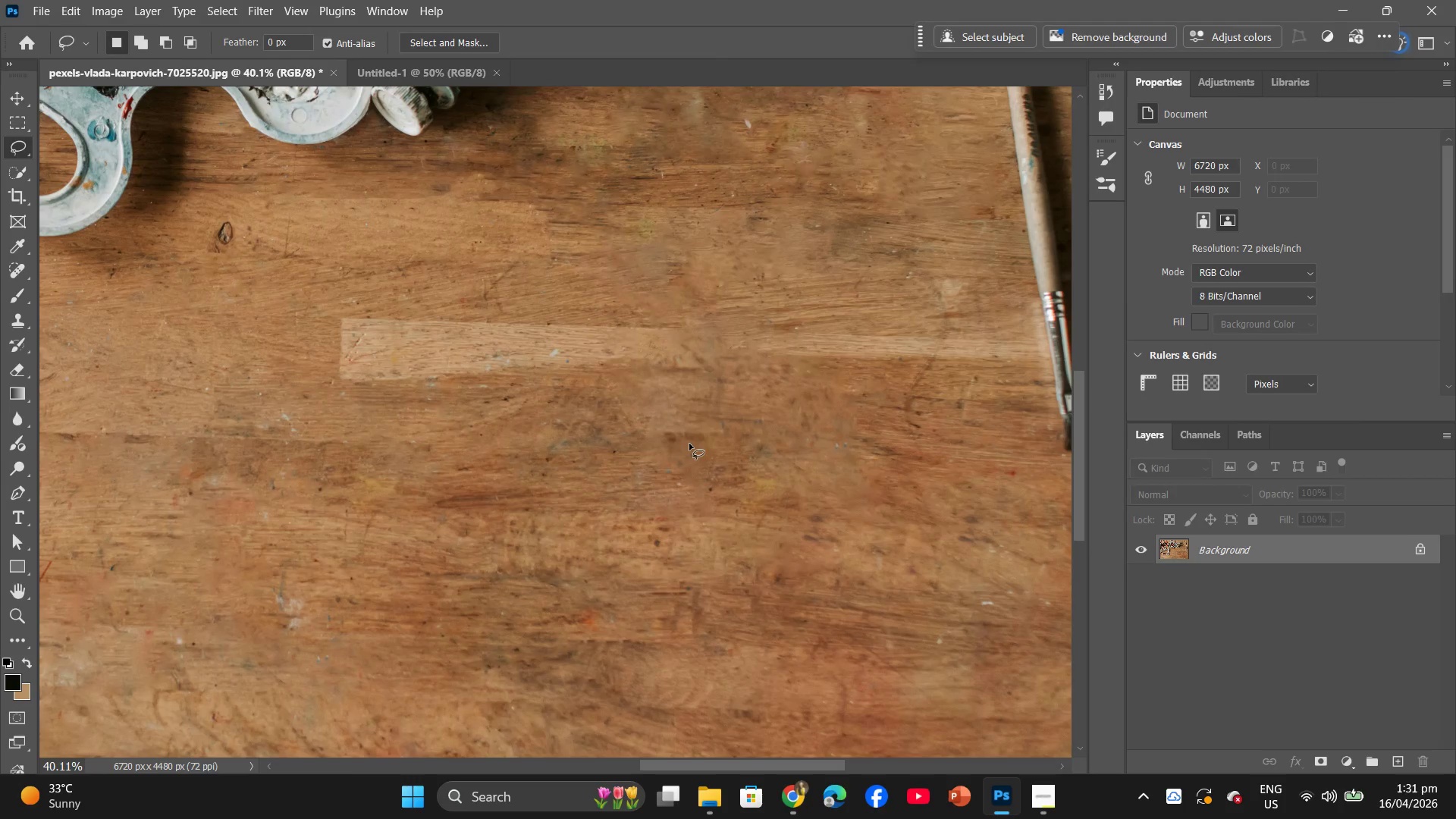 
hold_key(key=AltLeft, duration=2.66)
scroll: coordinate [687, 460], scroll_direction: down, amount: 9.0
 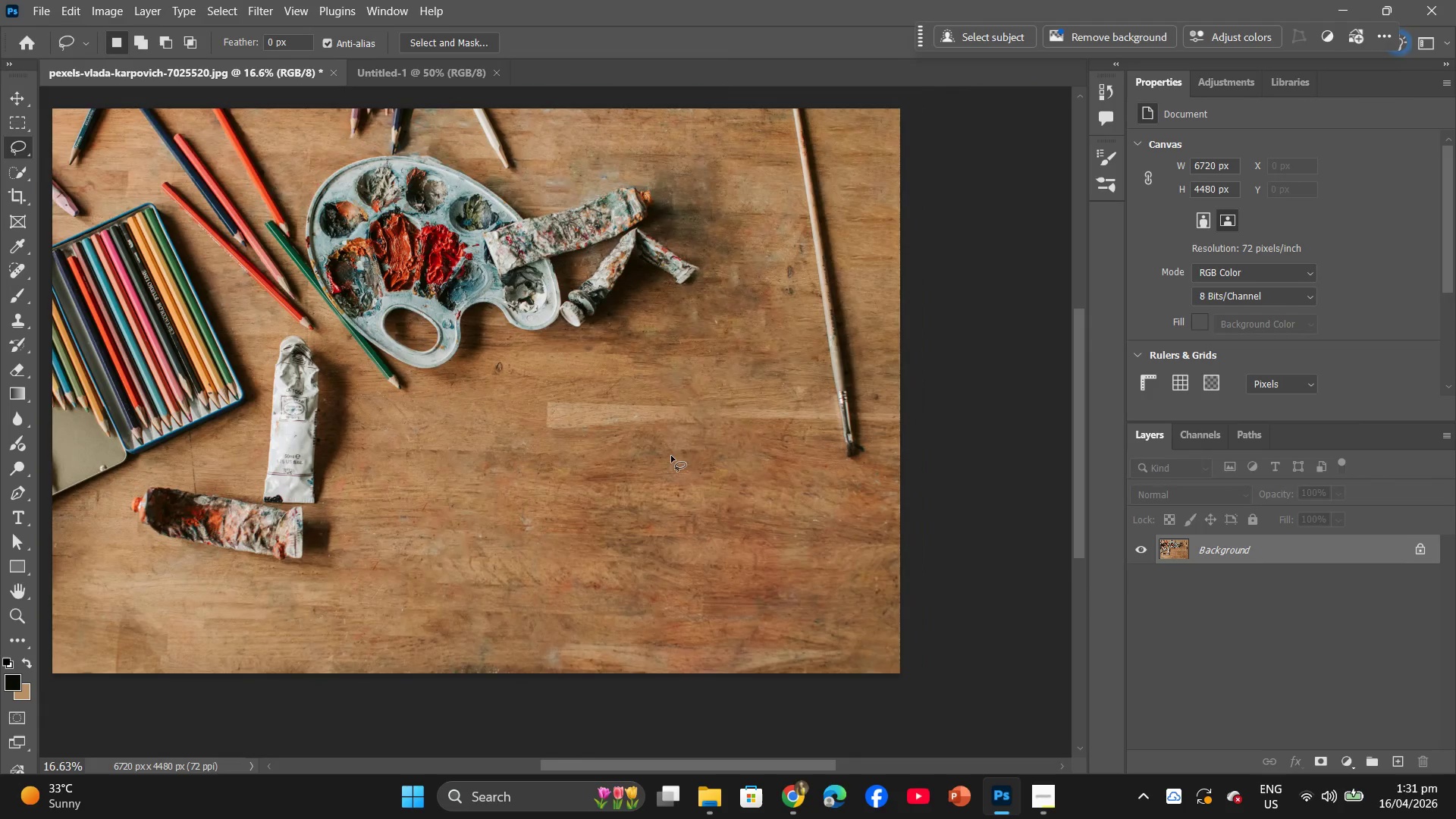 
hold_key(key=Space, duration=0.72)
 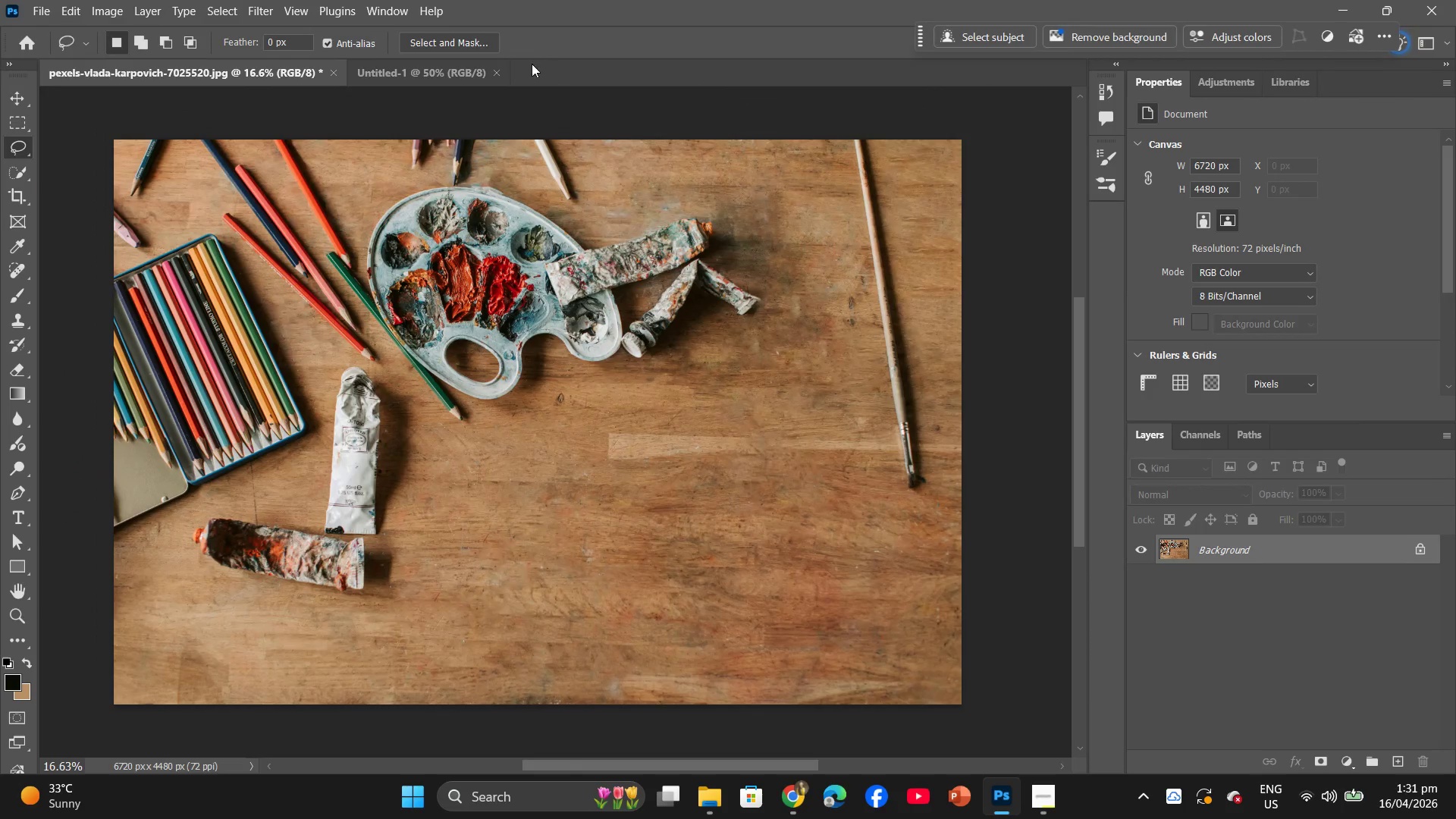 
left_click_drag(start_coordinate=[671, 456], to_coordinate=[733, 487])
 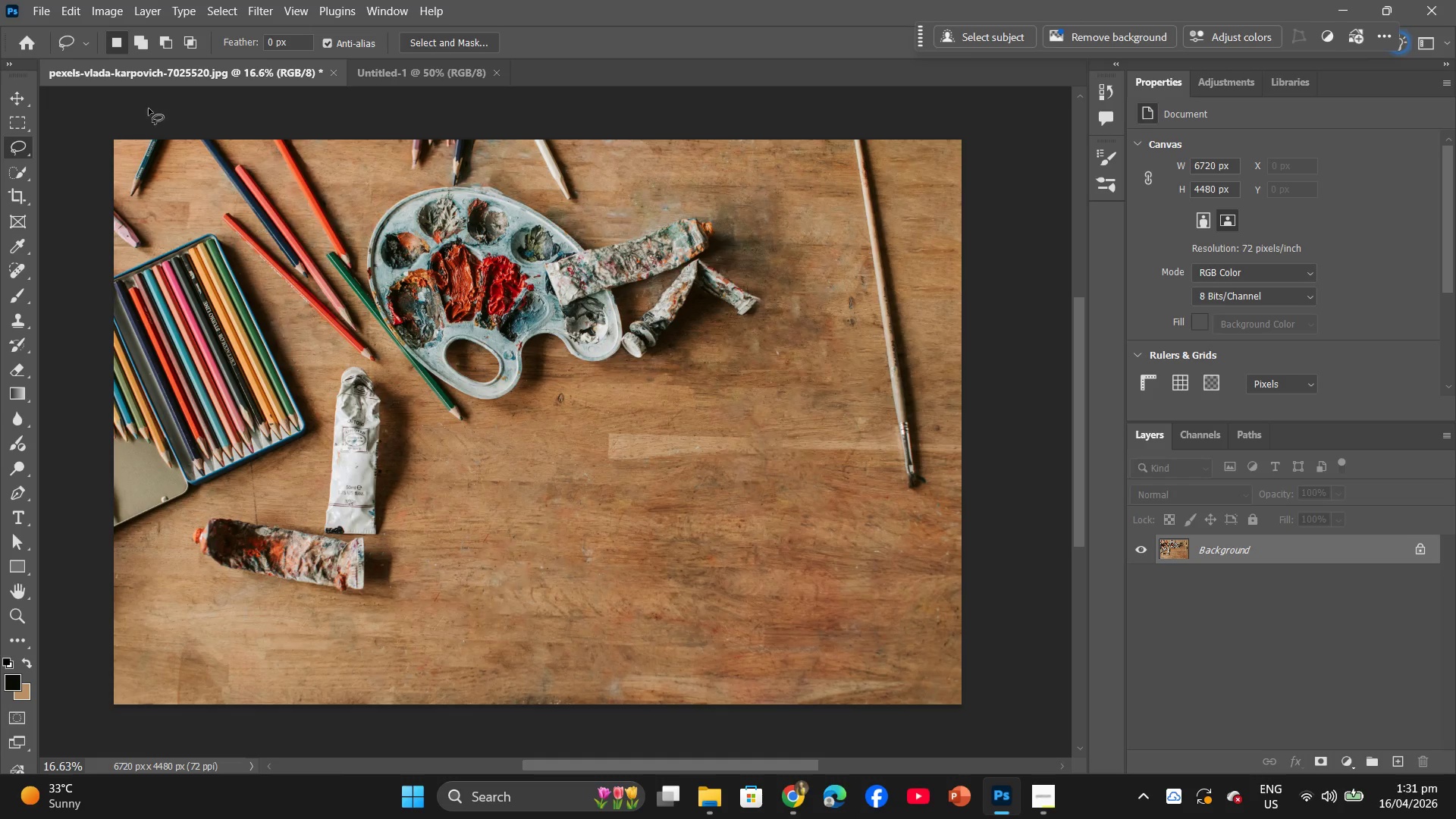 
wait(6.22)
 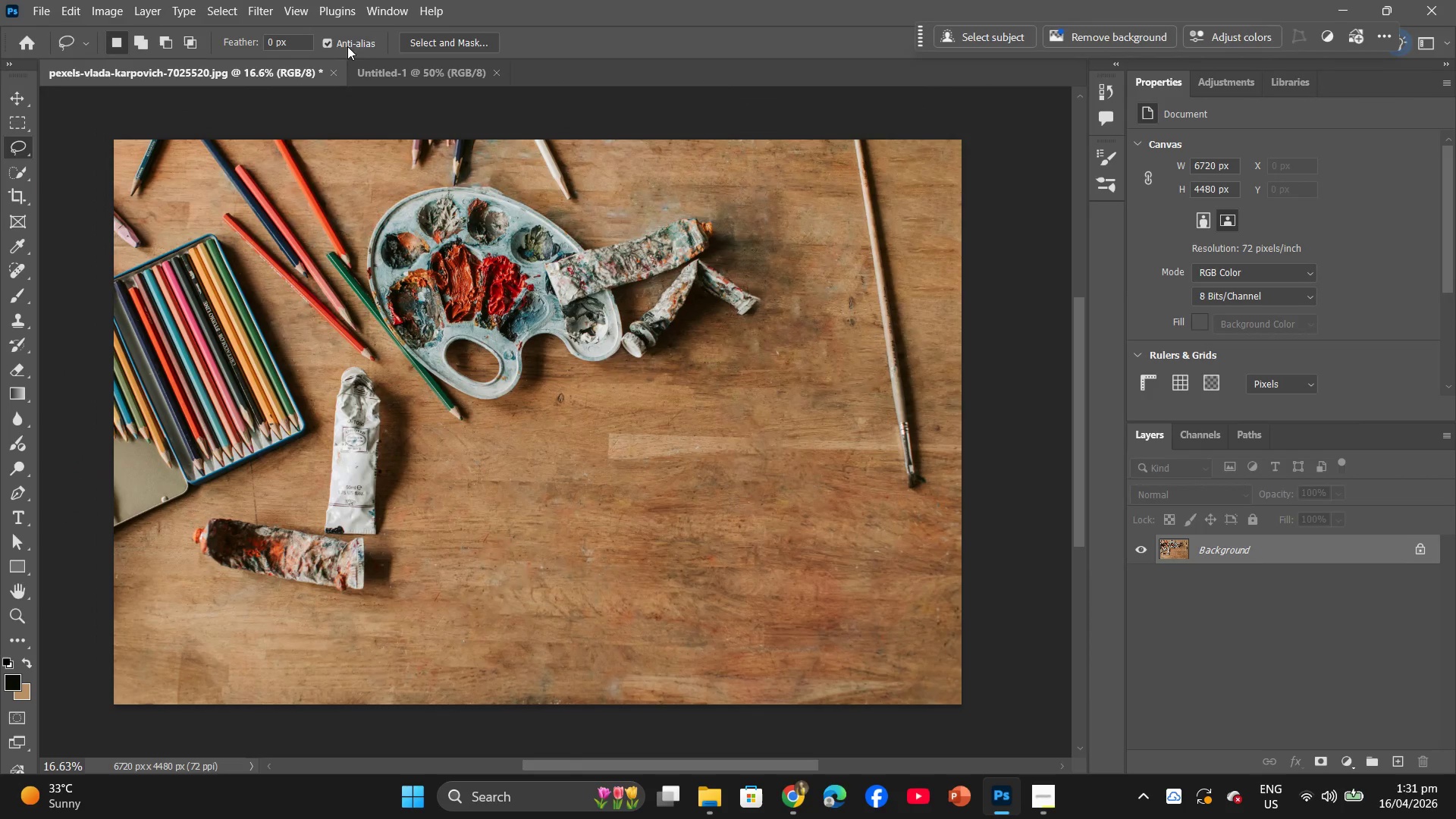 
hold_key(key=AltLeft, duration=2.53)
scroll: coordinate [657, 554], scroll_direction: up, amount: 10.0
 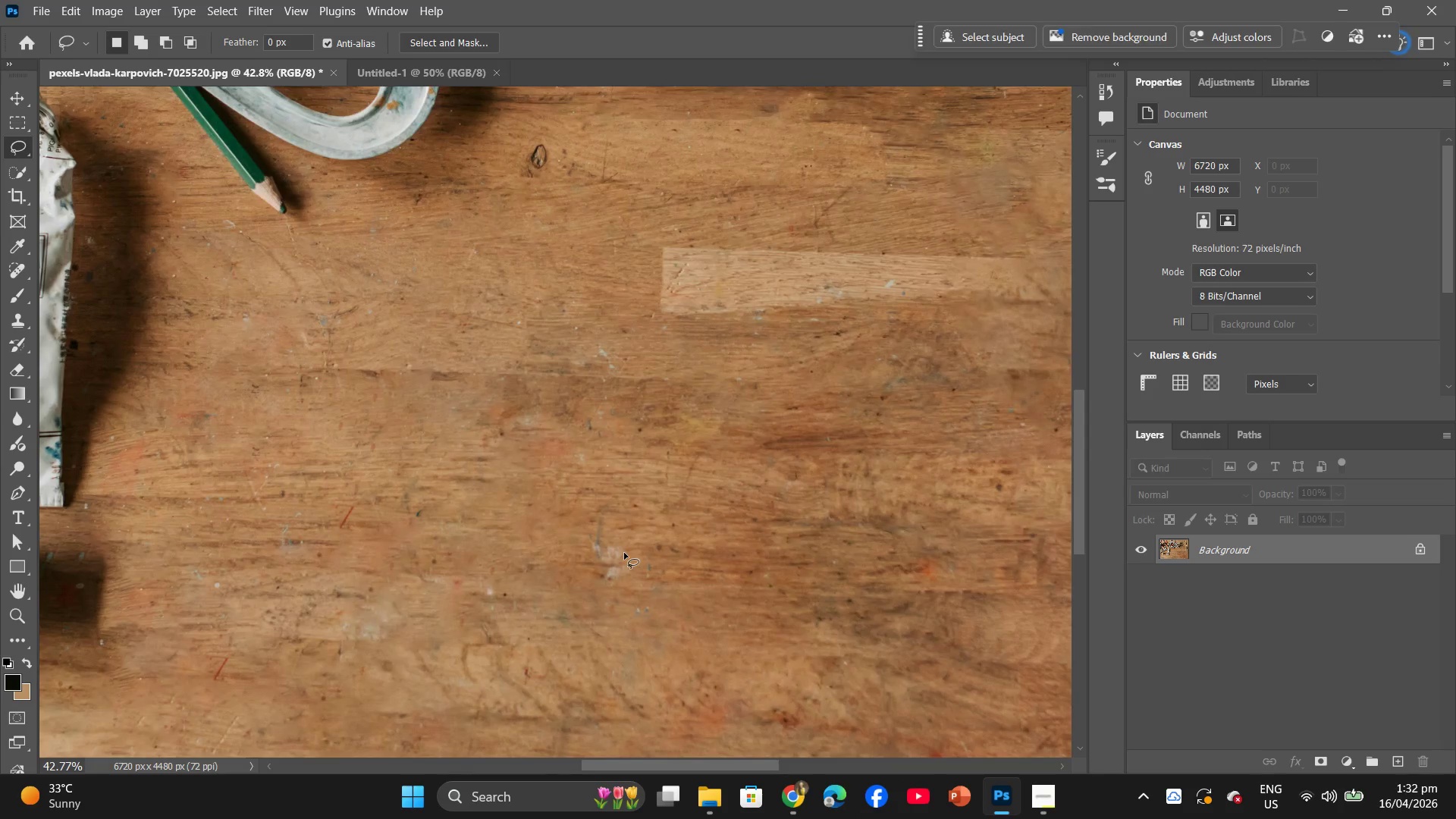 
left_click_drag(start_coordinate=[624, 548], to_coordinate=[616, 533])
 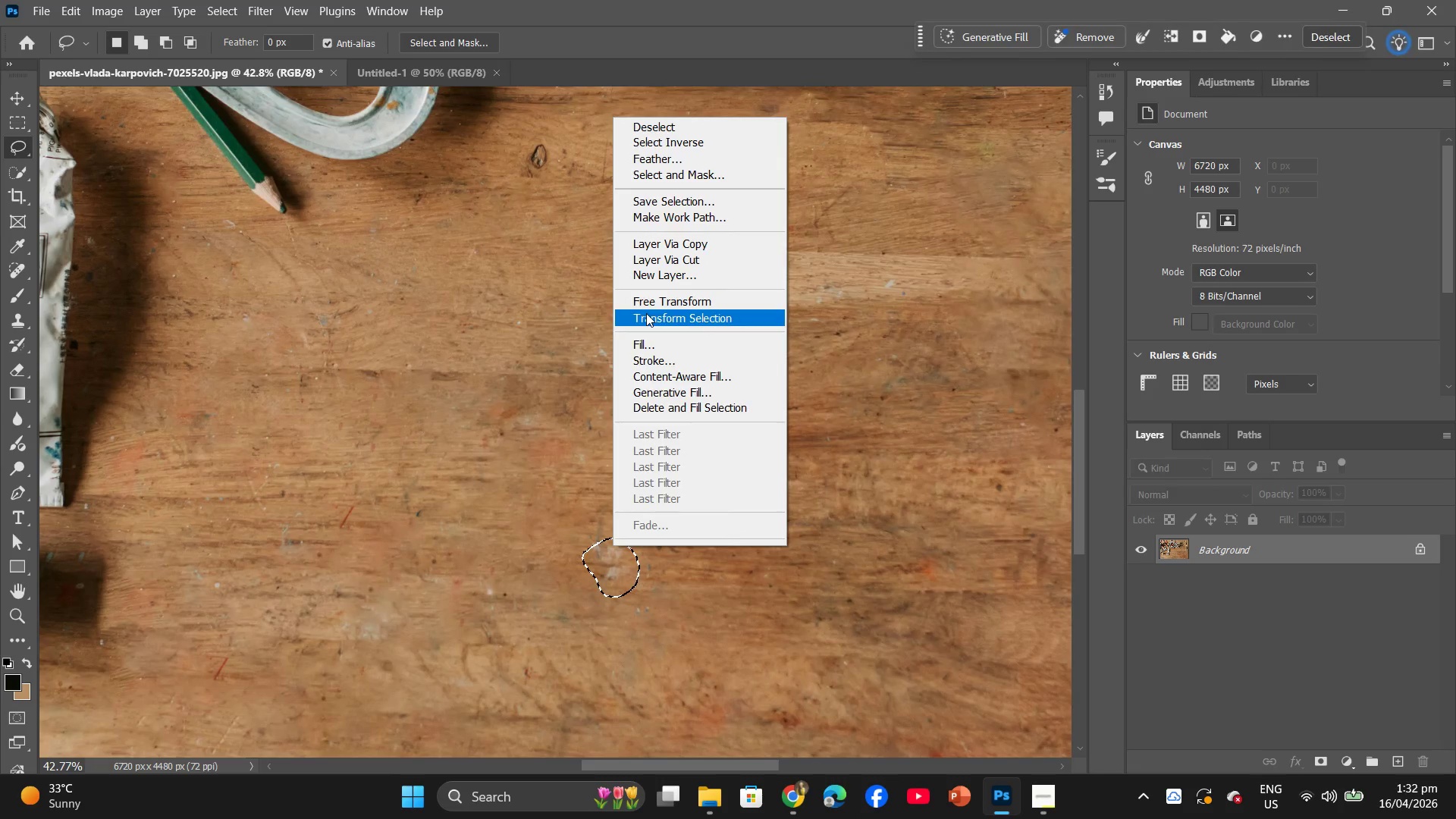 
left_click([646, 346])
 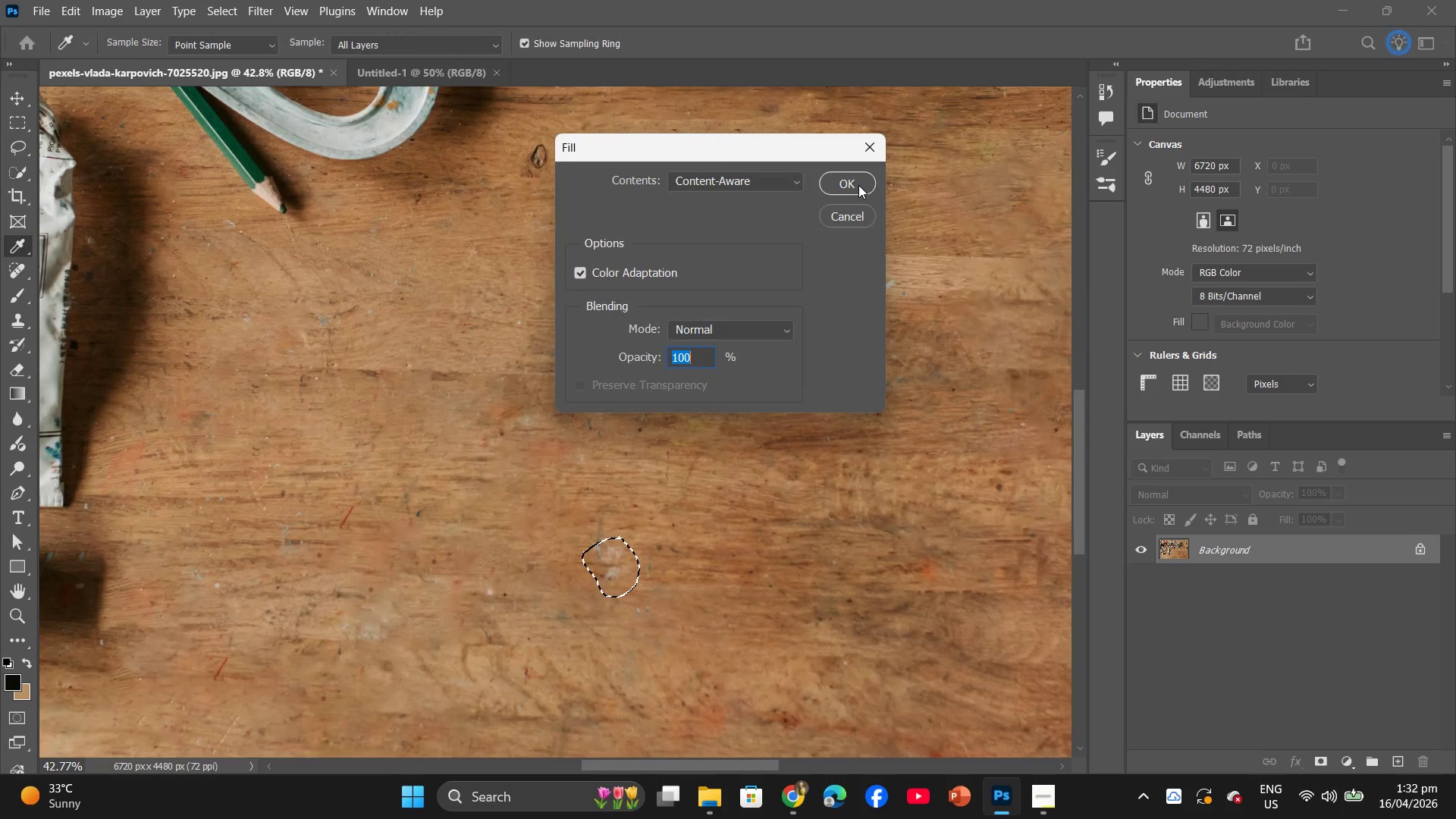 
left_click([858, 185])
 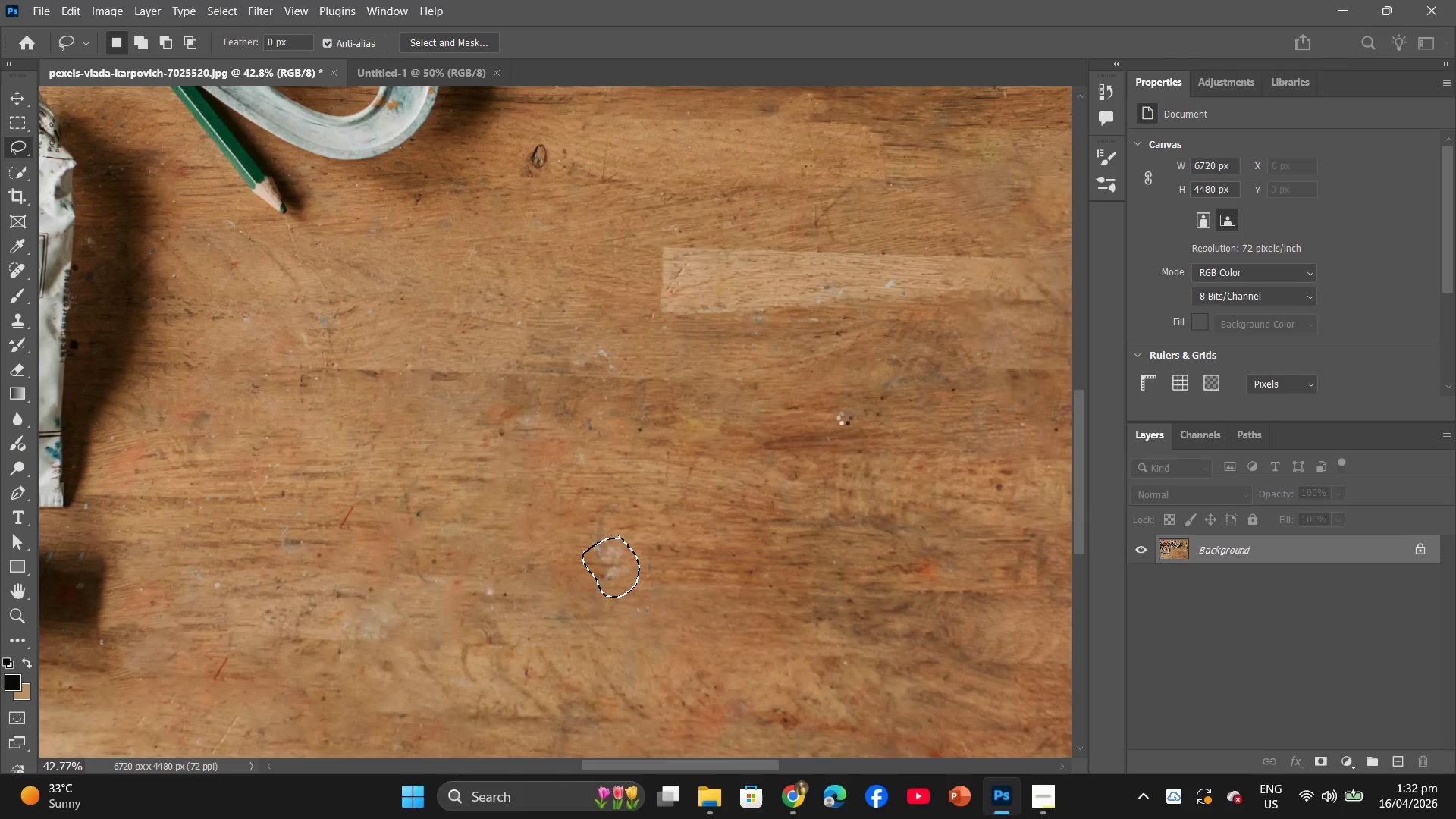 
hold_key(key=AltLeft, duration=0.81)
scroll: coordinate [844, 418], scroll_direction: down, amount: 3.0
 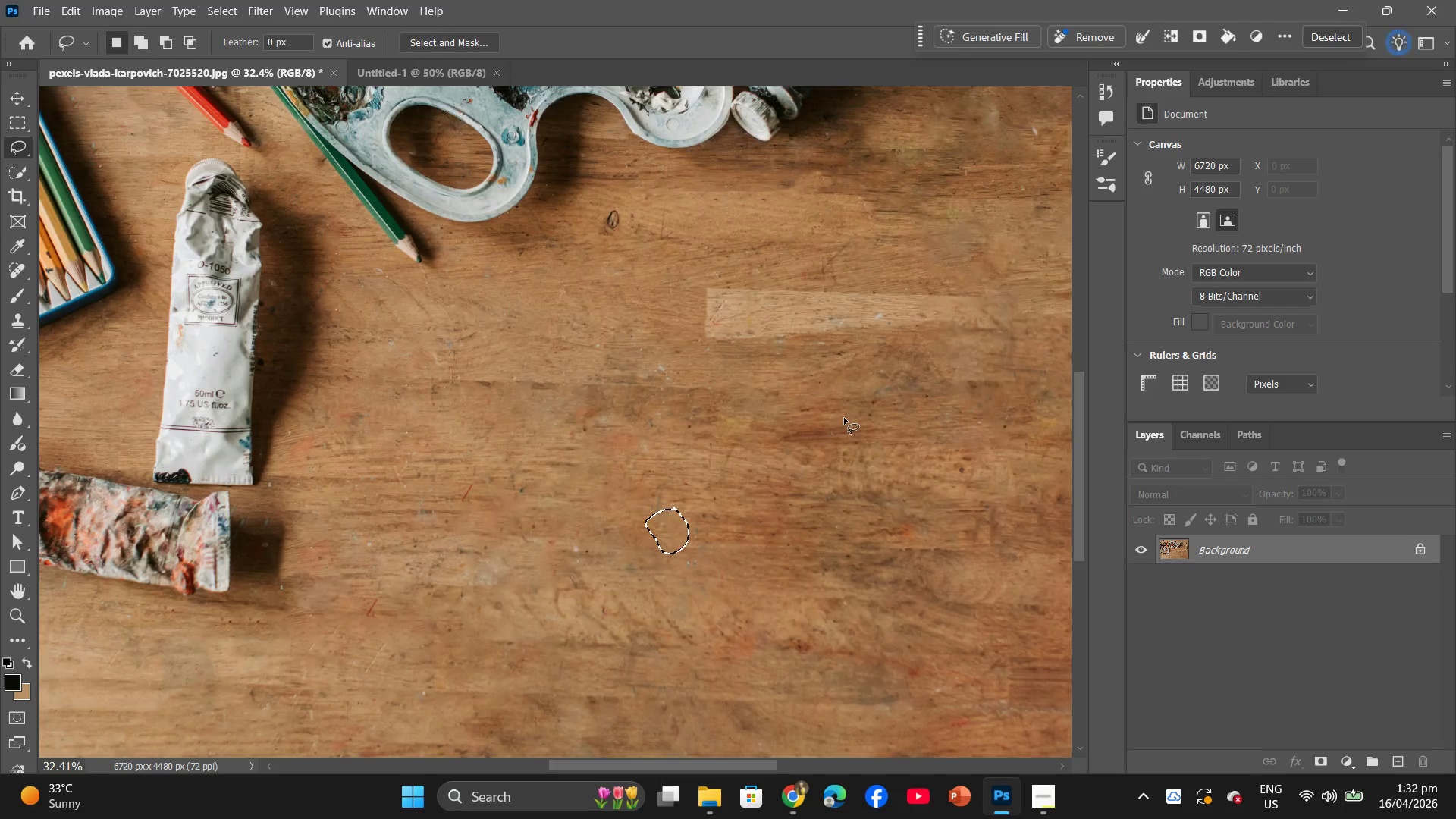 
hold_key(key=AltLeft, duration=1.03)
scroll: coordinate [837, 422], scroll_direction: down, amount: 10.0
 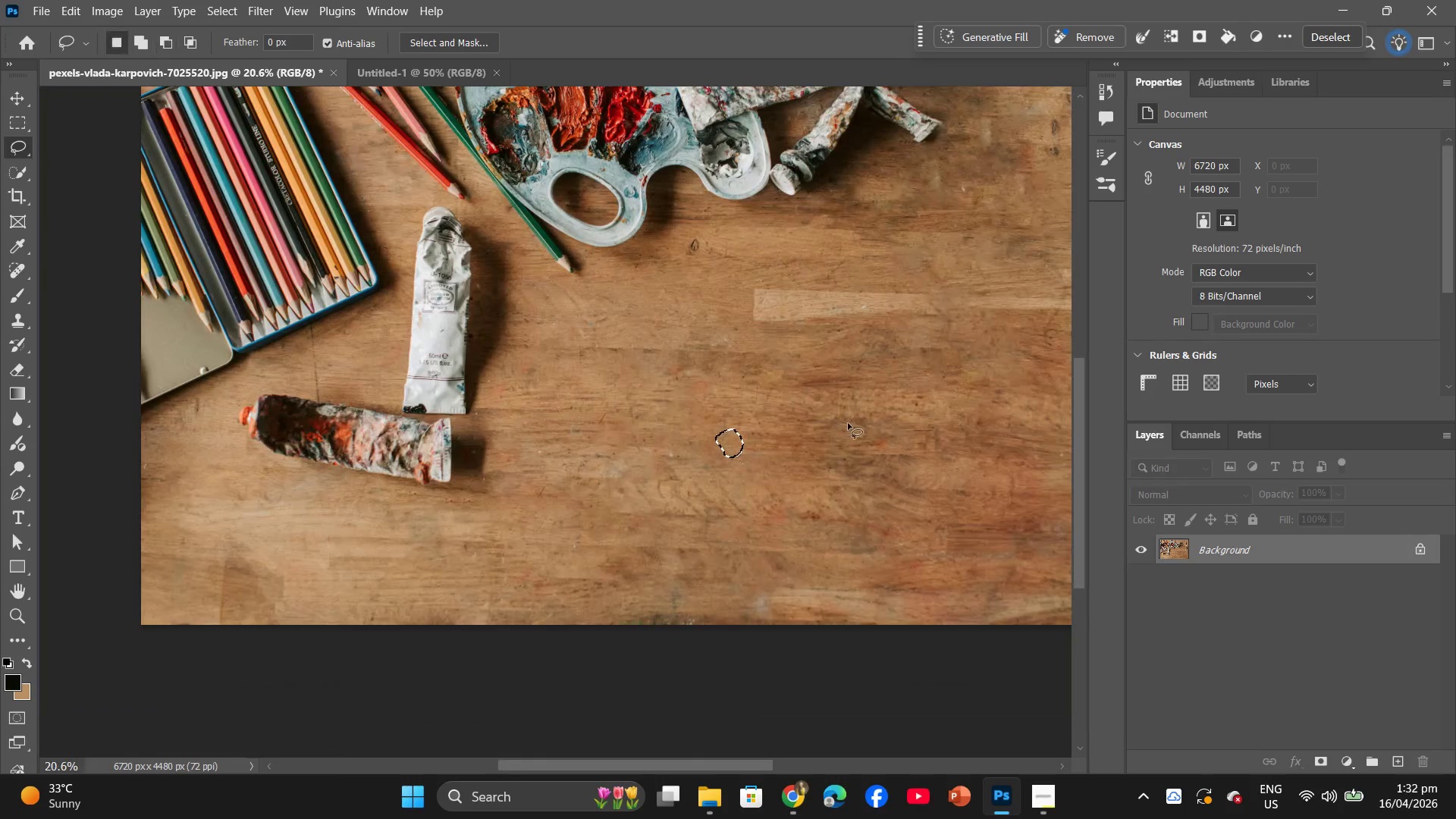 
scroll: coordinate [833, 420], scroll_direction: up, amount: 10.0
 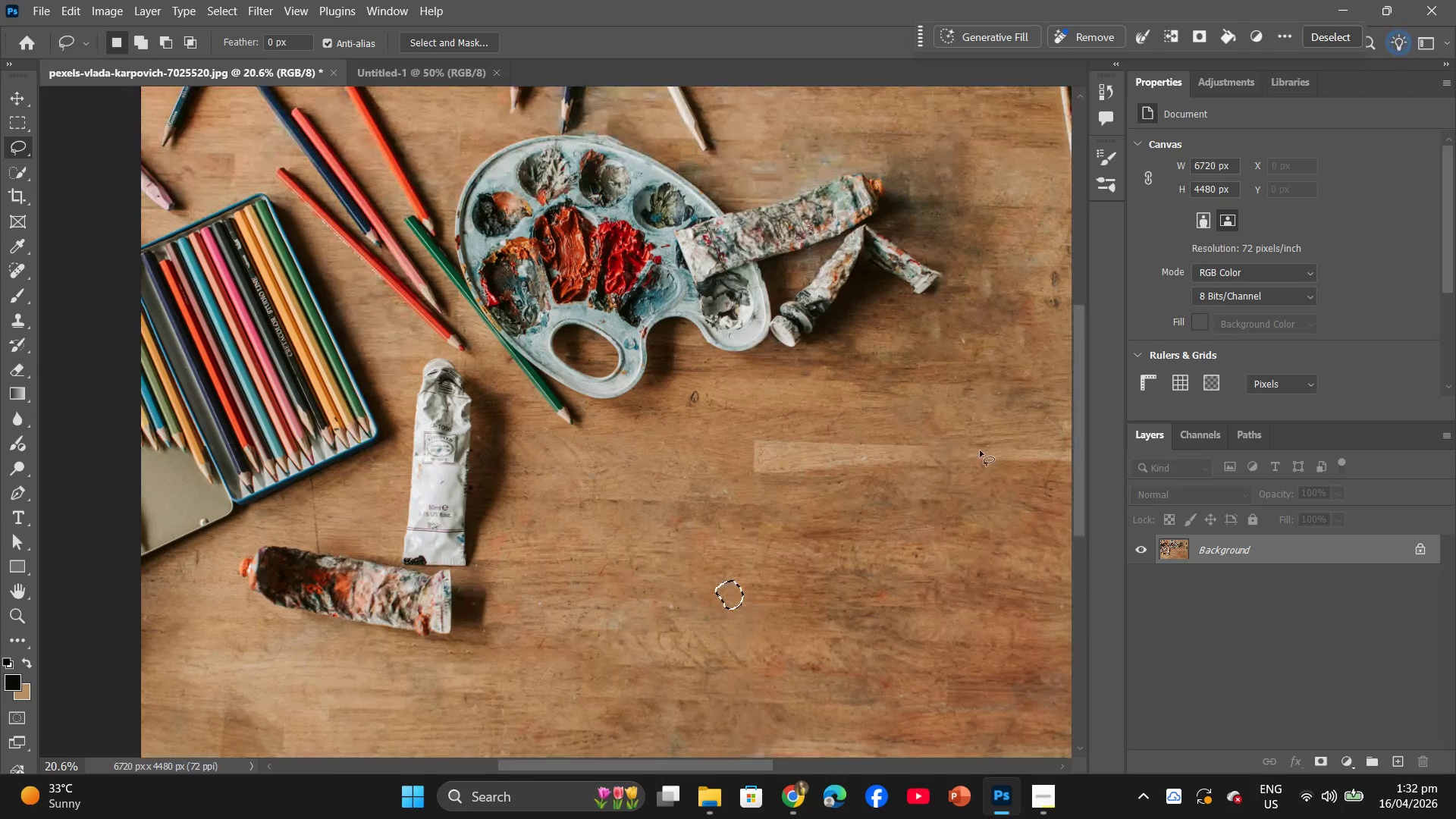 
left_click_drag(start_coordinate=[980, 450], to_coordinate=[832, 455])
 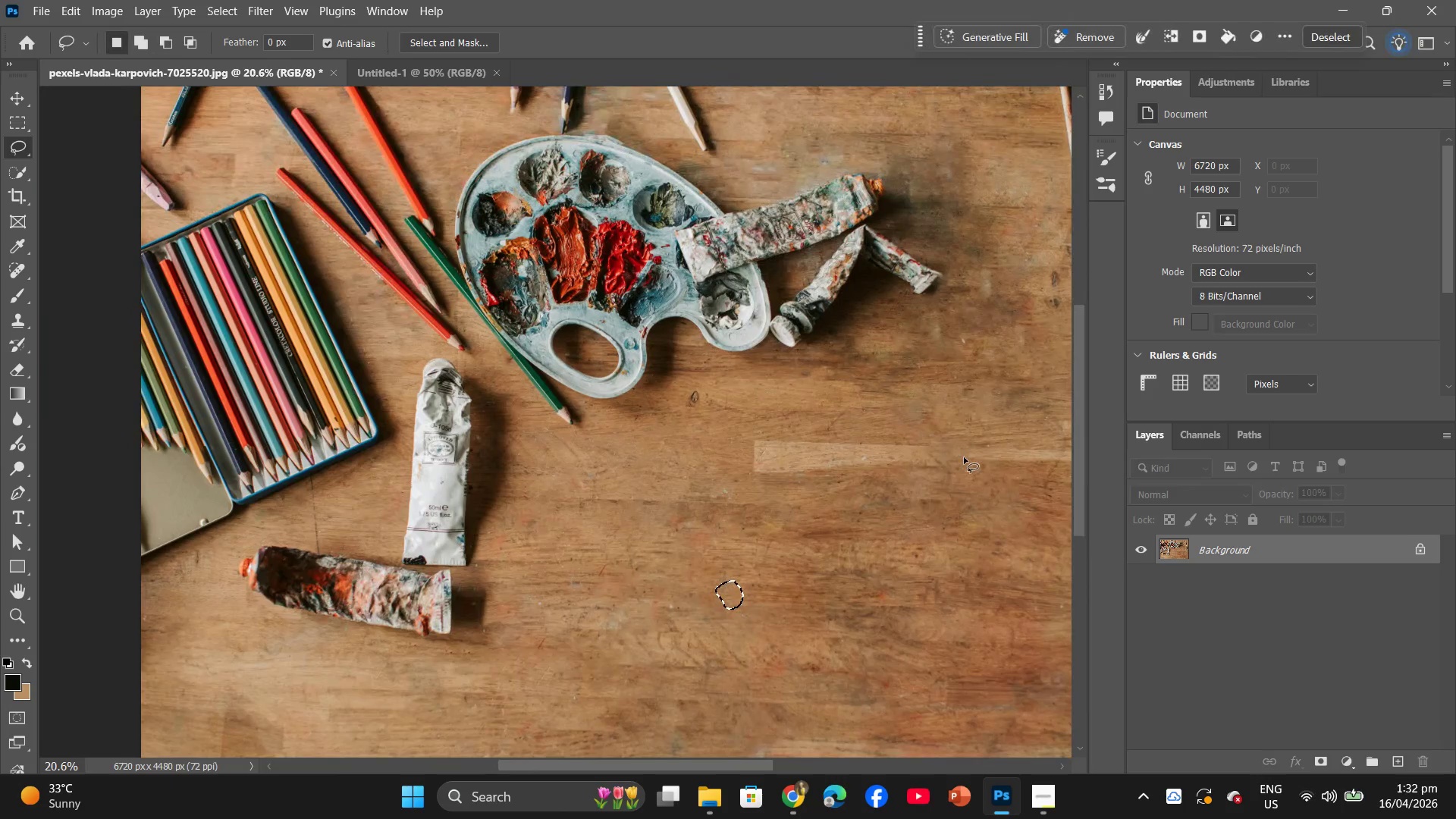 
hold_key(key=AltLeft, duration=0.45)
 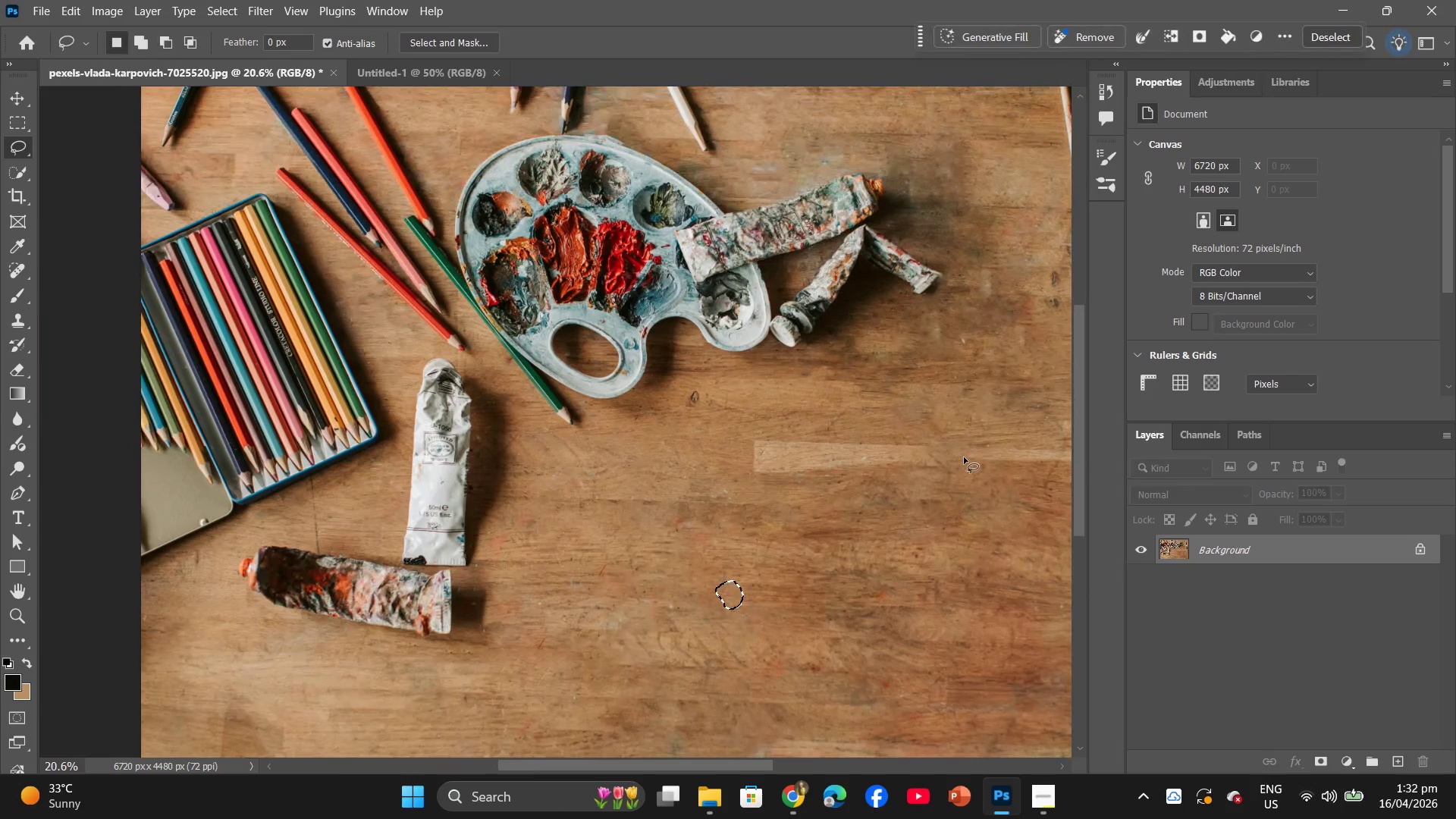 
hold_key(key=Space, duration=0.52)
 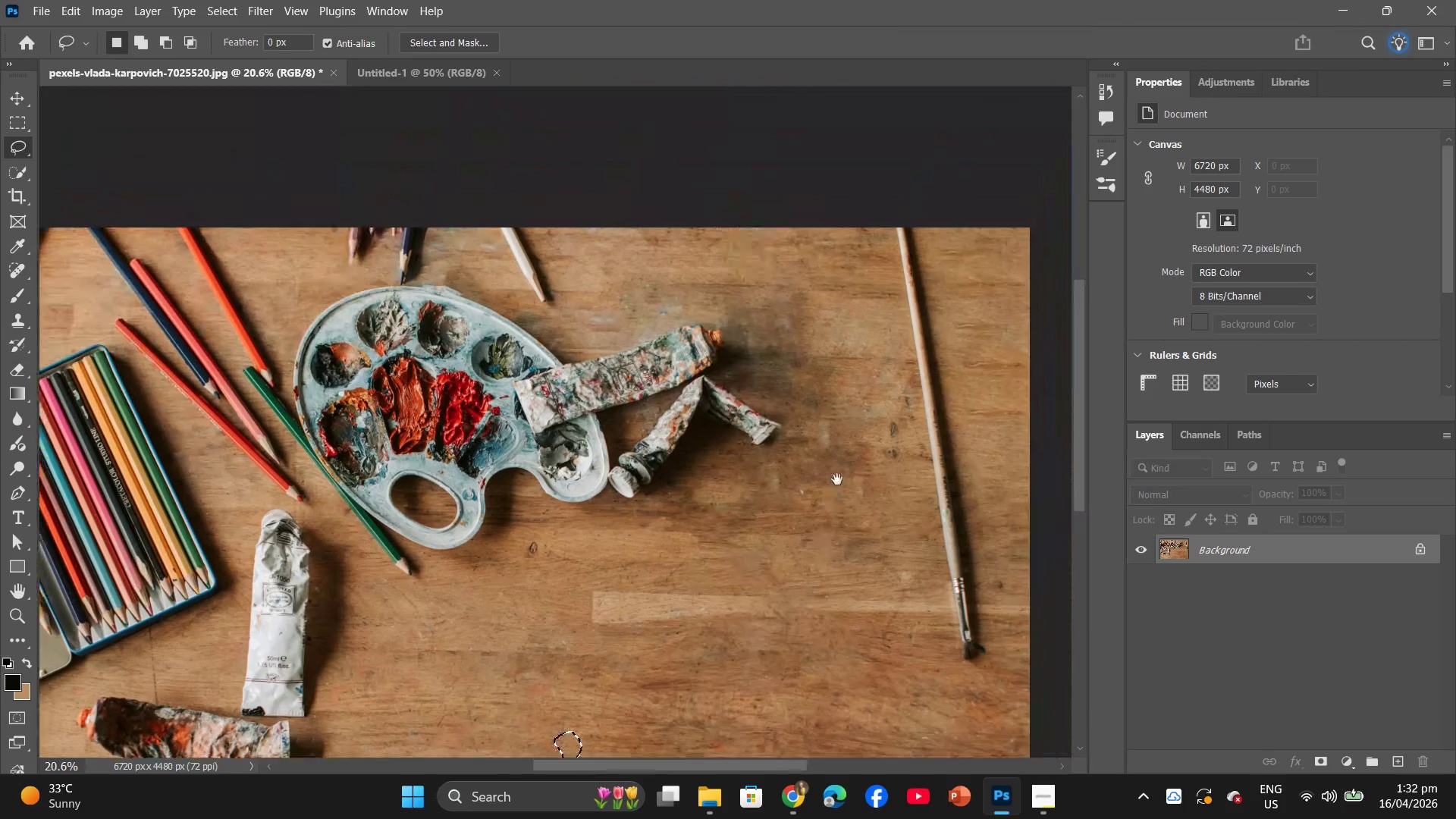 
left_click_drag(start_coordinate=[964, 457], to_coordinate=[836, 529])
 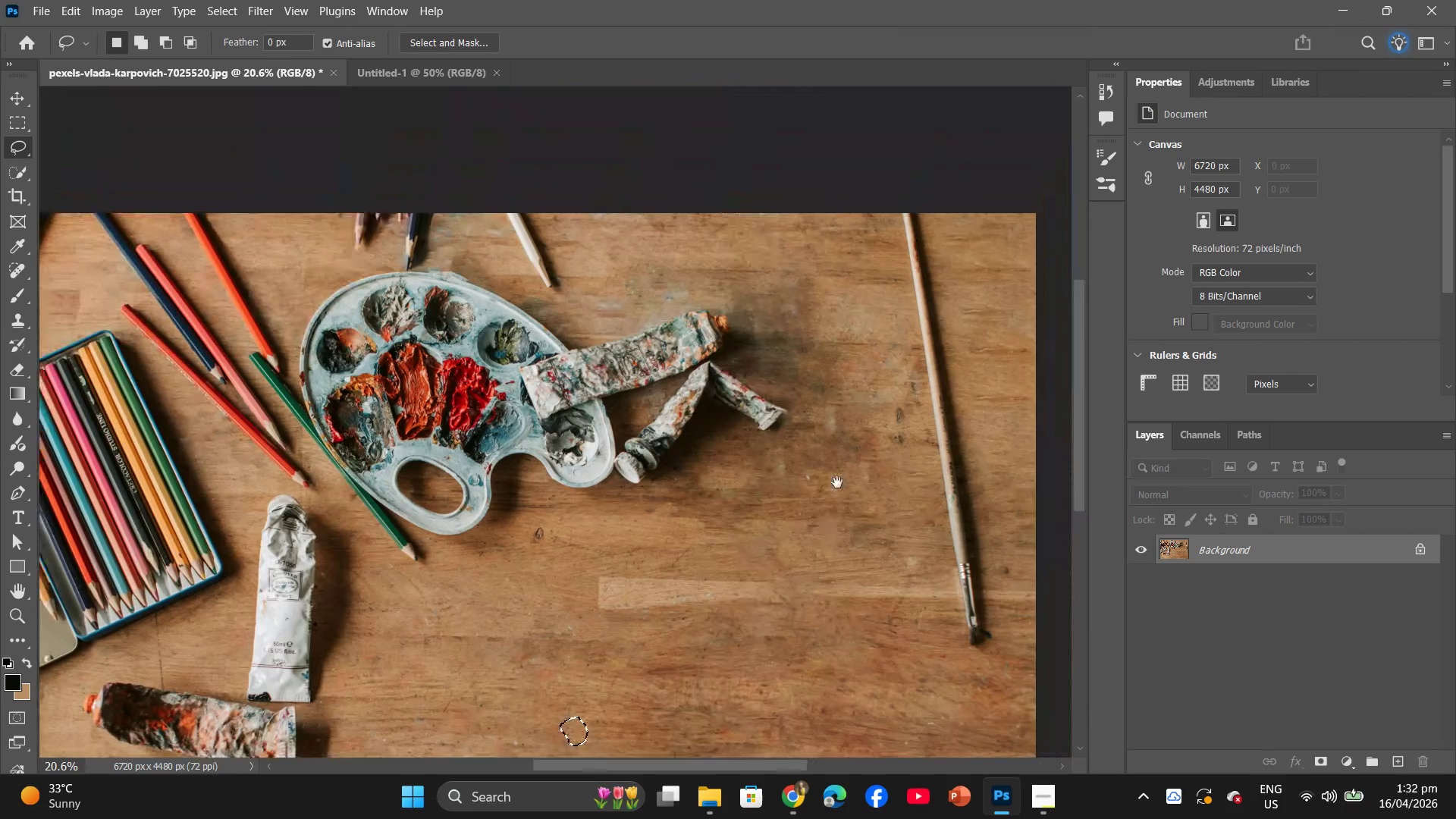 
hold_key(key=AltLeft, duration=0.7)
scroll: coordinate [837, 479], scroll_direction: up, amount: 5.0
 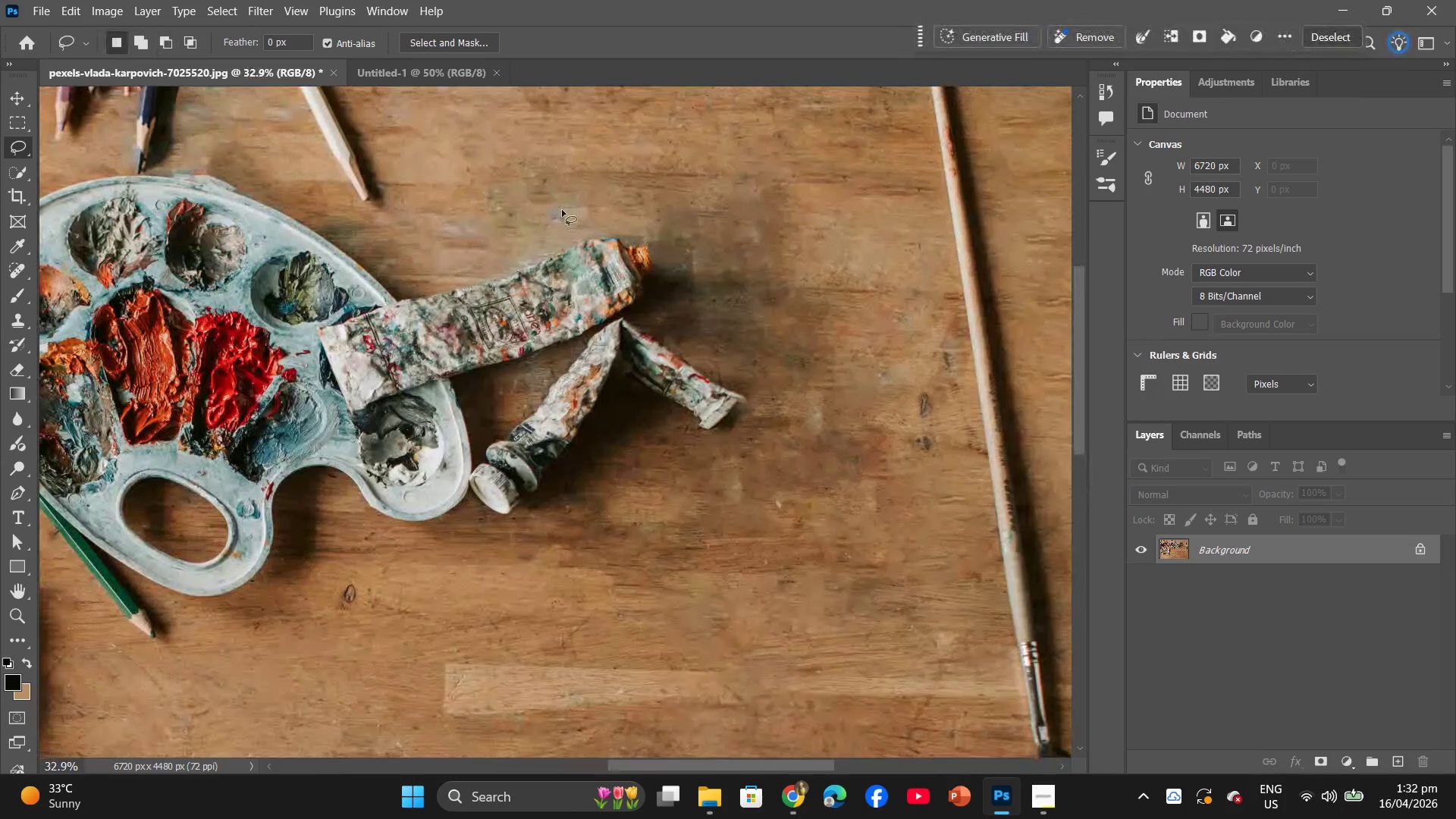 
left_click_drag(start_coordinate=[598, 209], to_coordinate=[617, 215])
 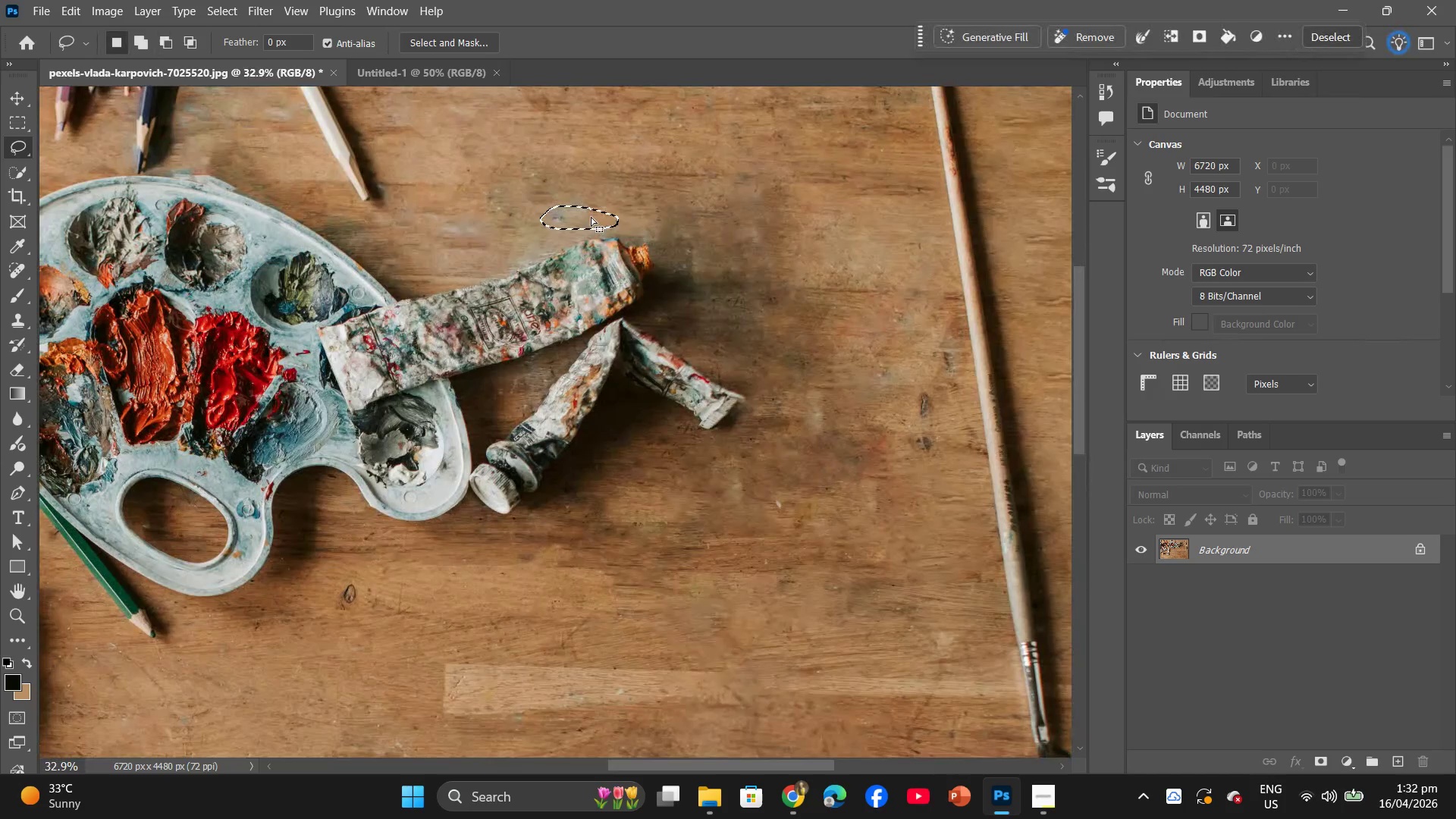 
right_click([591, 217])
 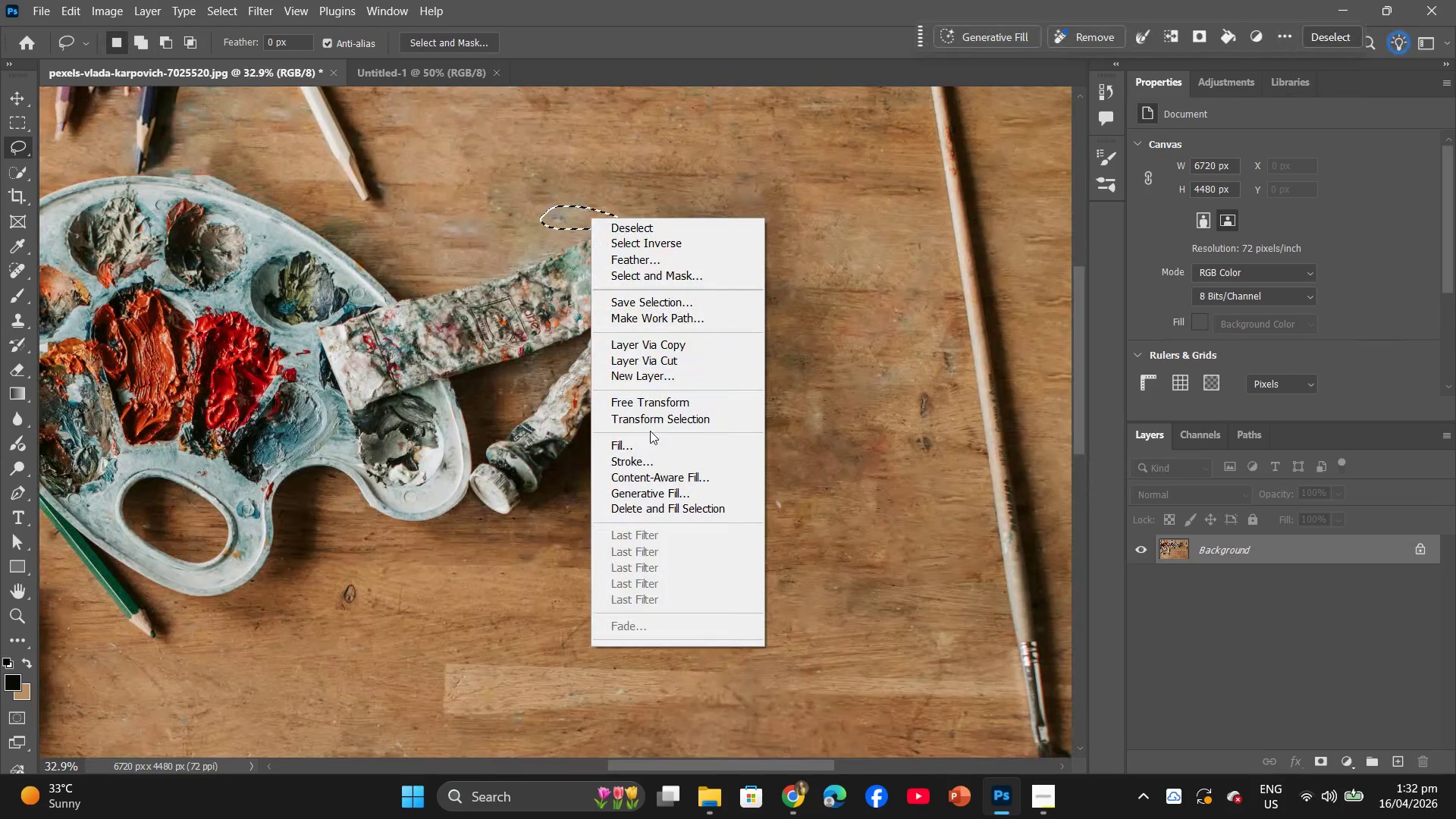 
left_click([650, 441])
 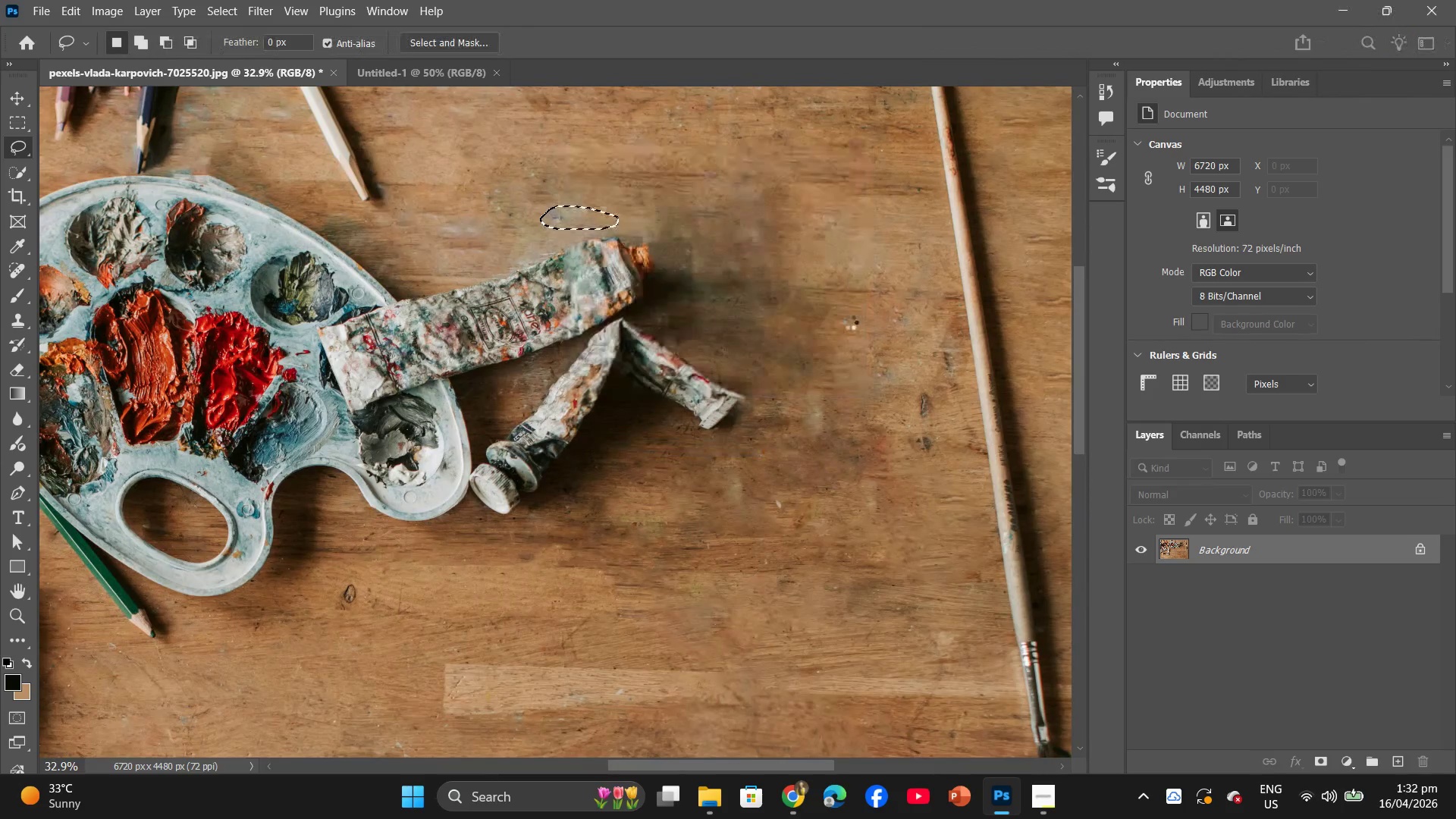 
left_click([838, 363])
 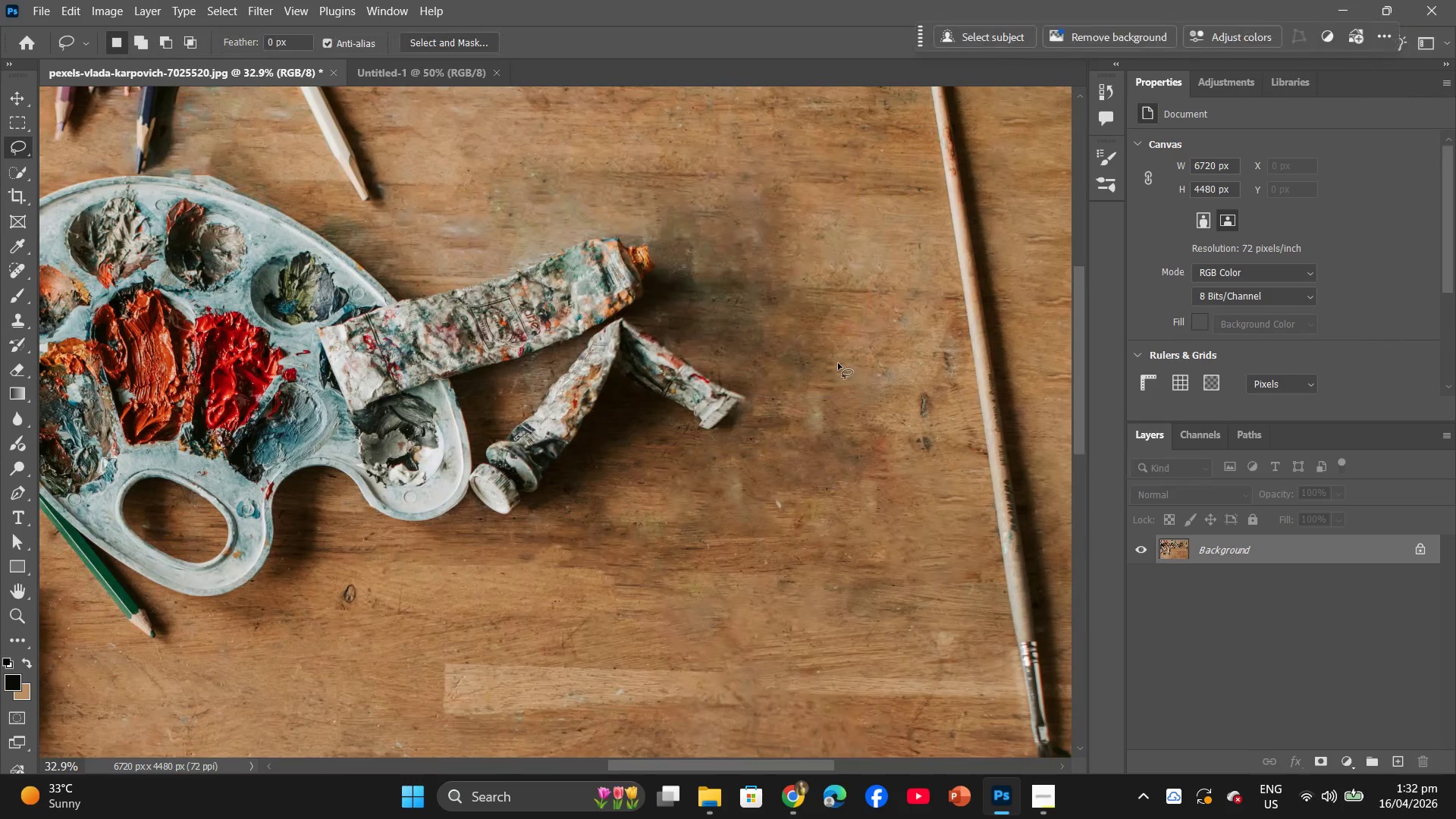 
hold_key(key=AltLeft, duration=0.61)
scroll: coordinate [838, 363], scroll_direction: down, amount: 5.0
 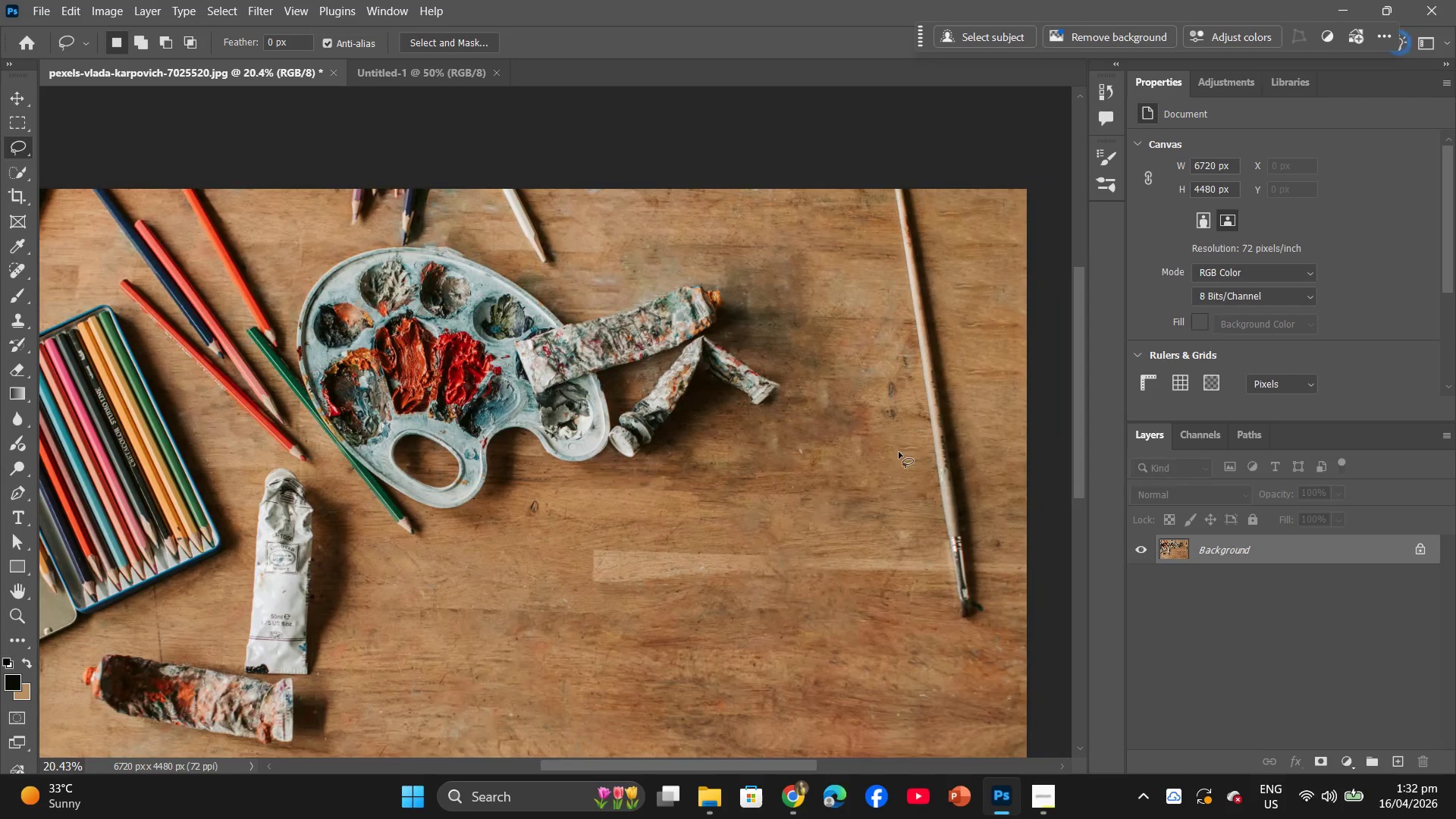 
hold_key(key=AltLeft, duration=0.33)
scroll: coordinate [899, 461], scroll_direction: down, amount: 3.0
 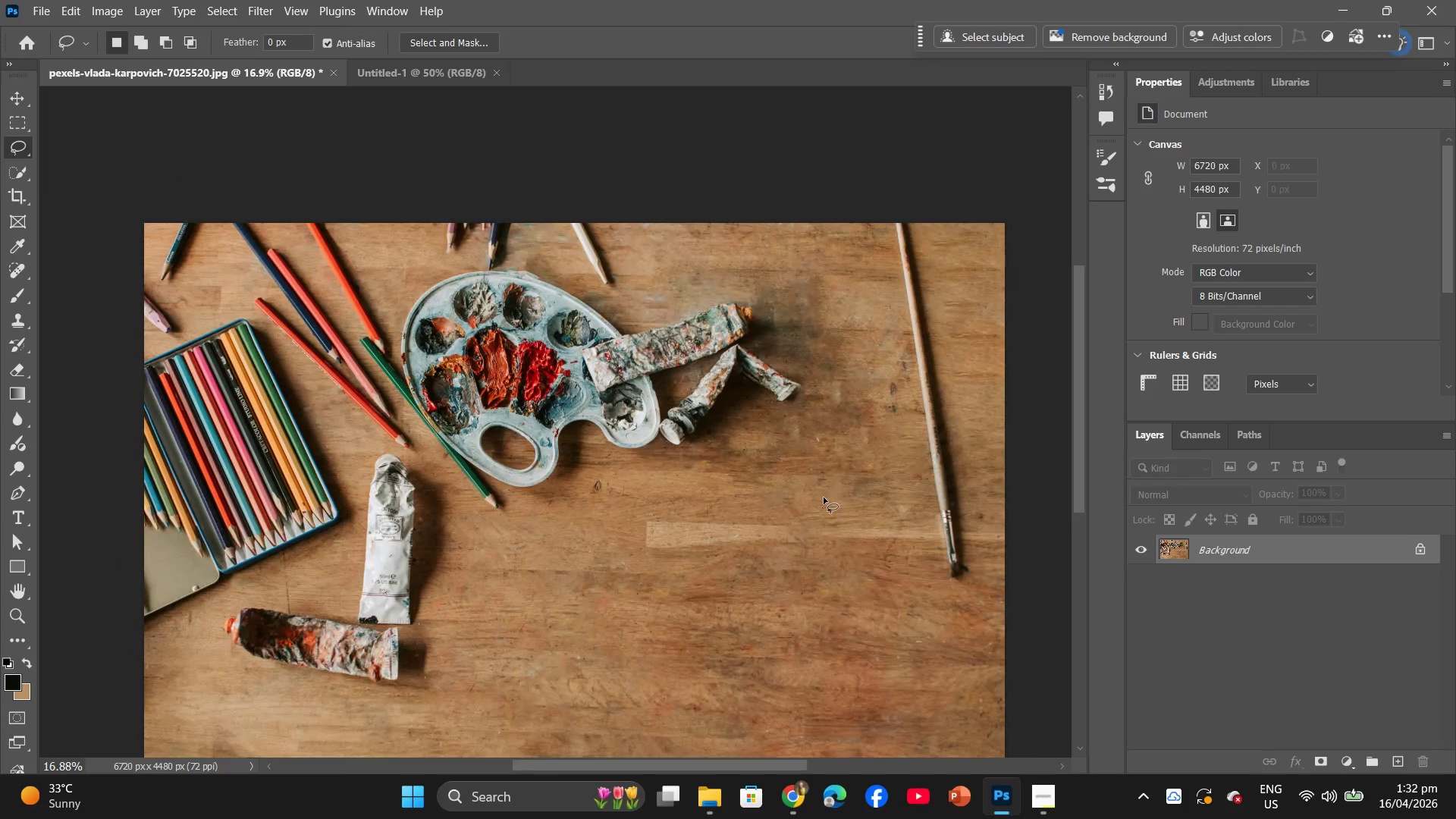 
hold_key(key=AltLeft, duration=1.61)
 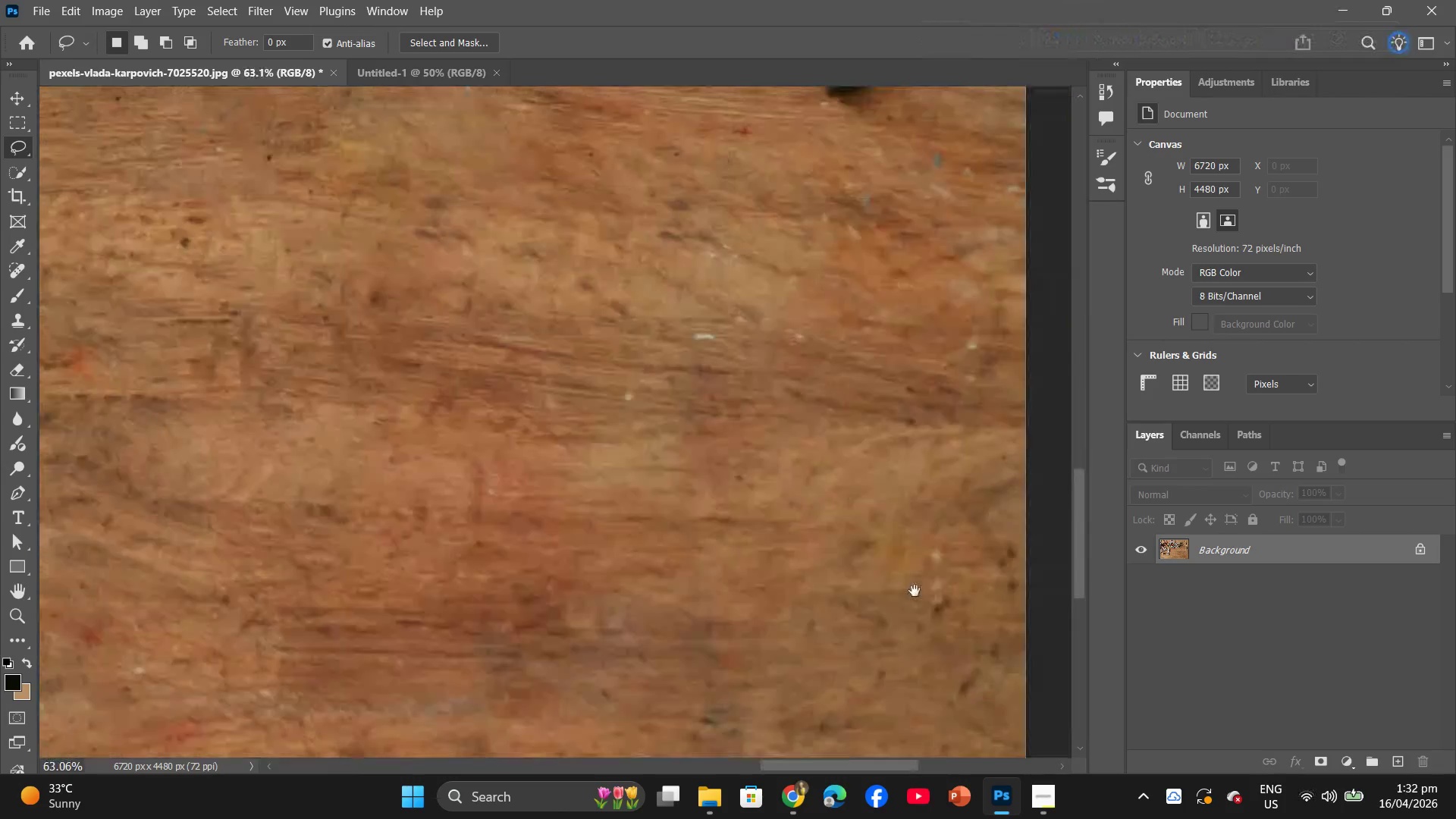 
hold_key(key=Space, duration=0.73)
 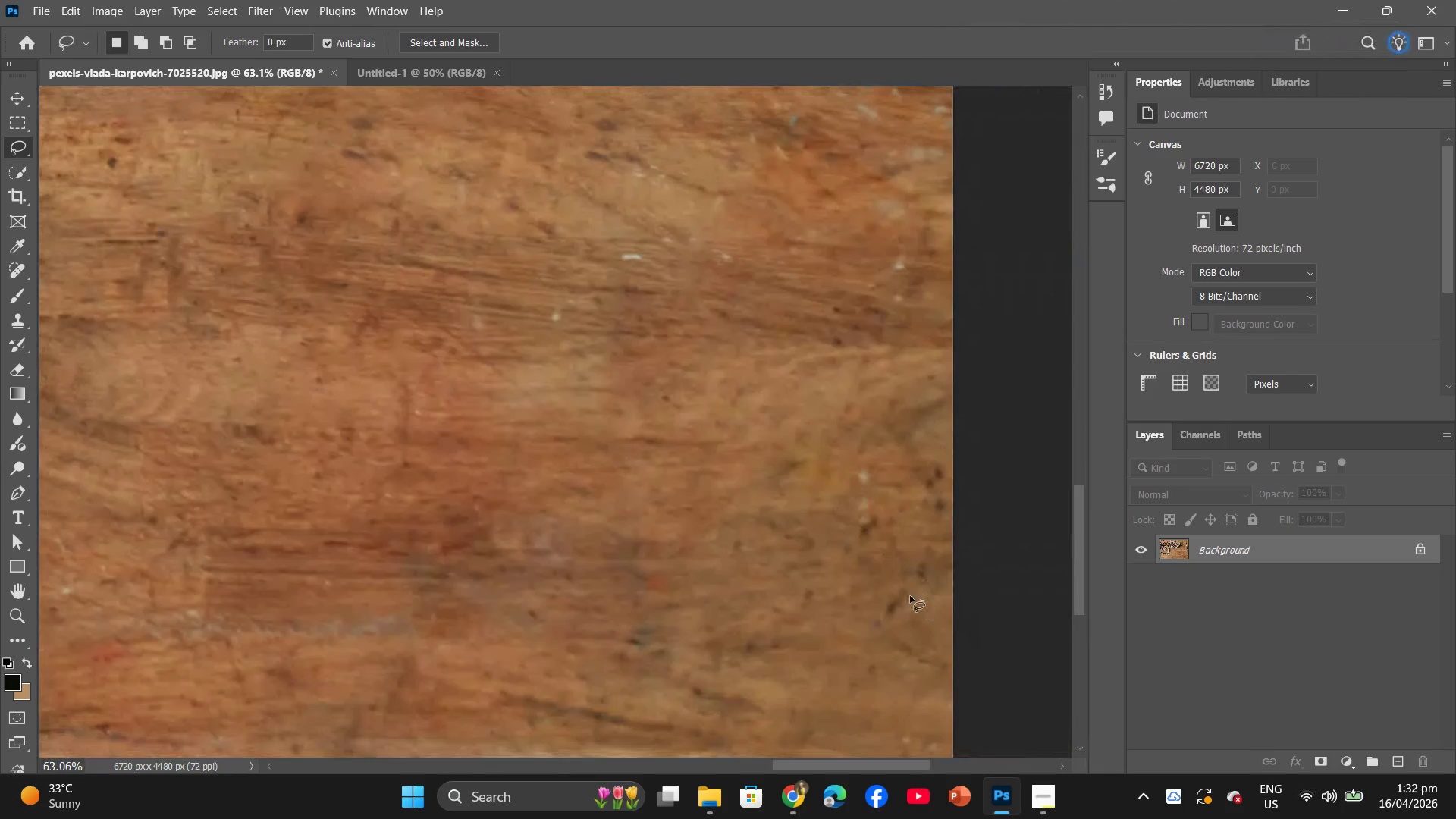 
left_click_drag(start_coordinate=[1000, 705], to_coordinate=[890, 563])
 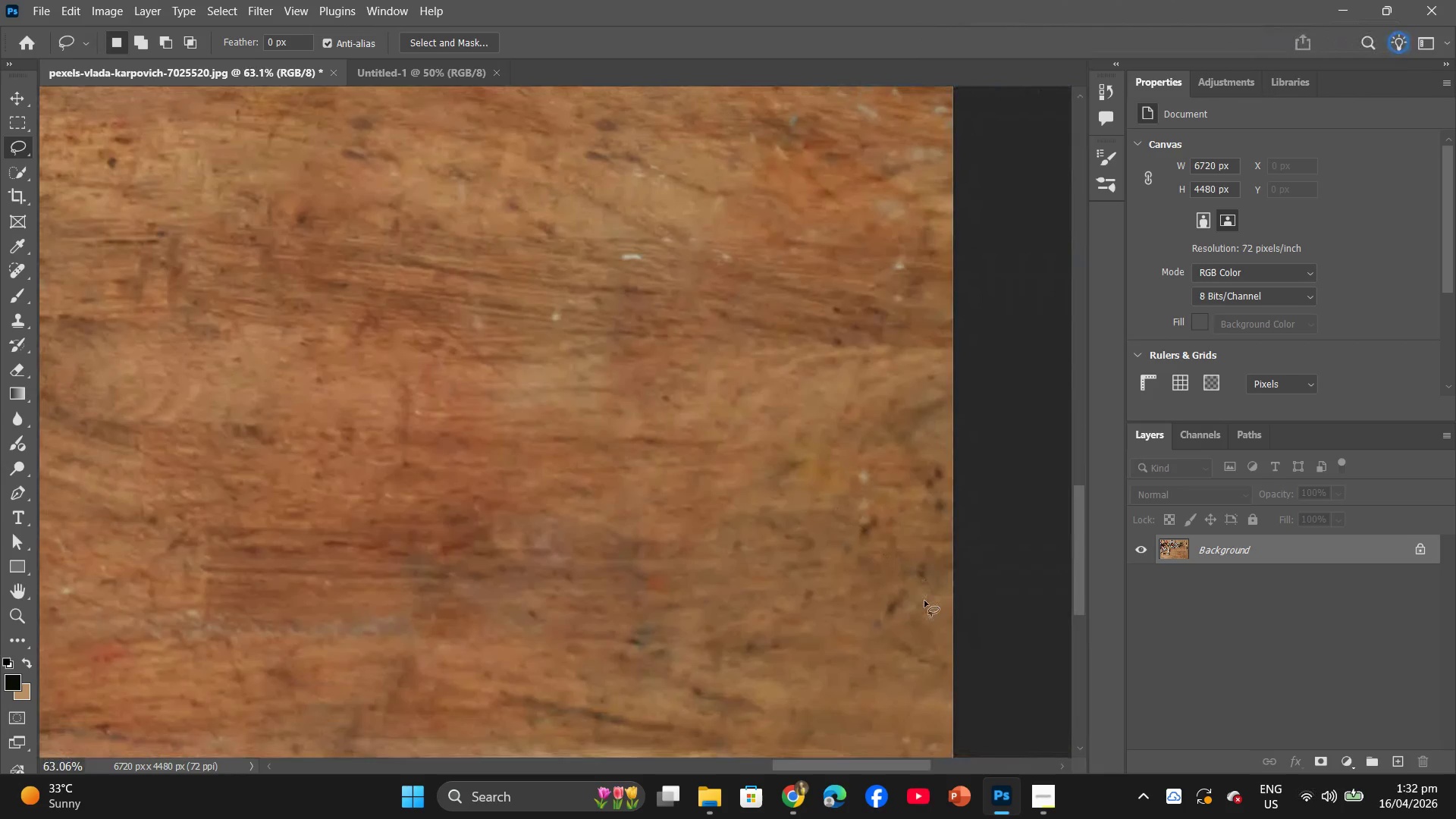 
scroll: coordinate [1022, 732], scroll_direction: up, amount: 13.0
 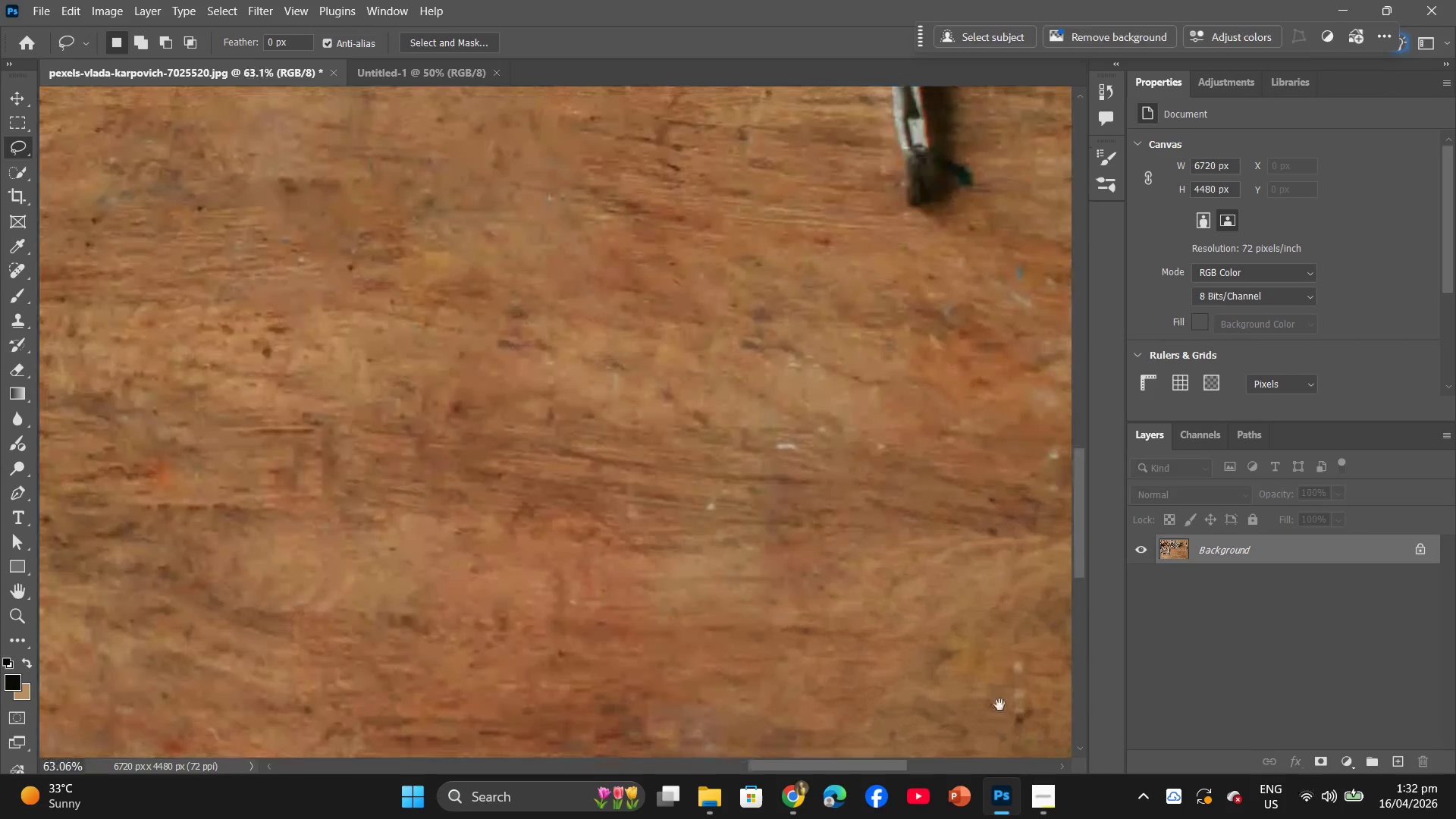 
left_click_drag(start_coordinate=[924, 601], to_coordinate=[924, 595])
 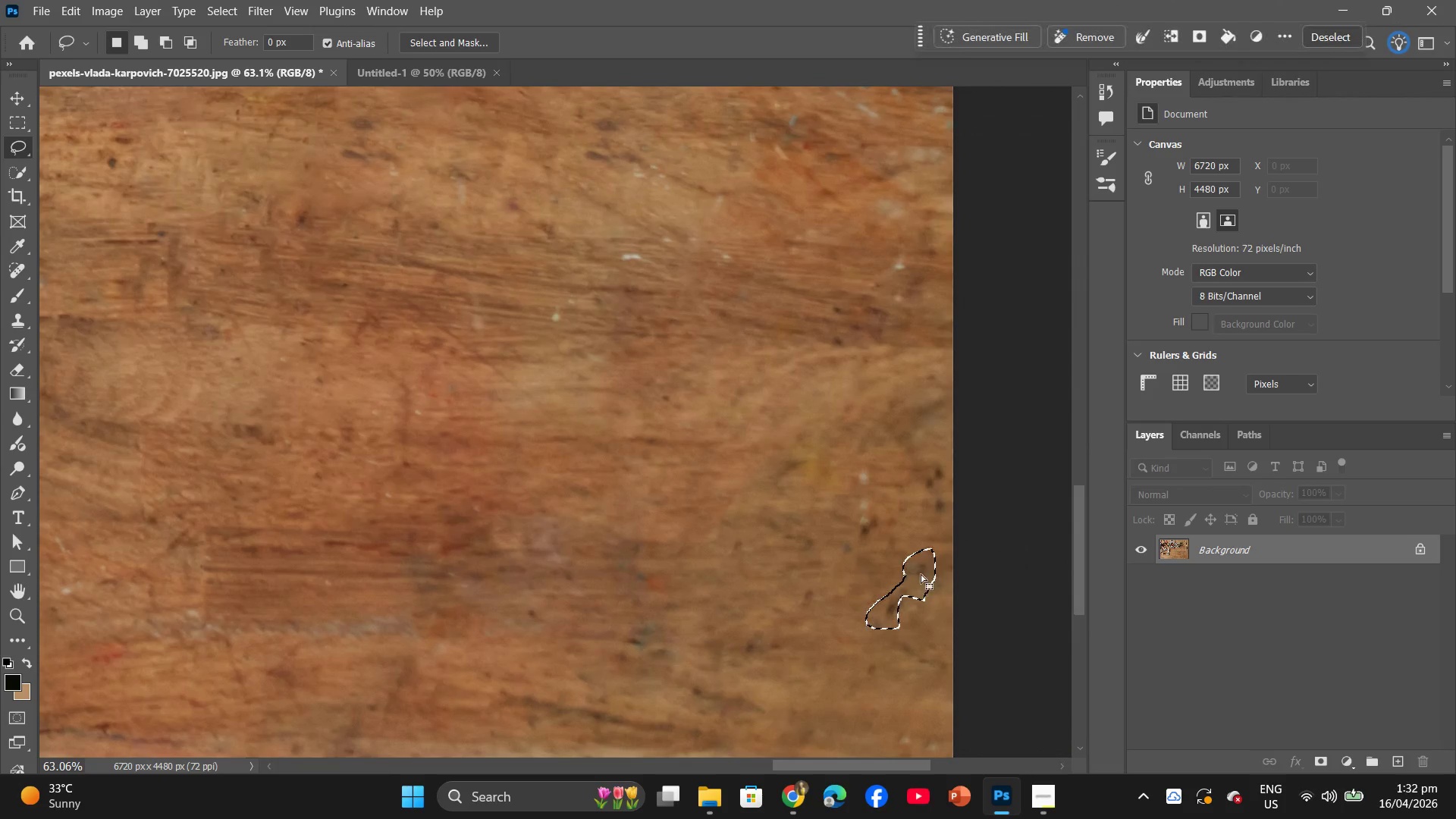 
right_click([921, 574])
 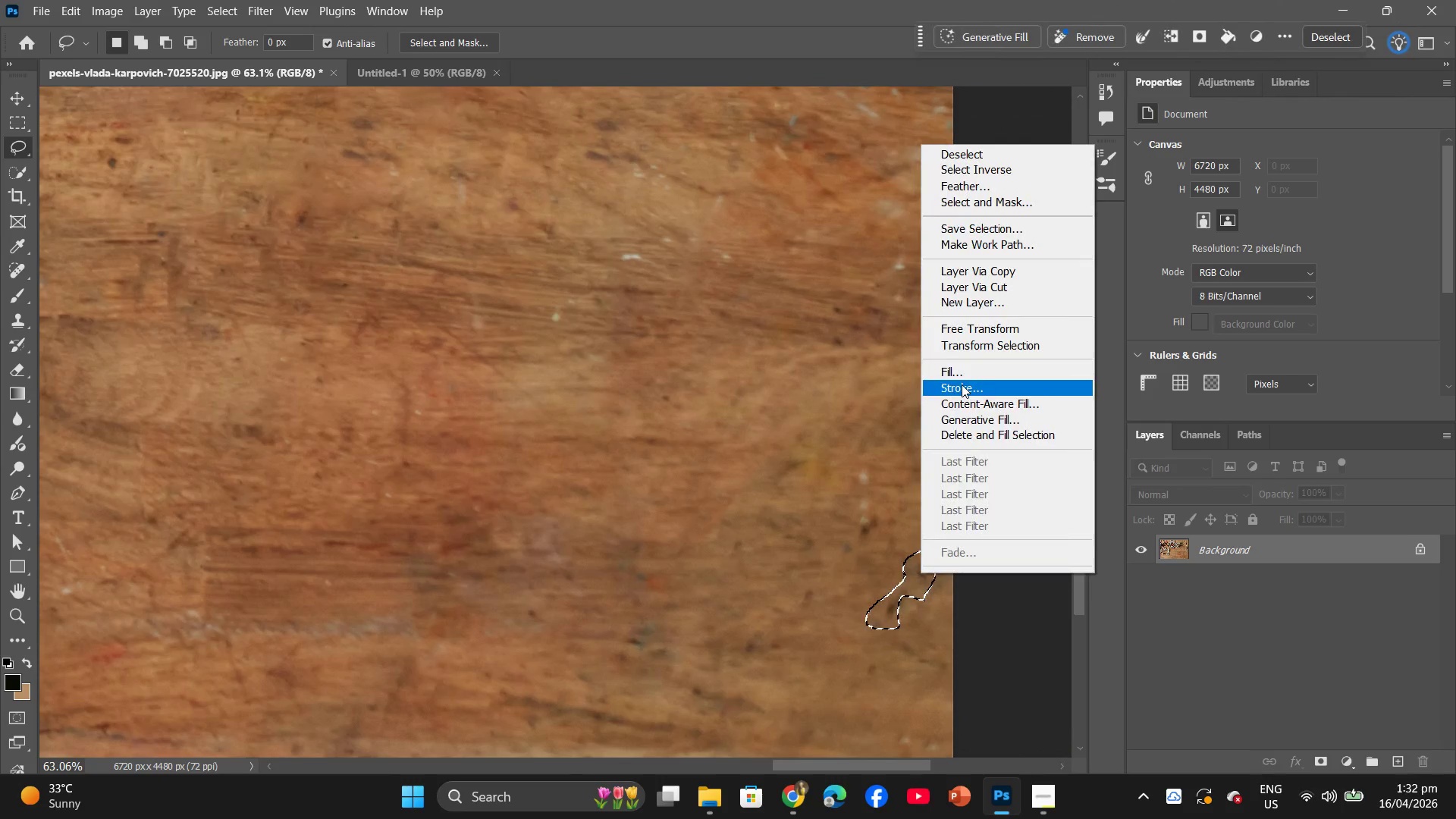 
left_click([966, 372])
 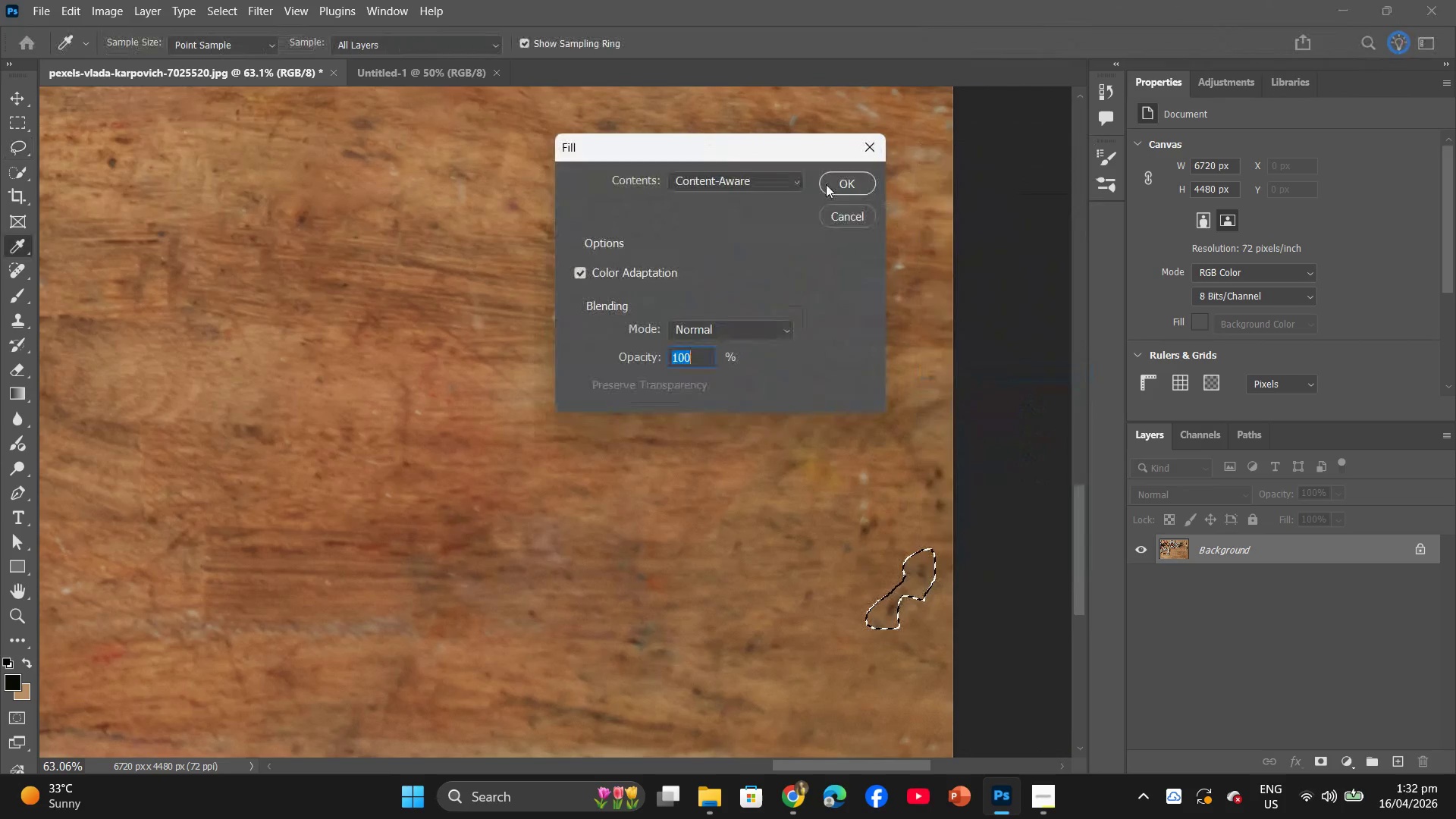 
left_click_drag(start_coordinate=[827, 184], to_coordinate=[831, 184])
 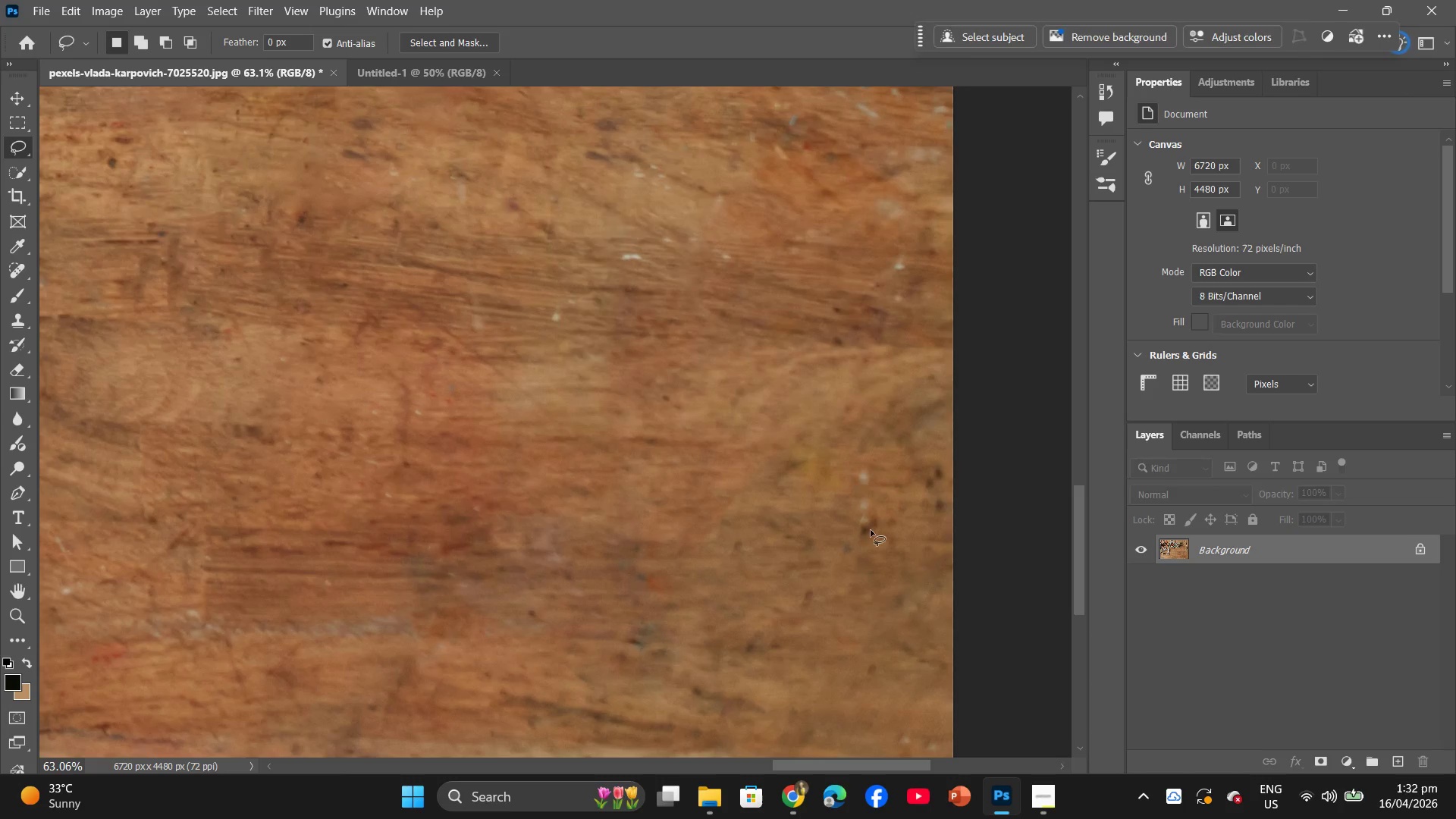 
left_click_drag(start_coordinate=[872, 538], to_coordinate=[869, 532])
 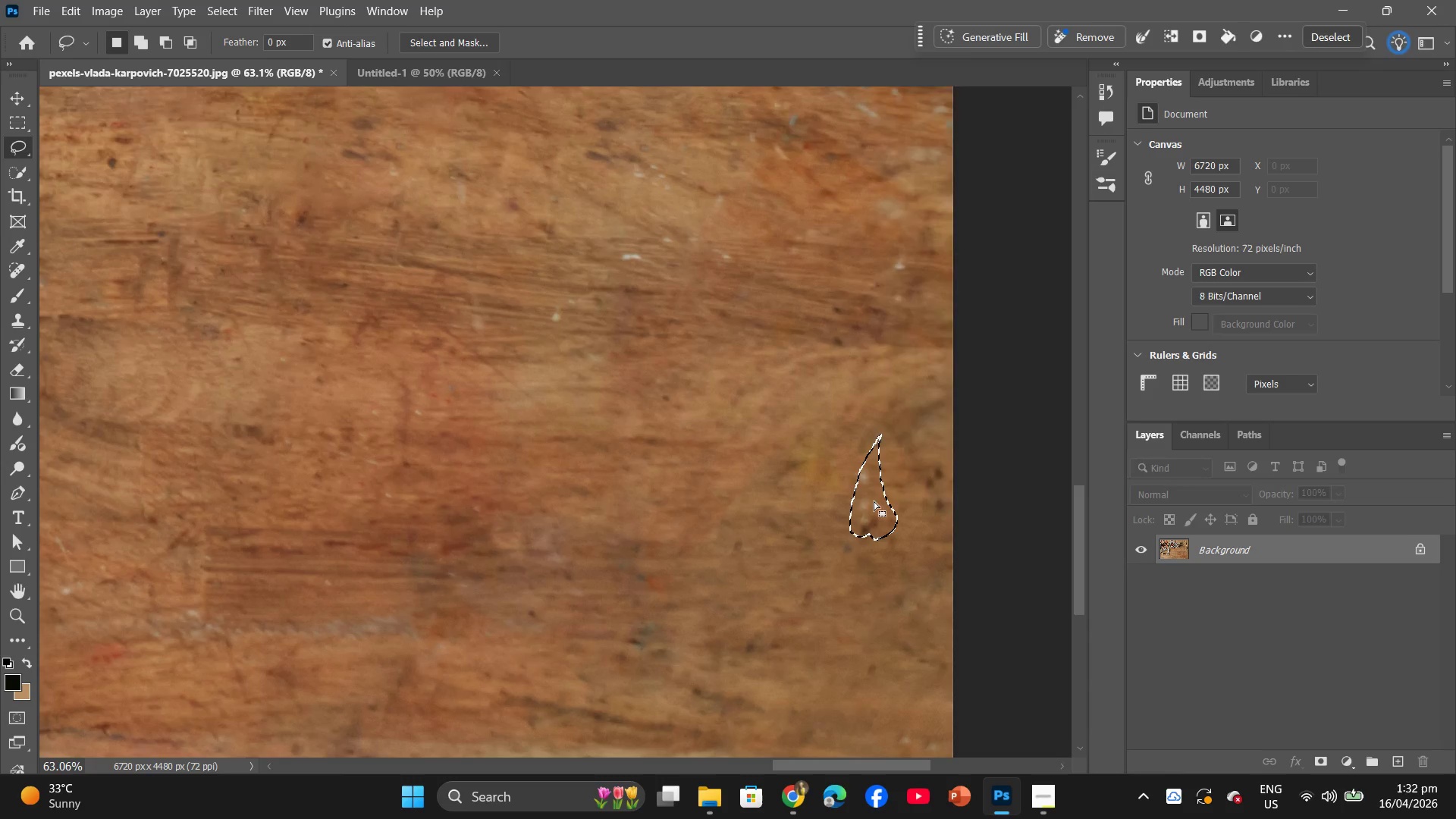 
right_click([874, 501])
 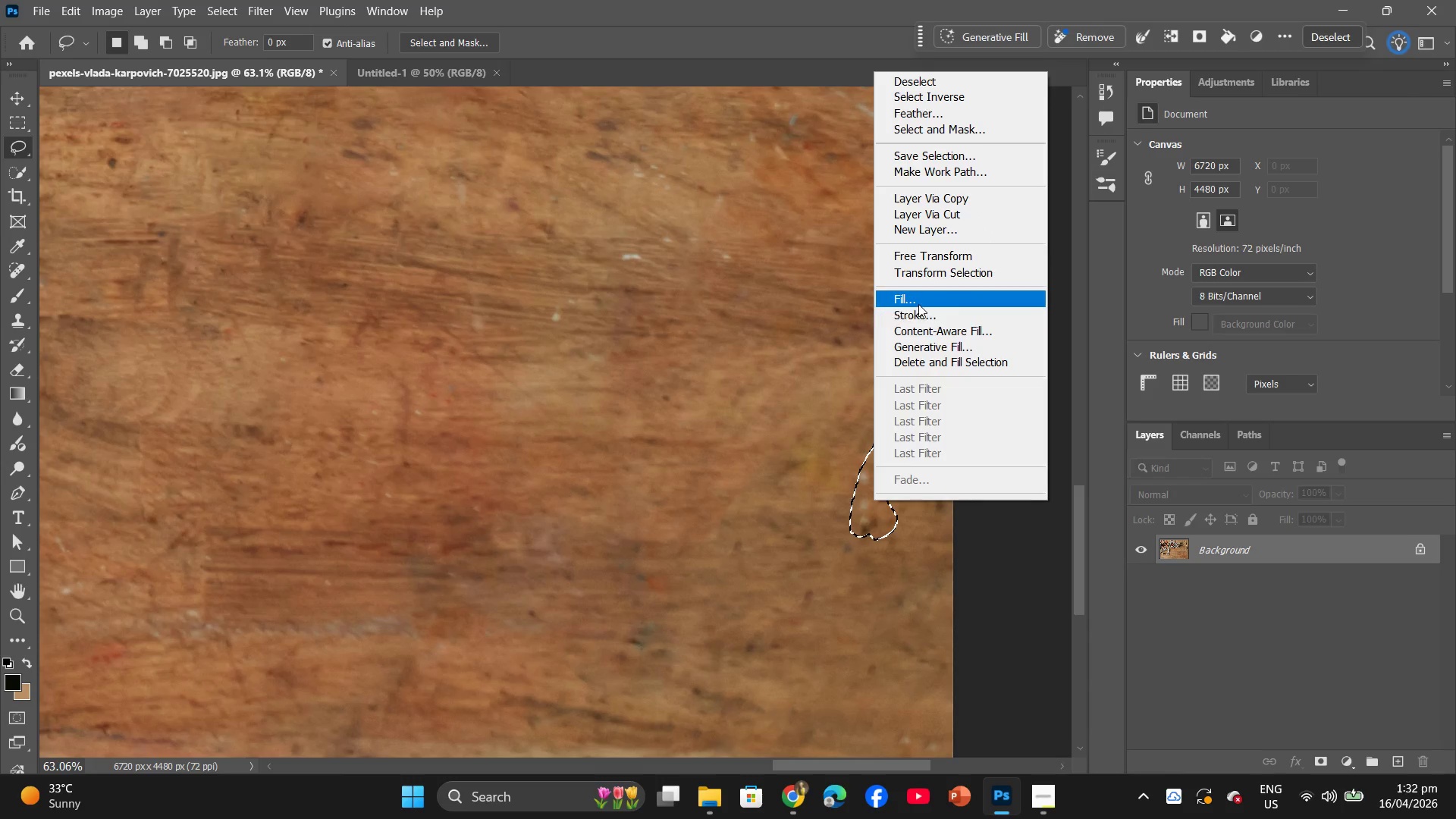 
left_click([918, 304])
 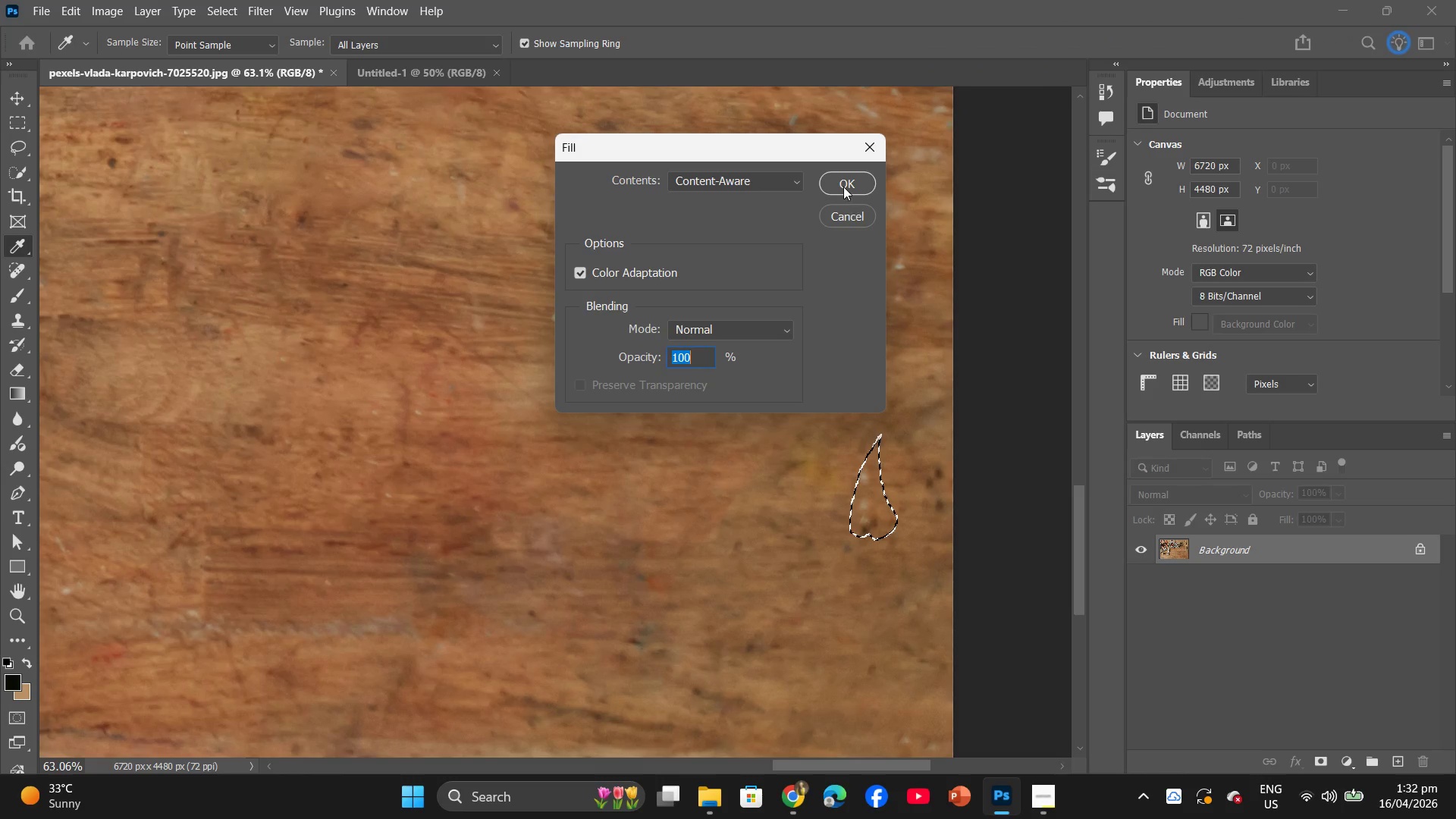 
left_click([843, 187])
 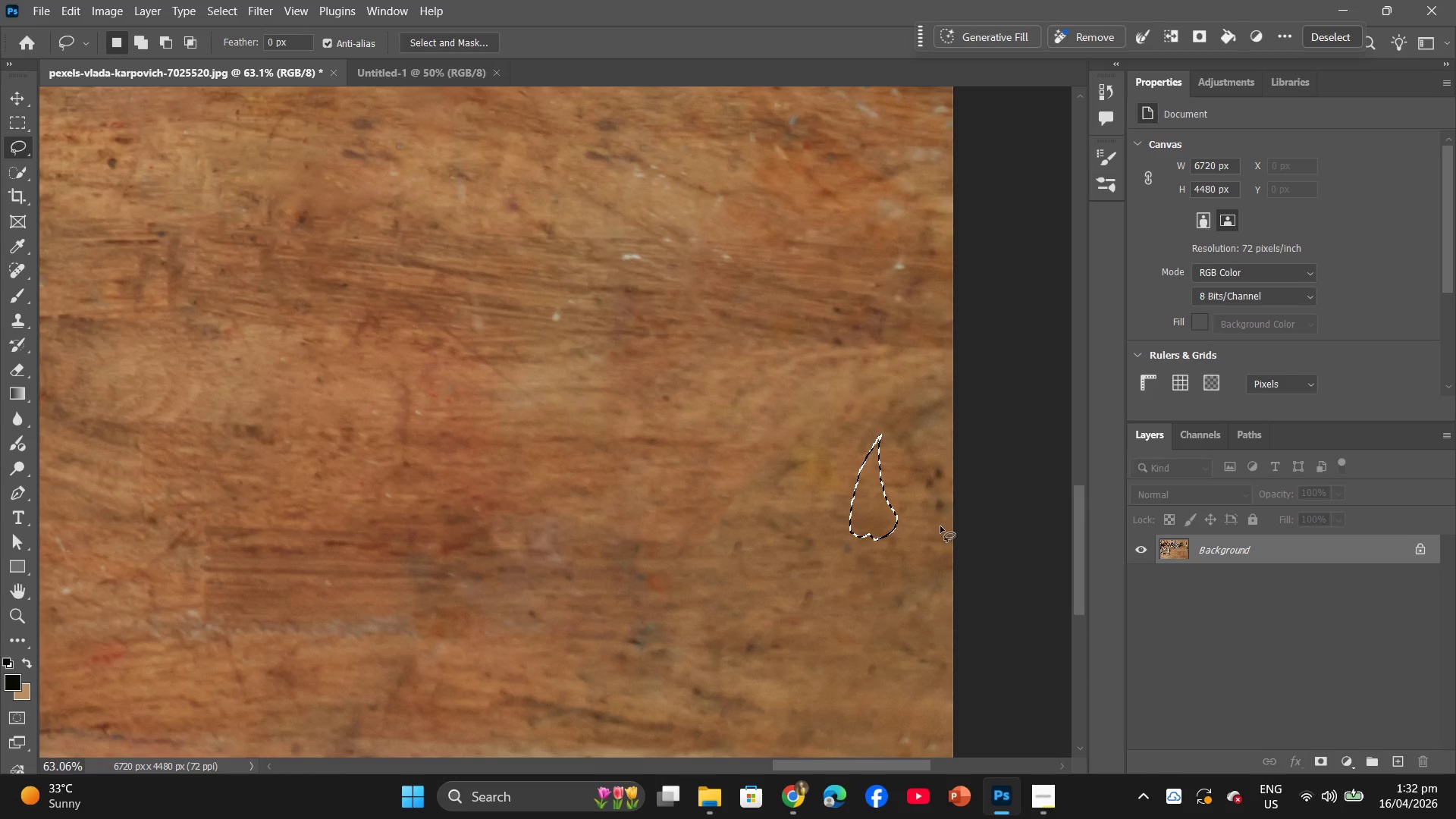 
left_click_drag(start_coordinate=[941, 525], to_coordinate=[950, 458])
 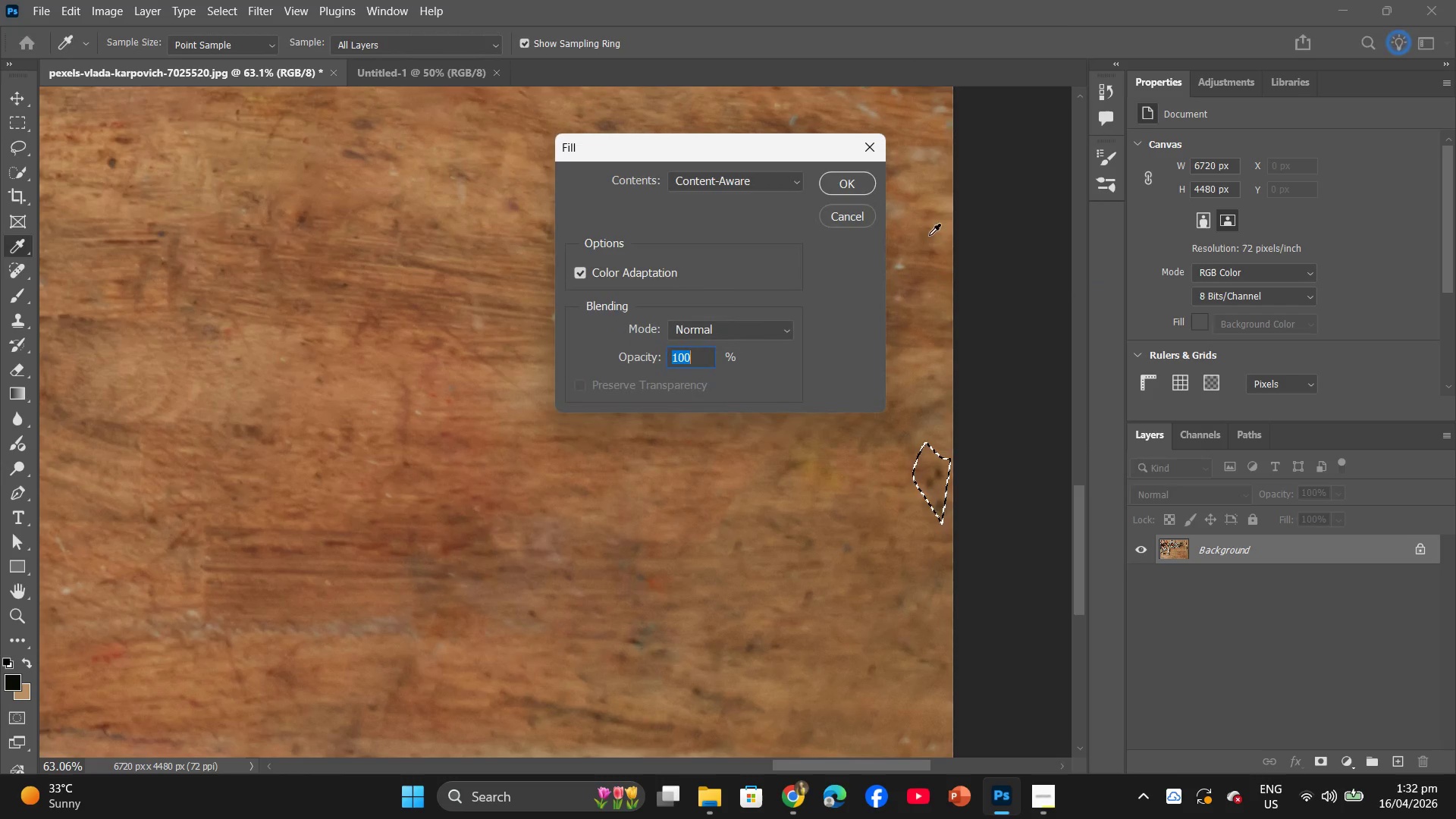 
left_click([853, 193])
 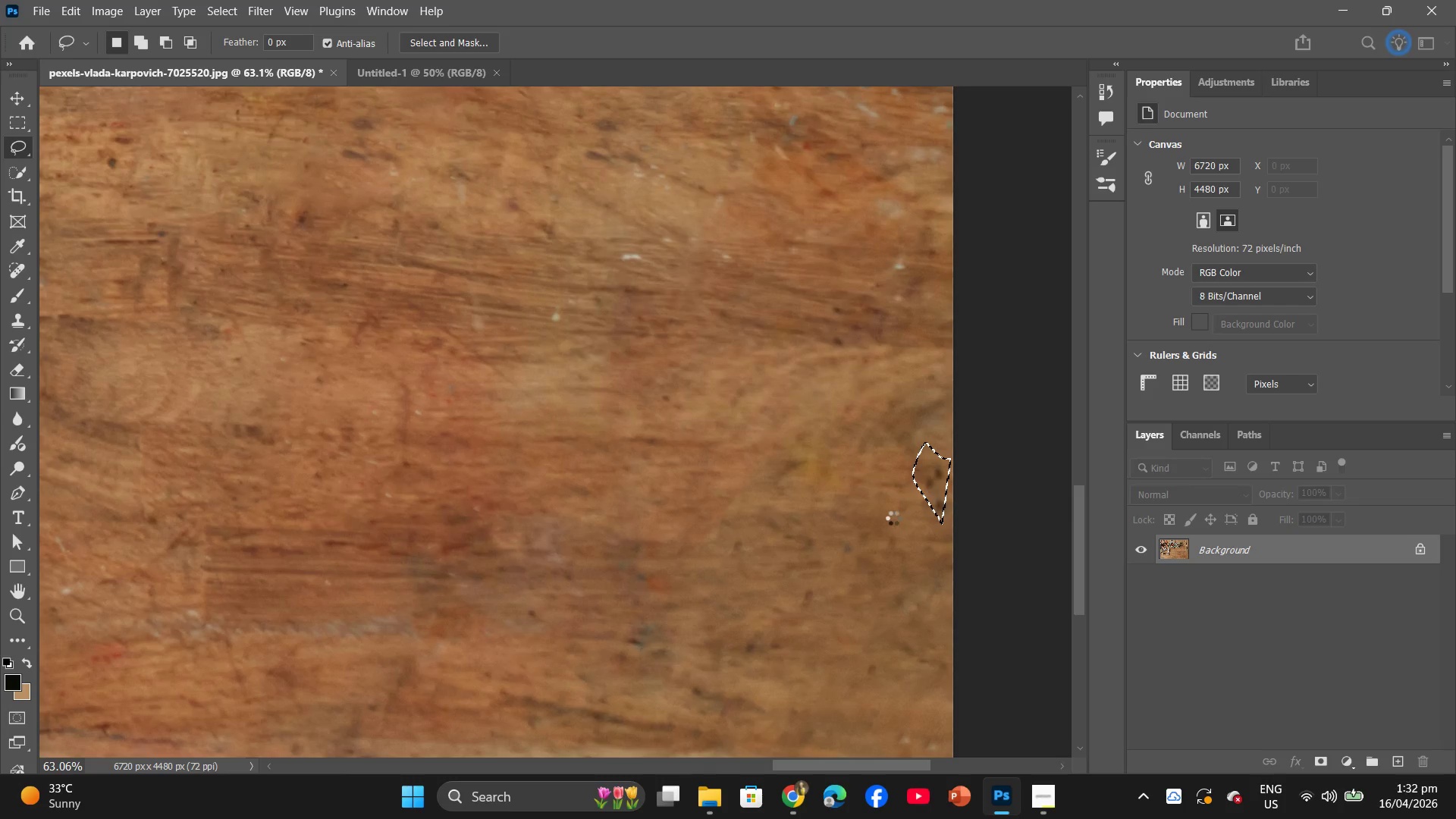 
left_click([893, 518])
 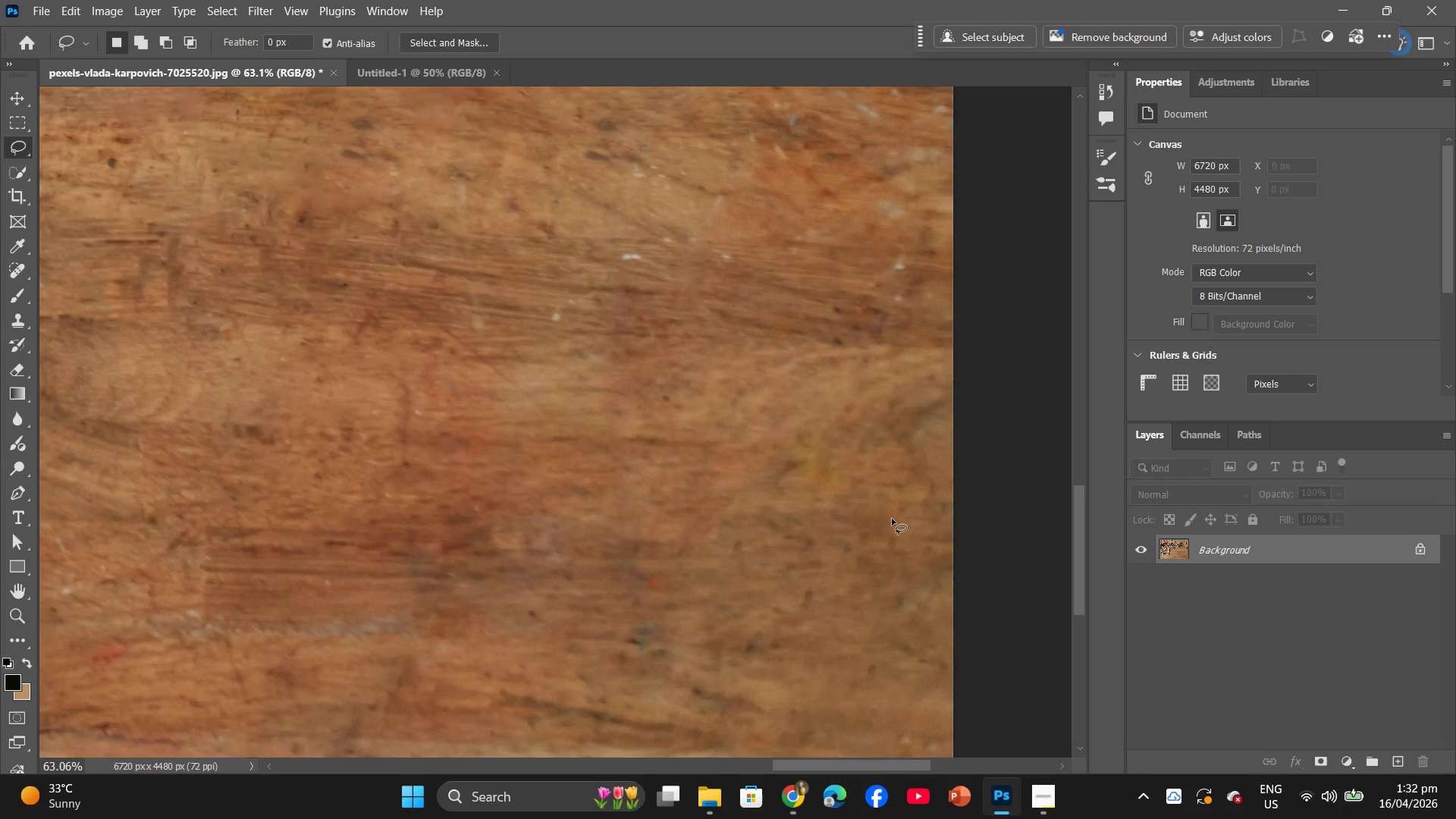 
hold_key(key=AltLeft, duration=0.98)
scroll: coordinate [873, 507], scroll_direction: none, amount: 0.0
 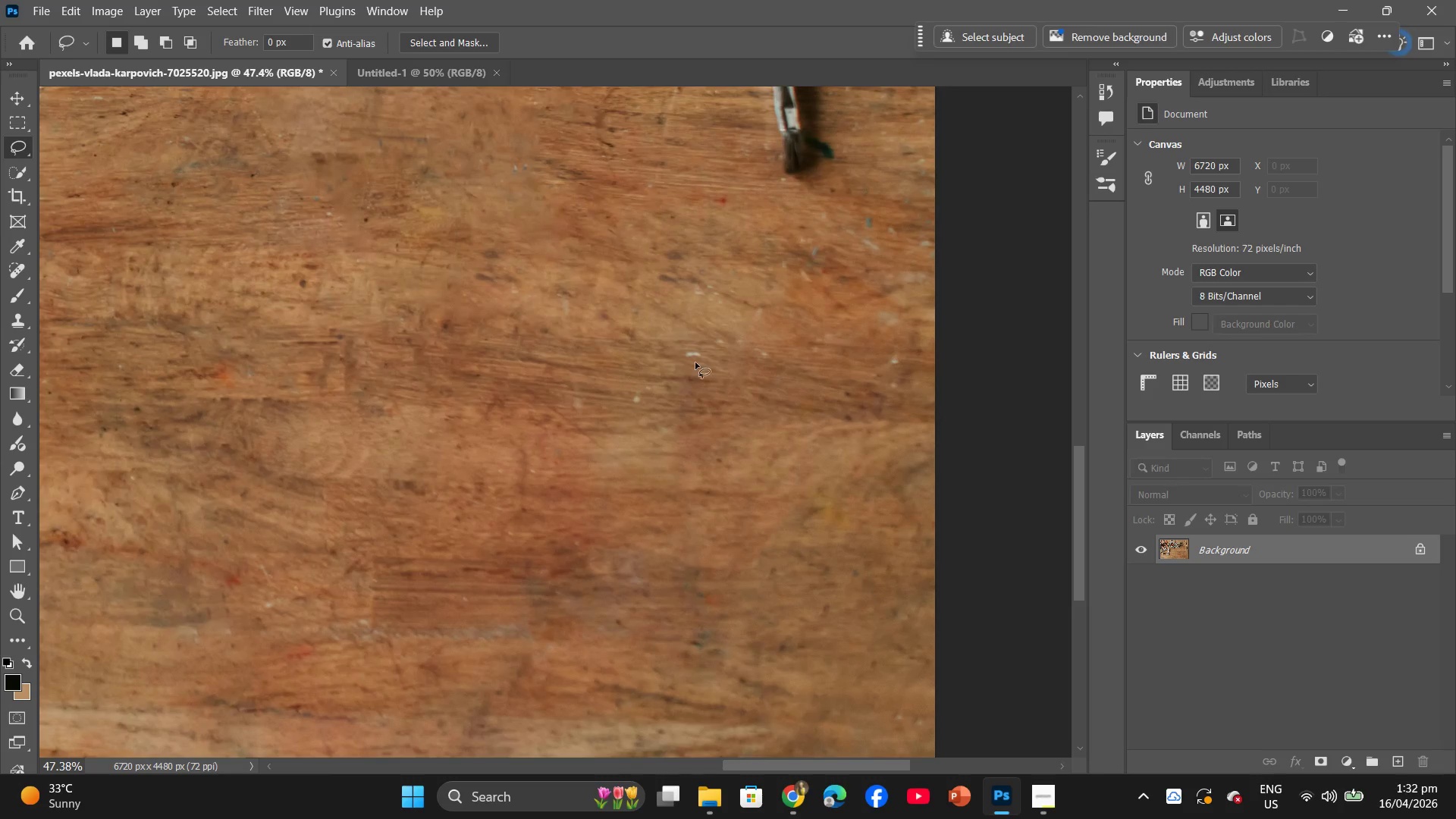 
left_click_drag(start_coordinate=[694, 362], to_coordinate=[708, 368])
 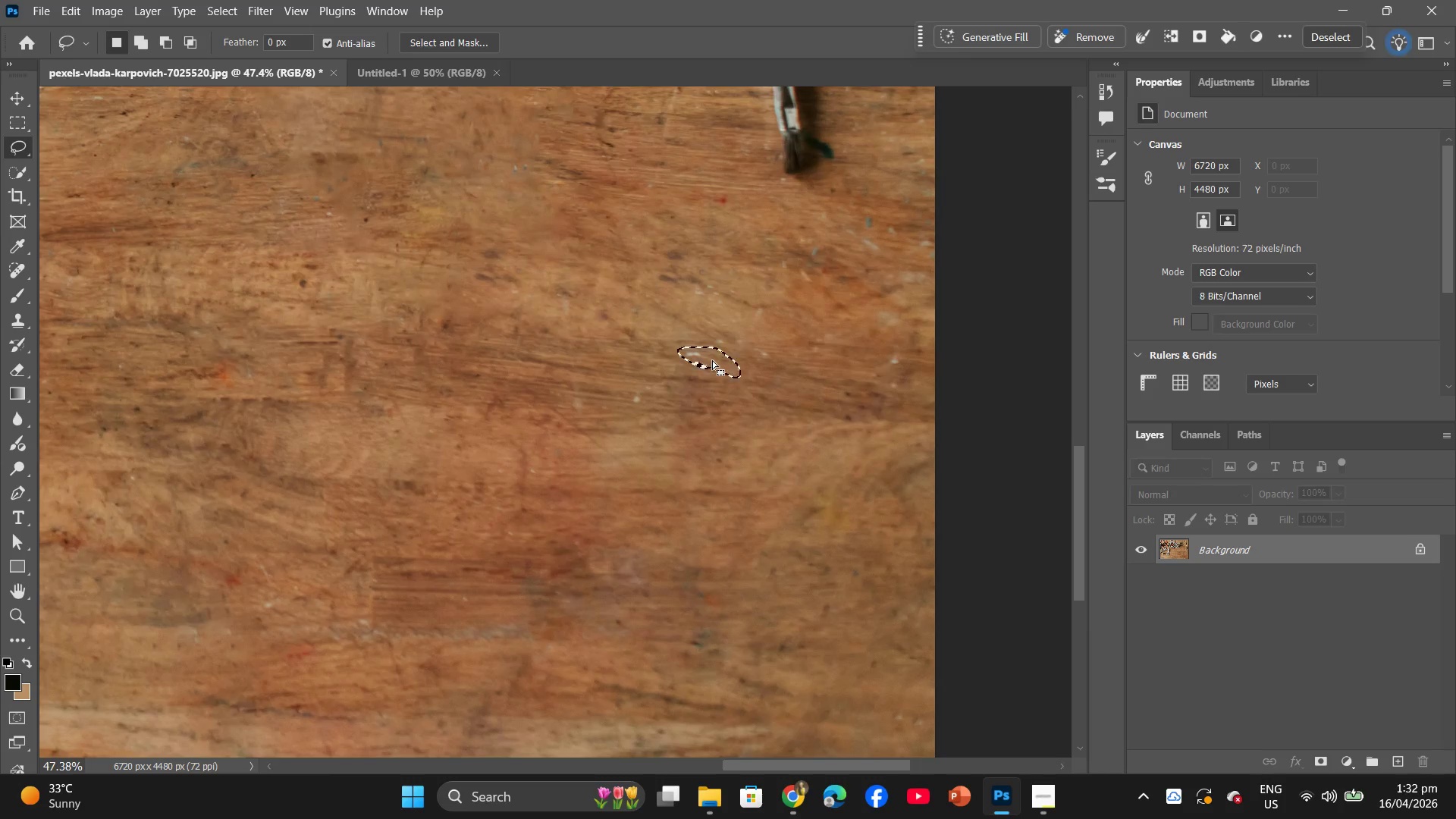 
right_click([712, 360])
 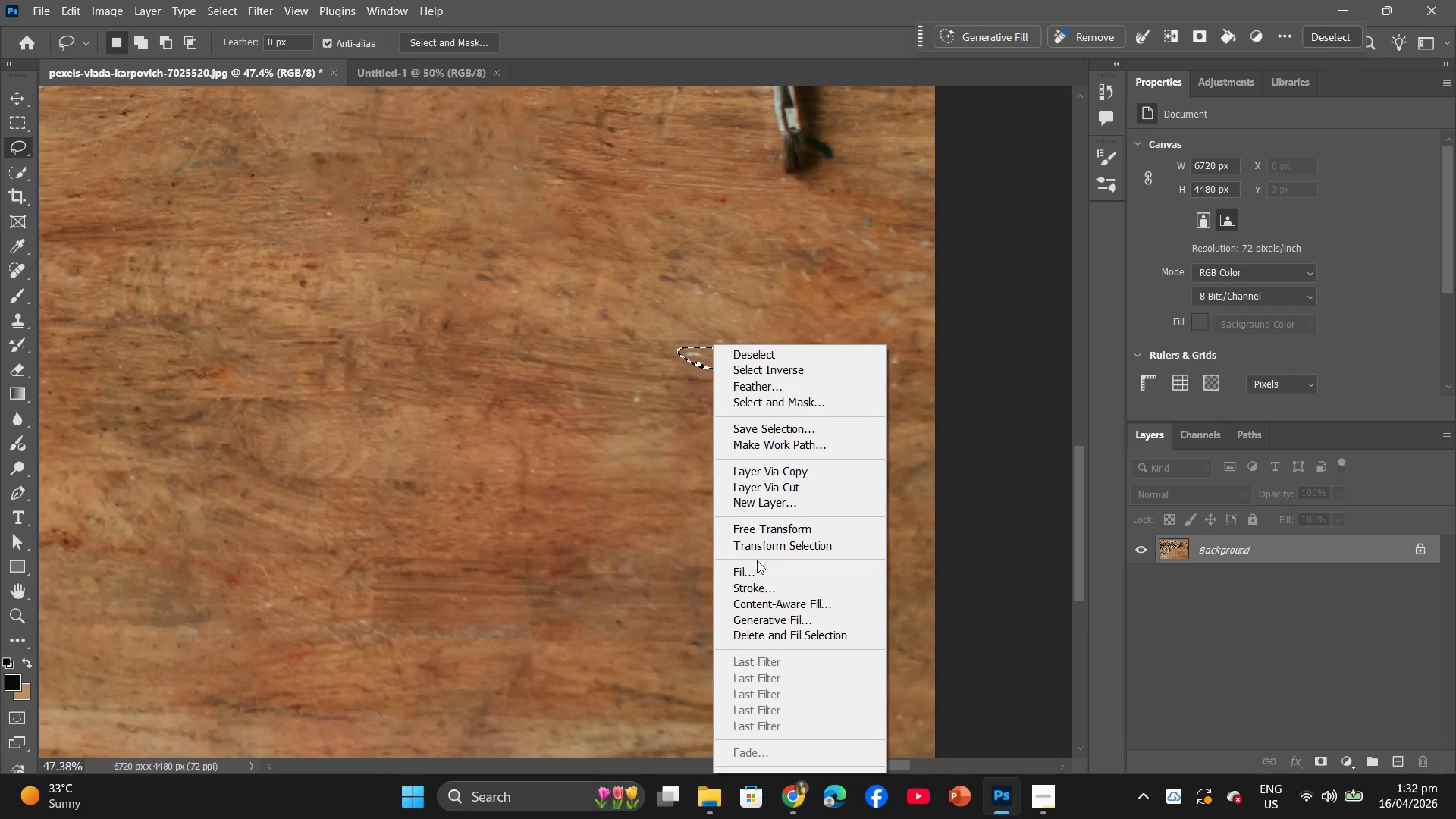 
double_click([754, 569])
 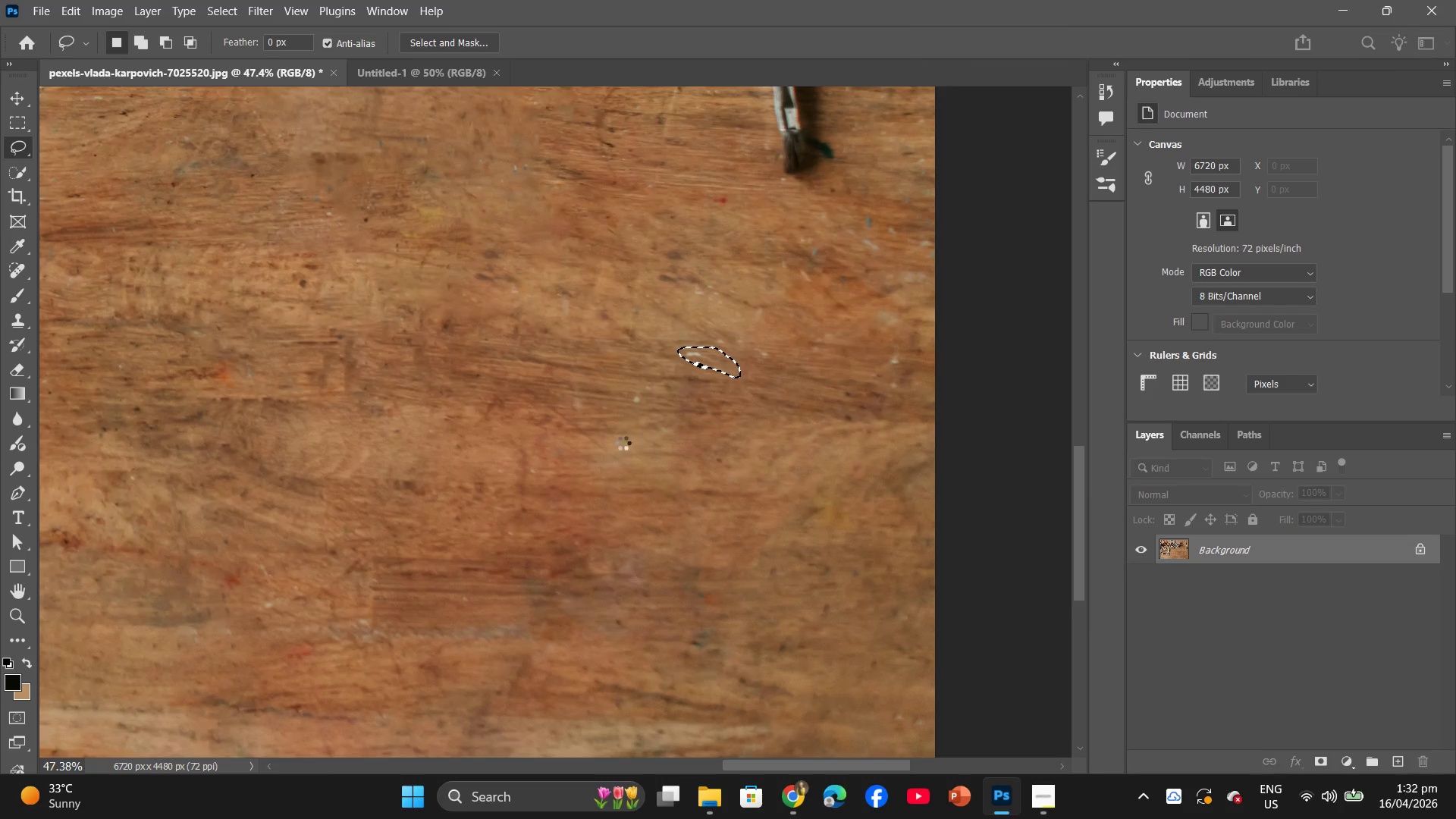 
left_click([623, 443])
 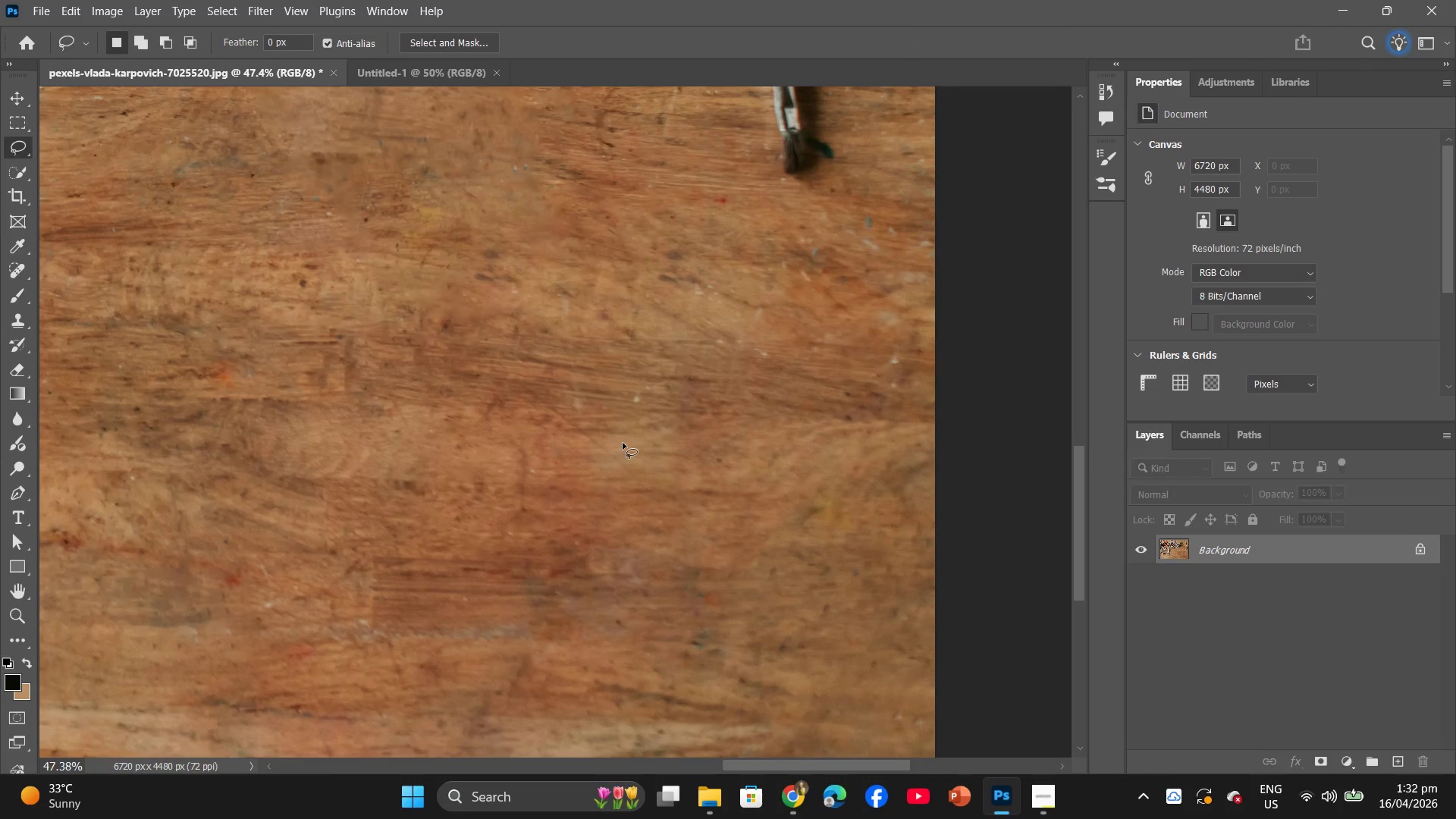 
hold_key(key=AltLeft, duration=1.0)
left_click_drag(start_coordinate=[559, 430], to_coordinate=[650, 408])
 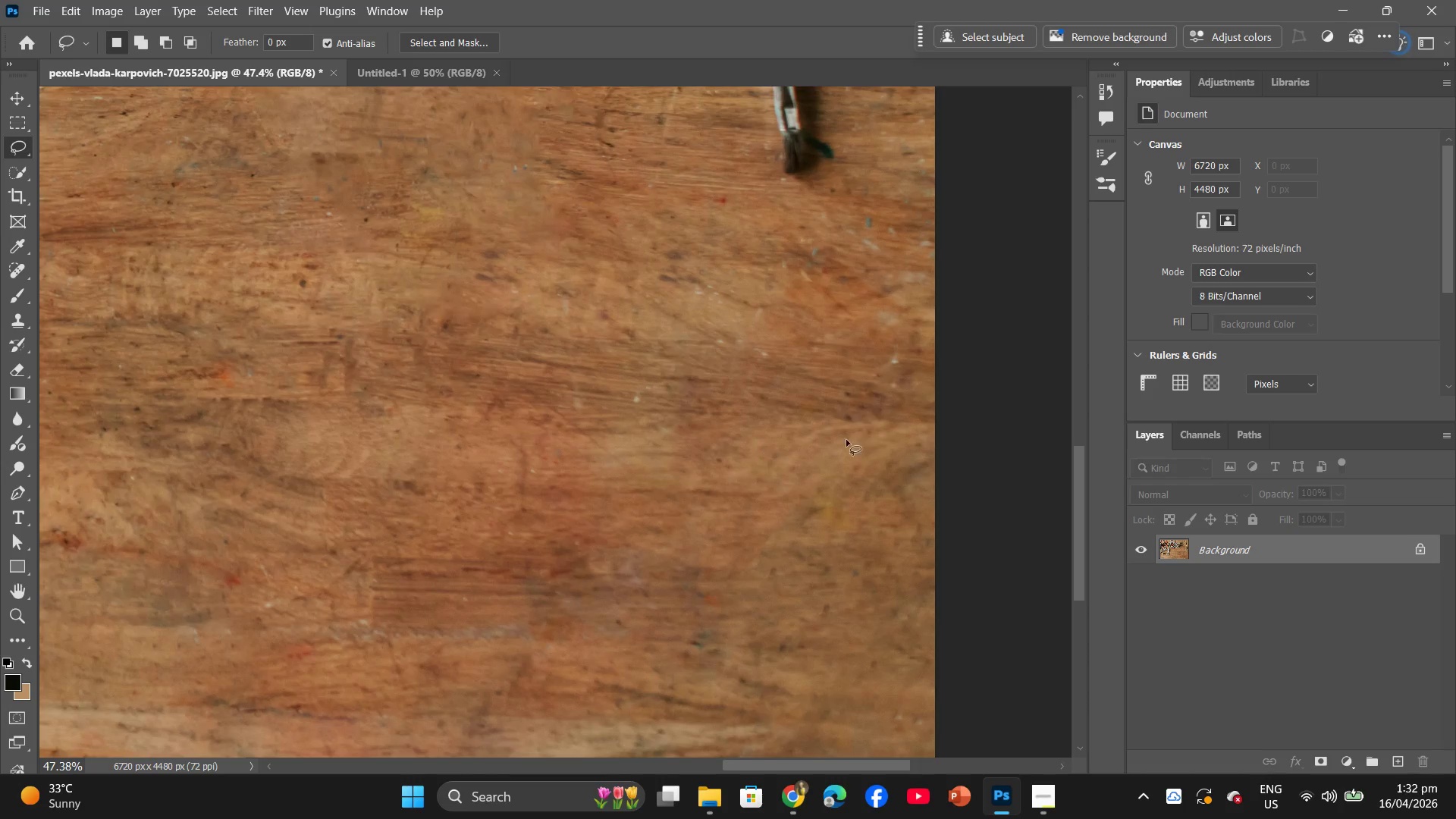 
hold_key(key=Space, duration=0.89)
 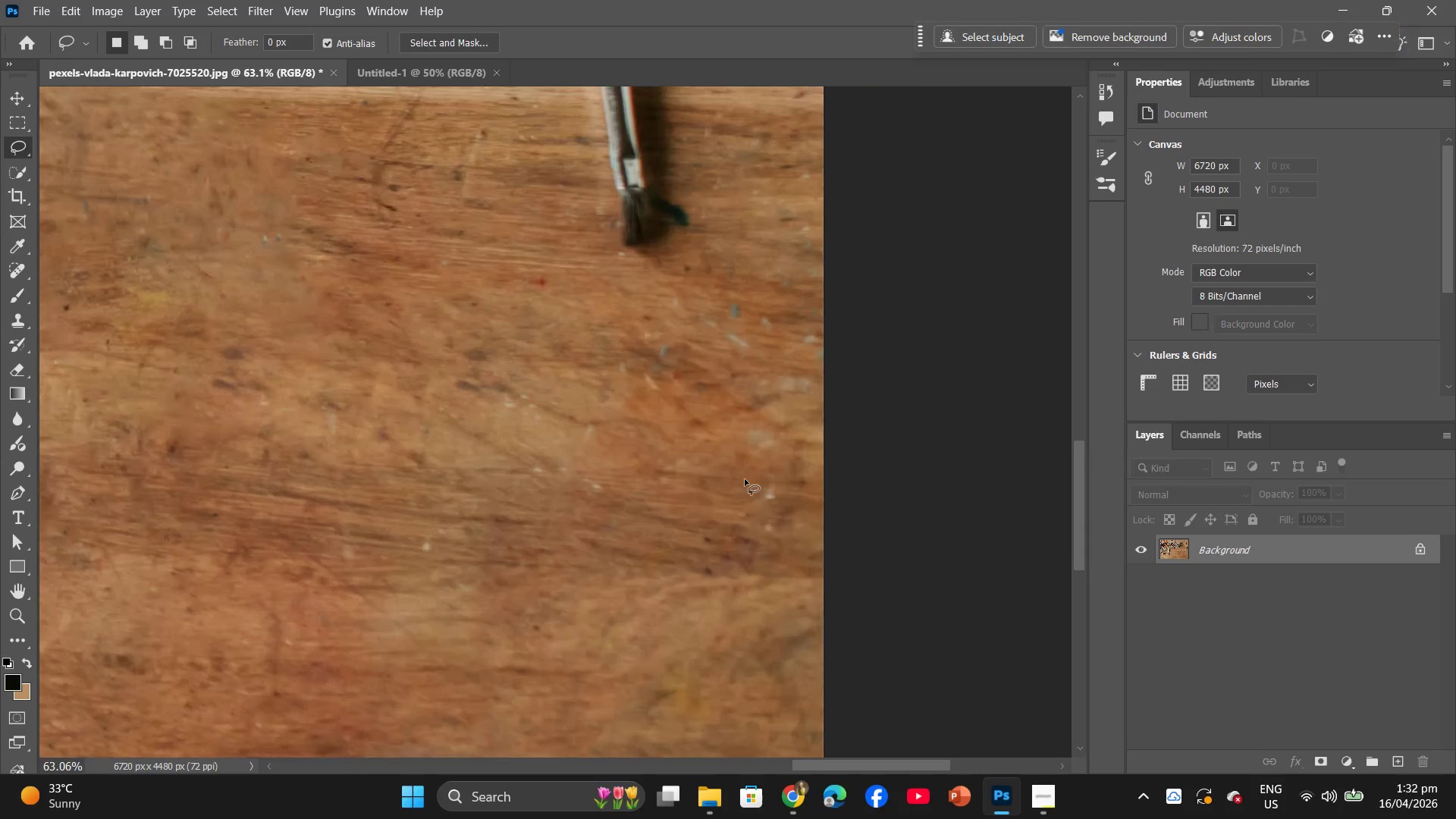 
left_click_drag(start_coordinate=[874, 437], to_coordinate=[742, 554])
 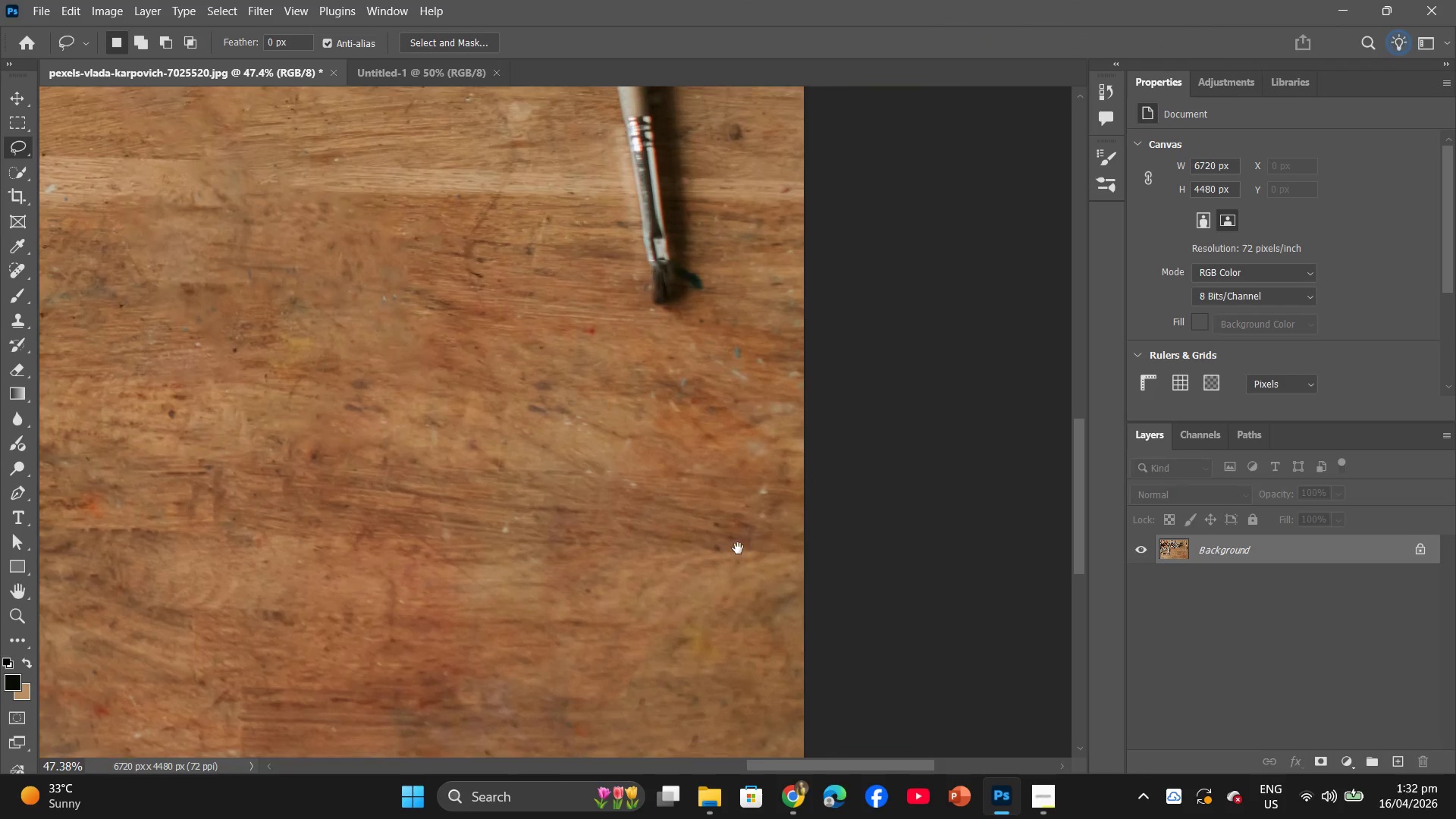 
hold_key(key=AltLeft, duration=0.61)
scroll: coordinate [744, 483], scroll_direction: up, amount: 3.0
 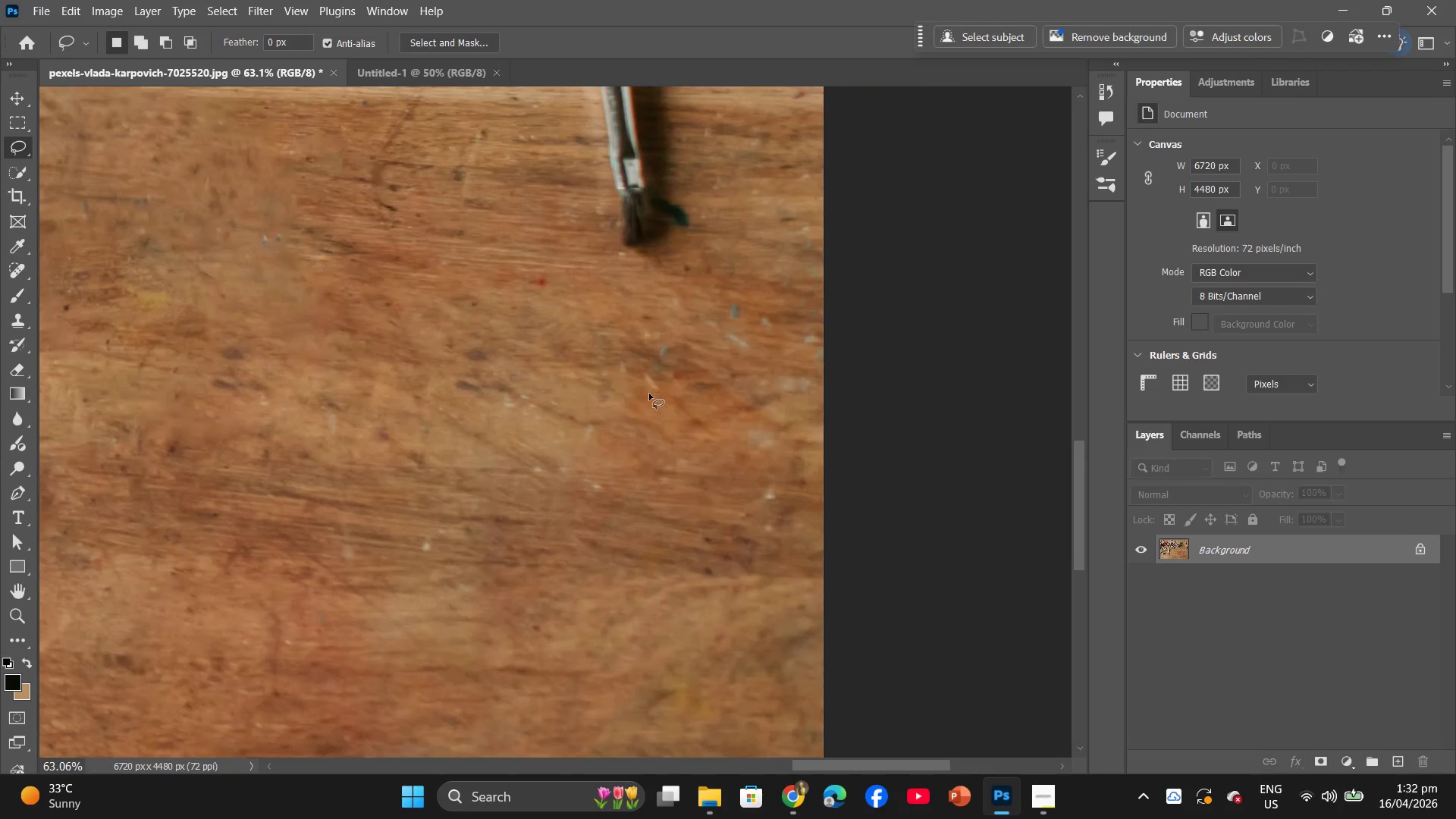 
left_click_drag(start_coordinate=[649, 394], to_coordinate=[661, 387])
 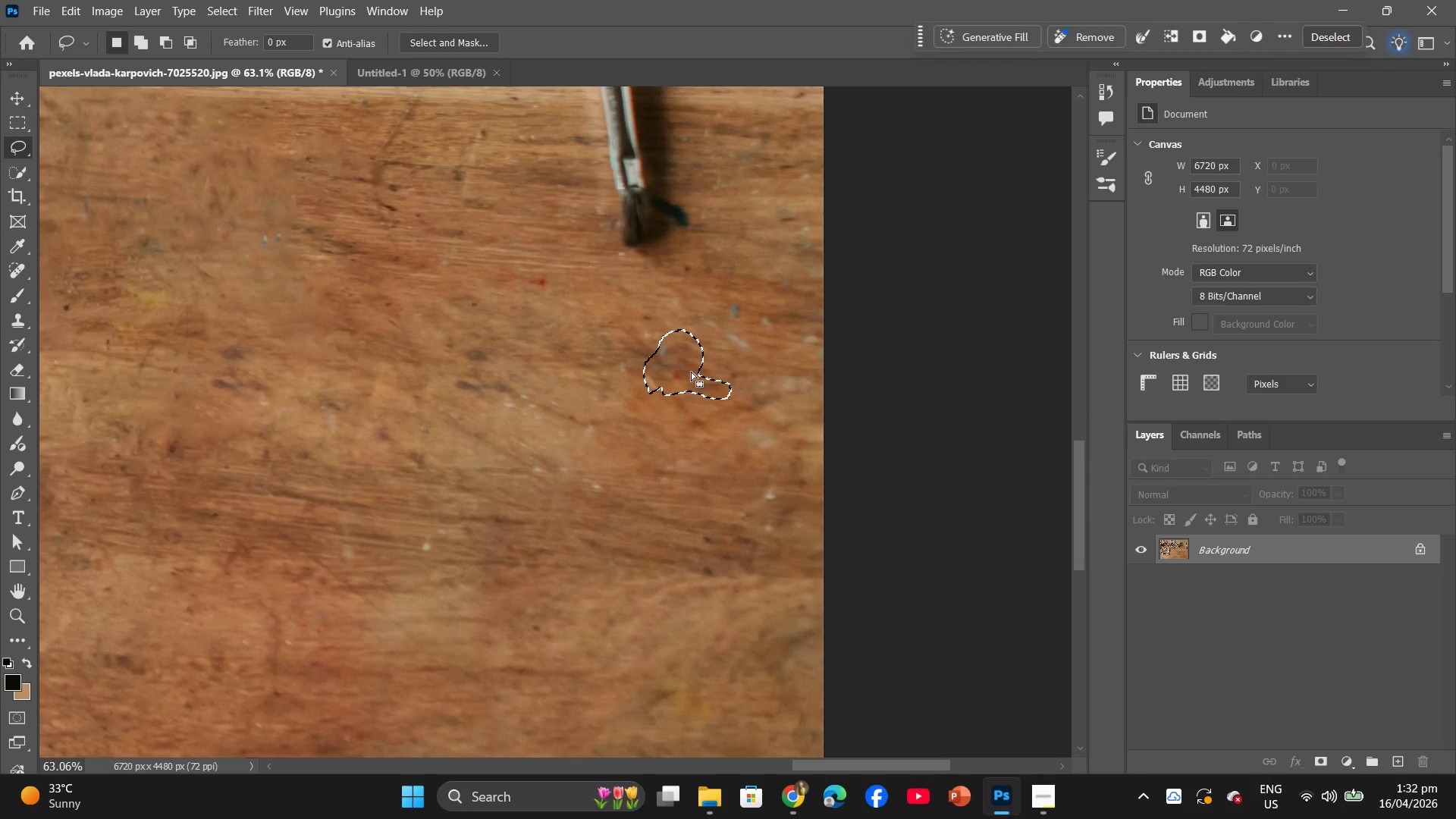 
right_click([691, 372])
 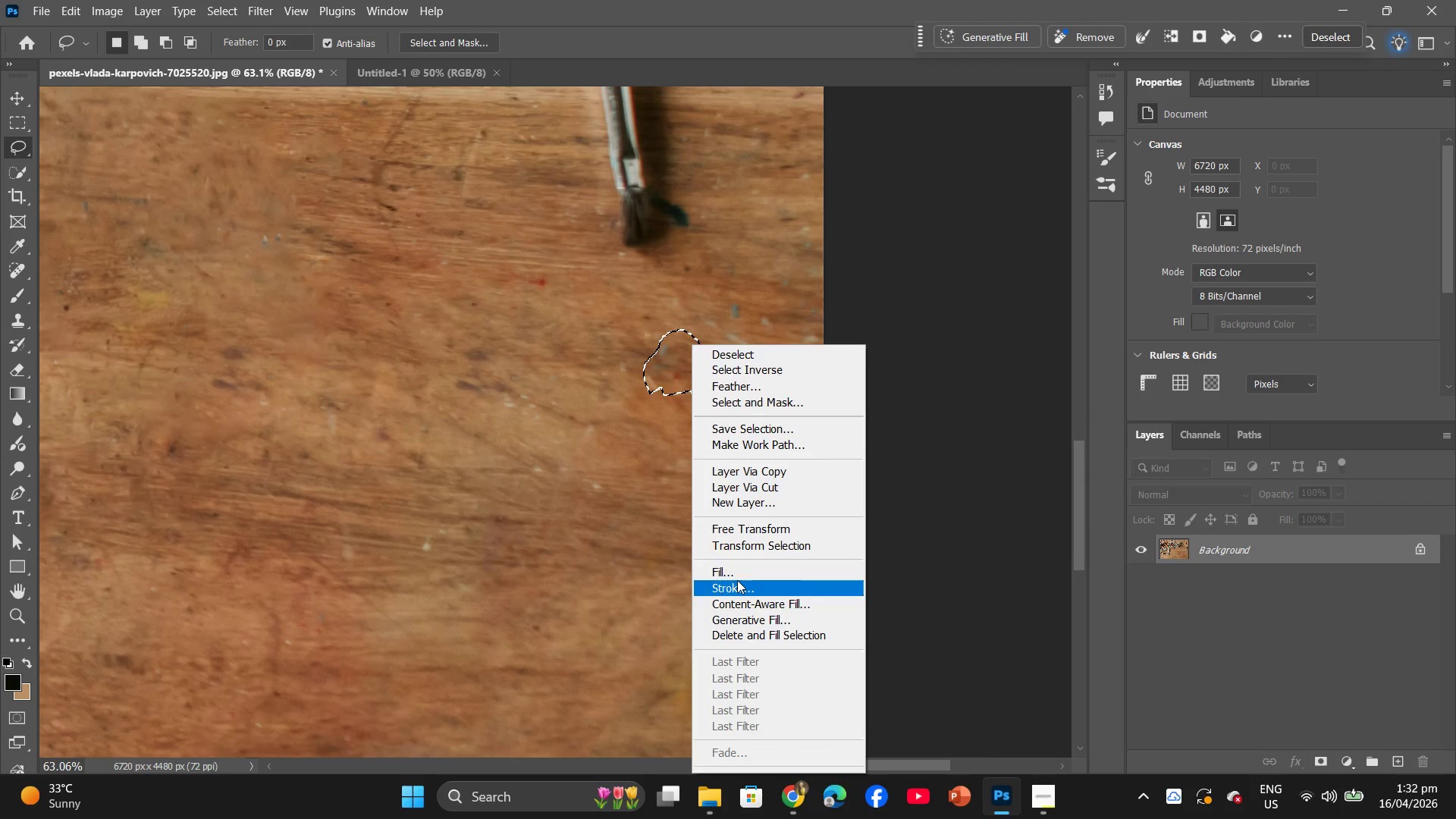 
left_click([737, 570])
 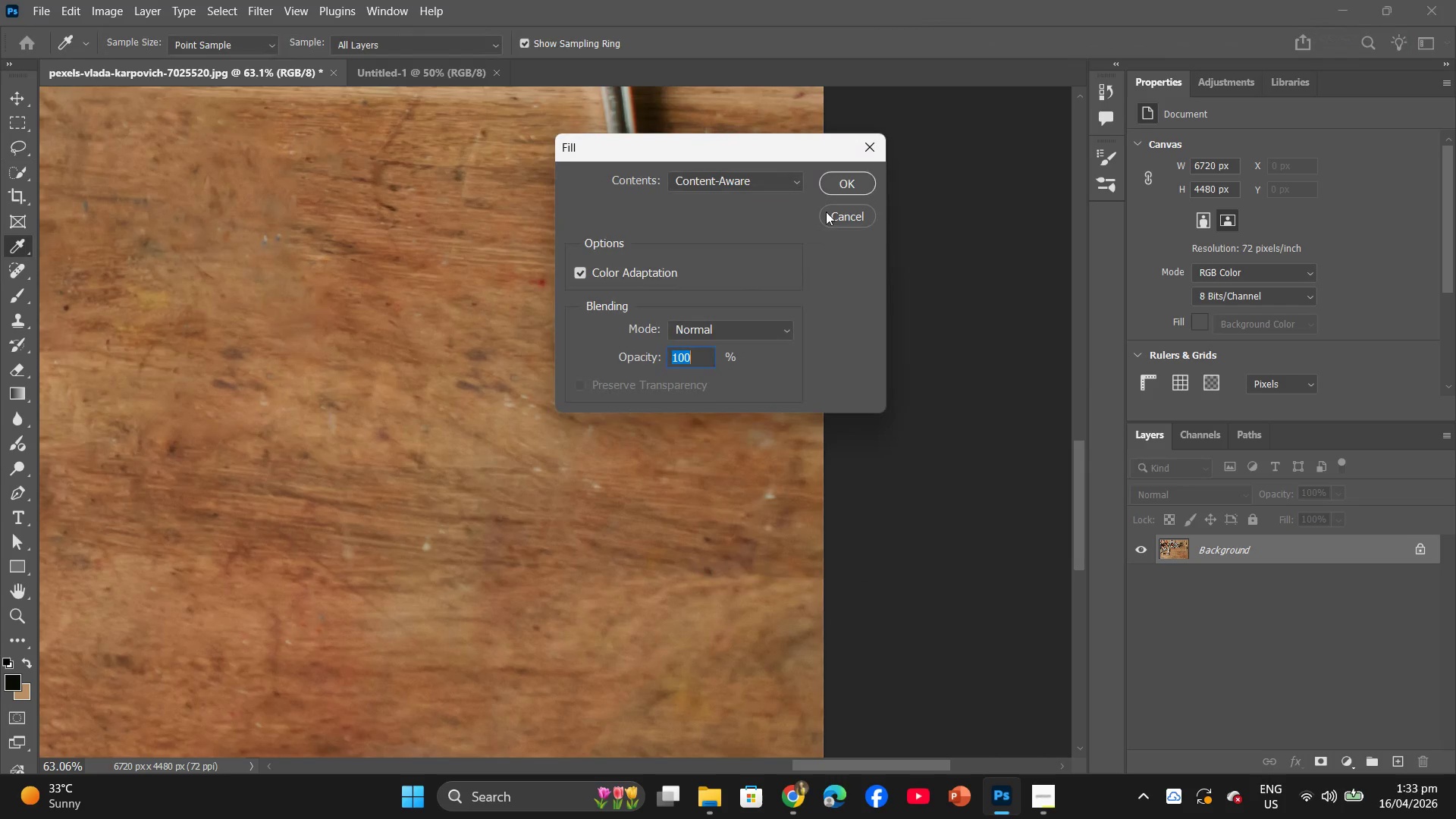 
left_click([850, 192])
 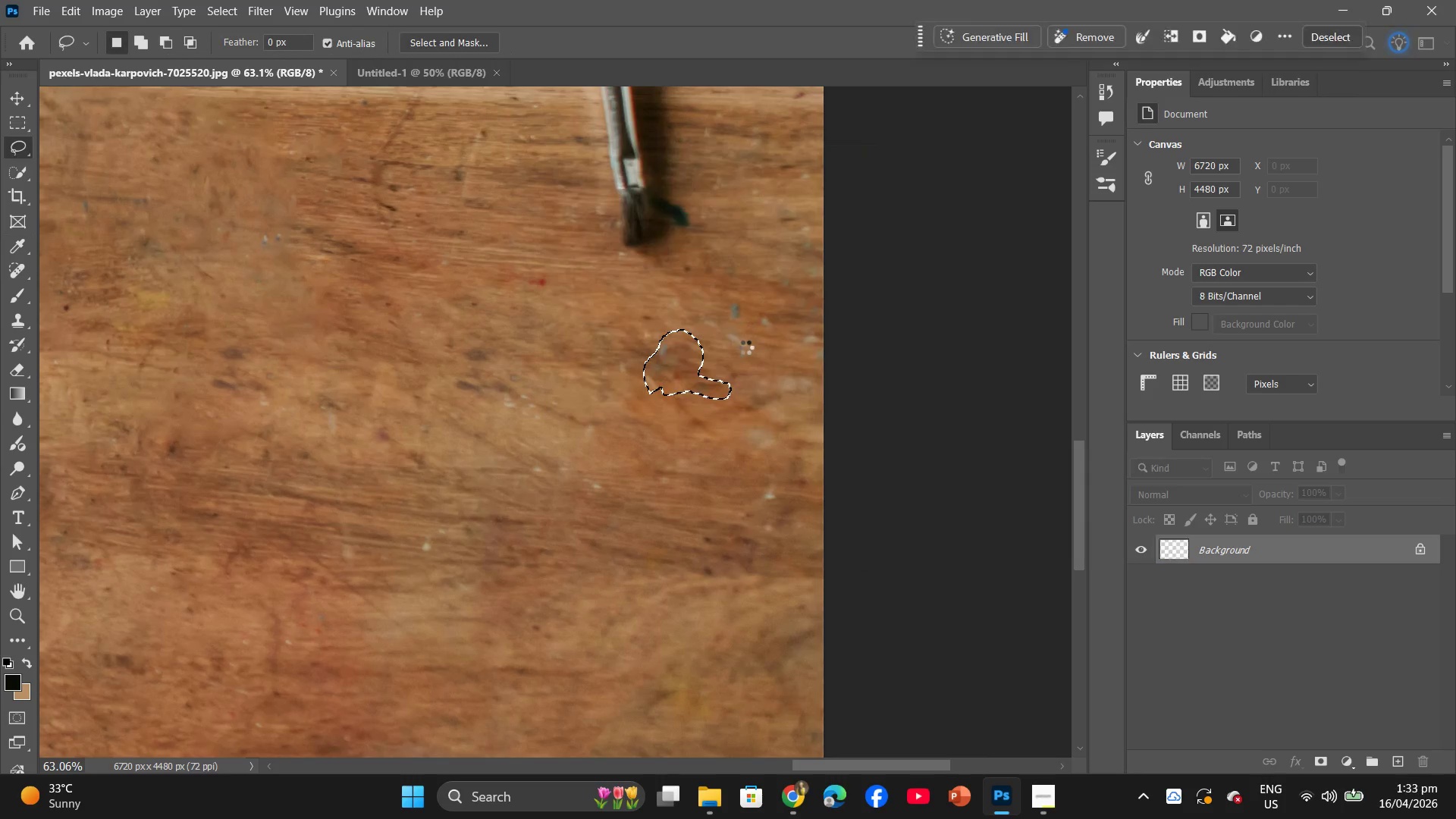 
left_click([745, 347])
 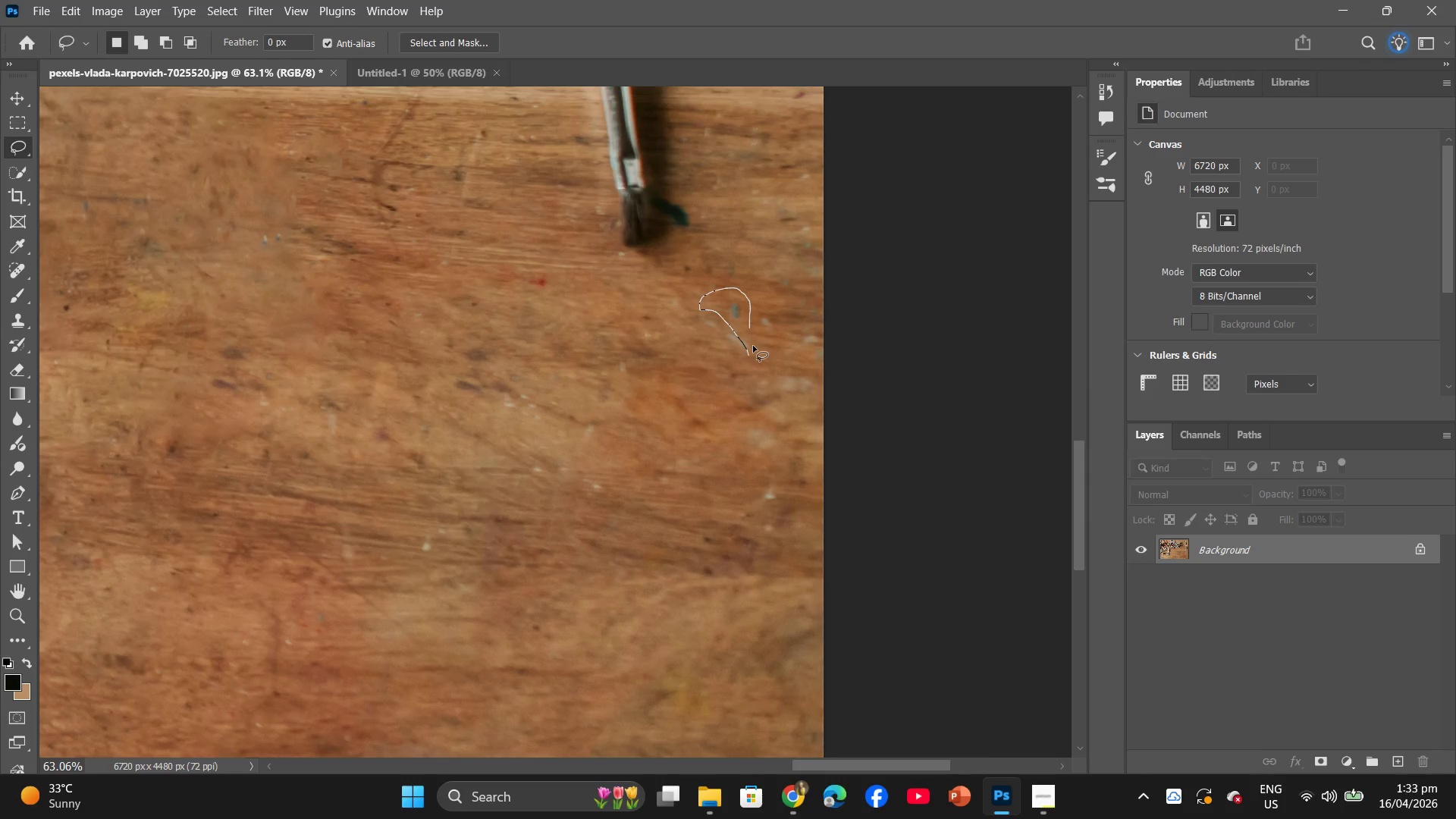 
right_click([735, 322])
 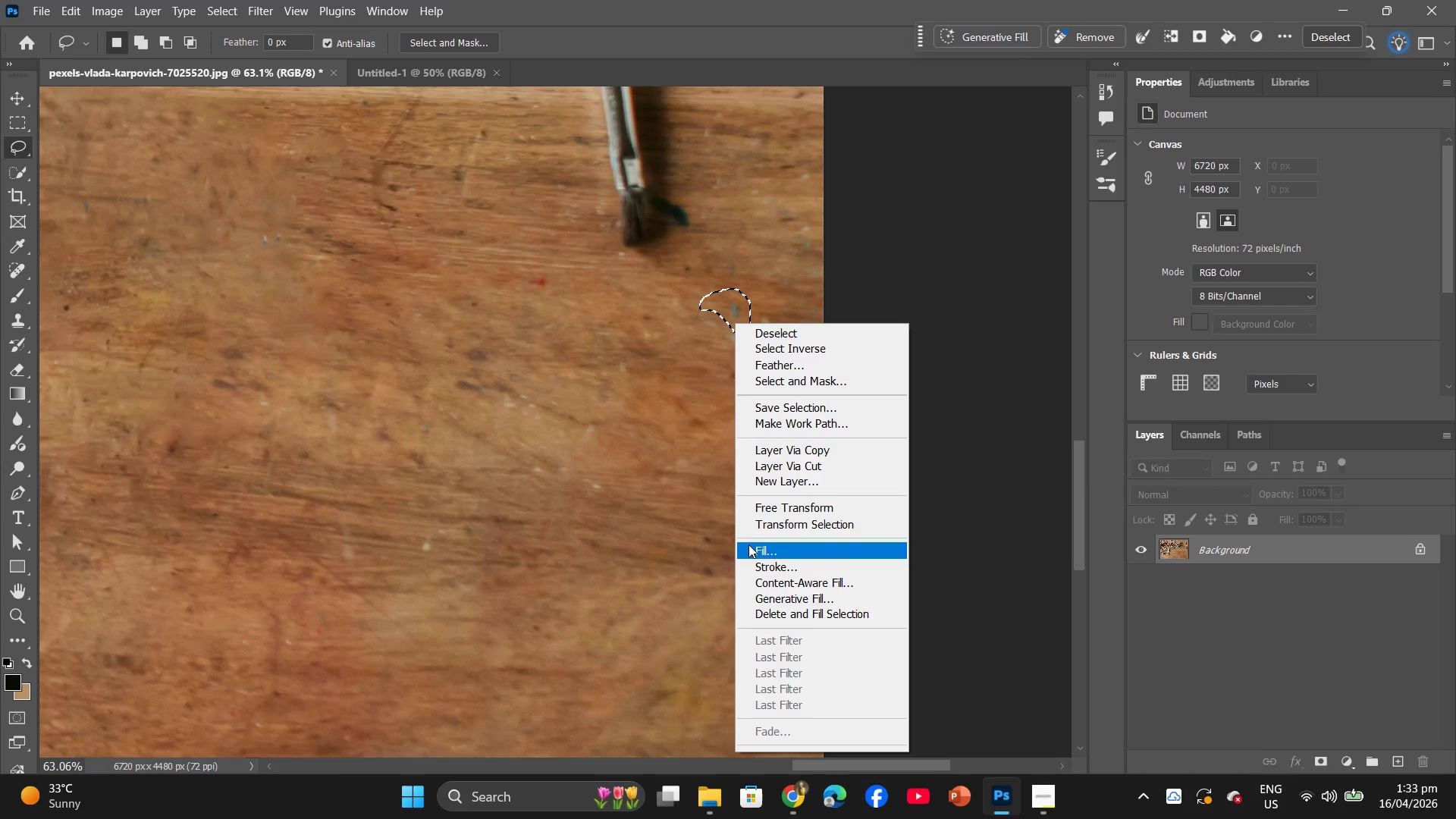 
left_click([749, 545])
 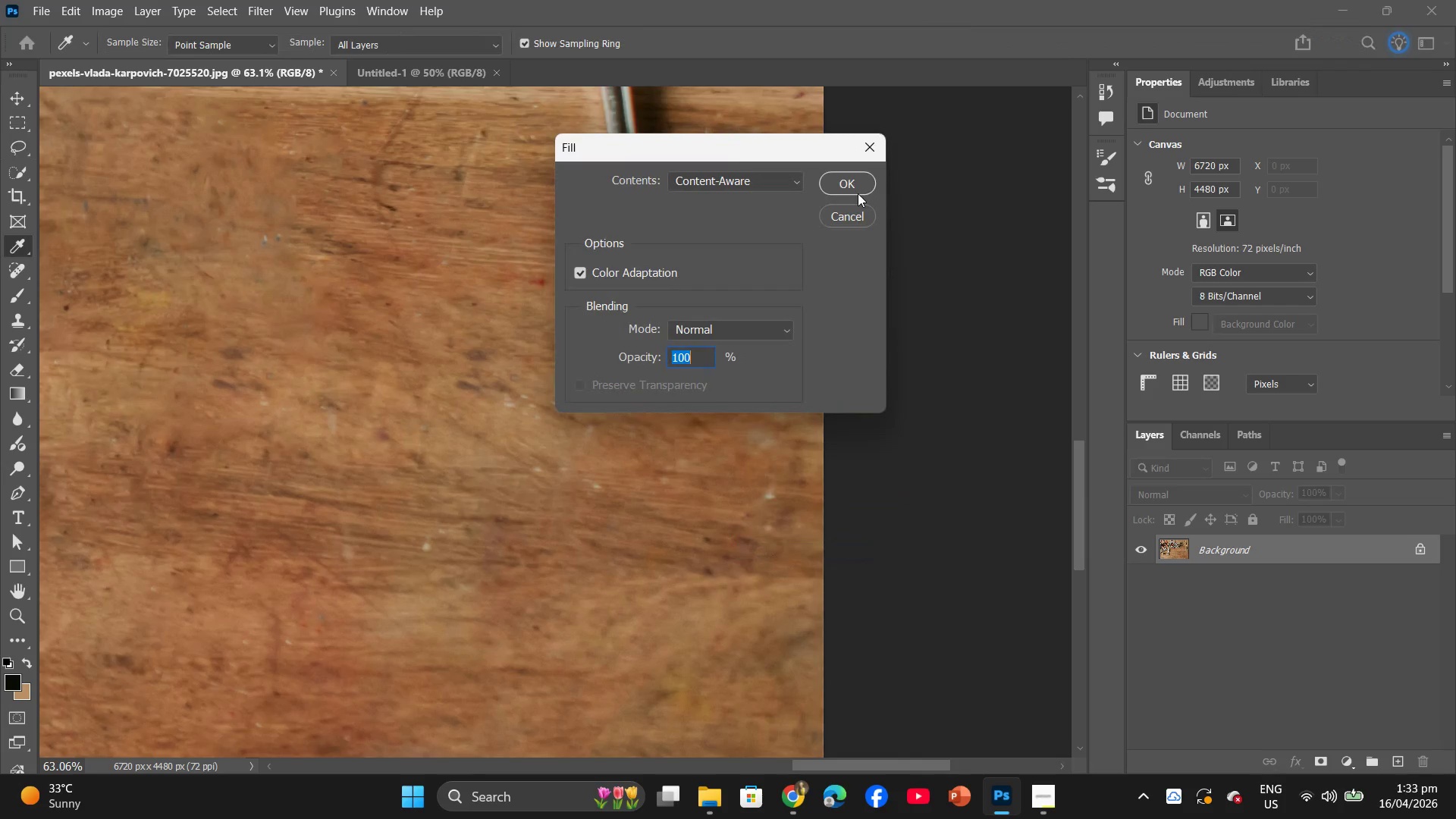 
left_click([858, 193])
 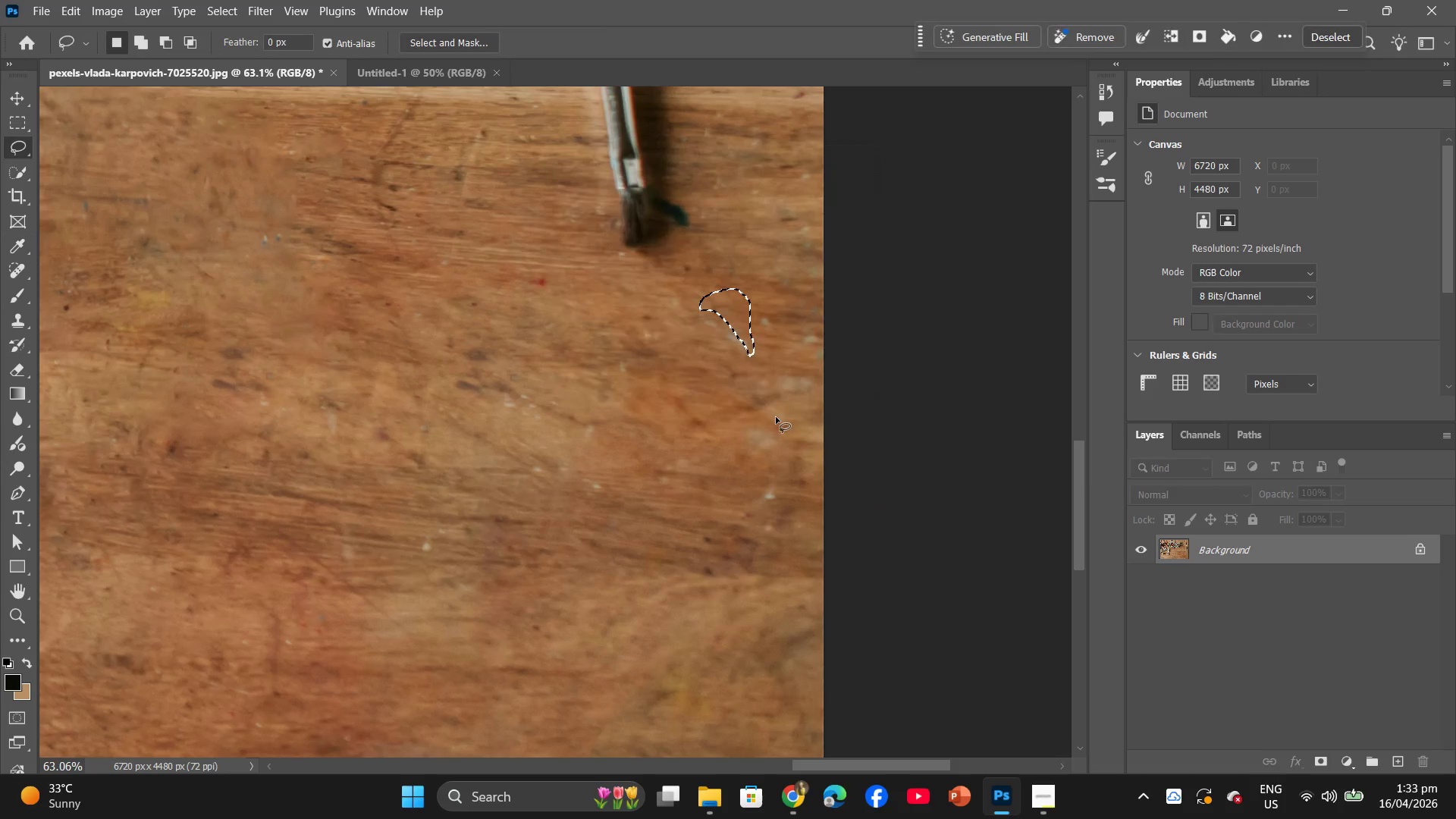 
left_click([776, 413])
 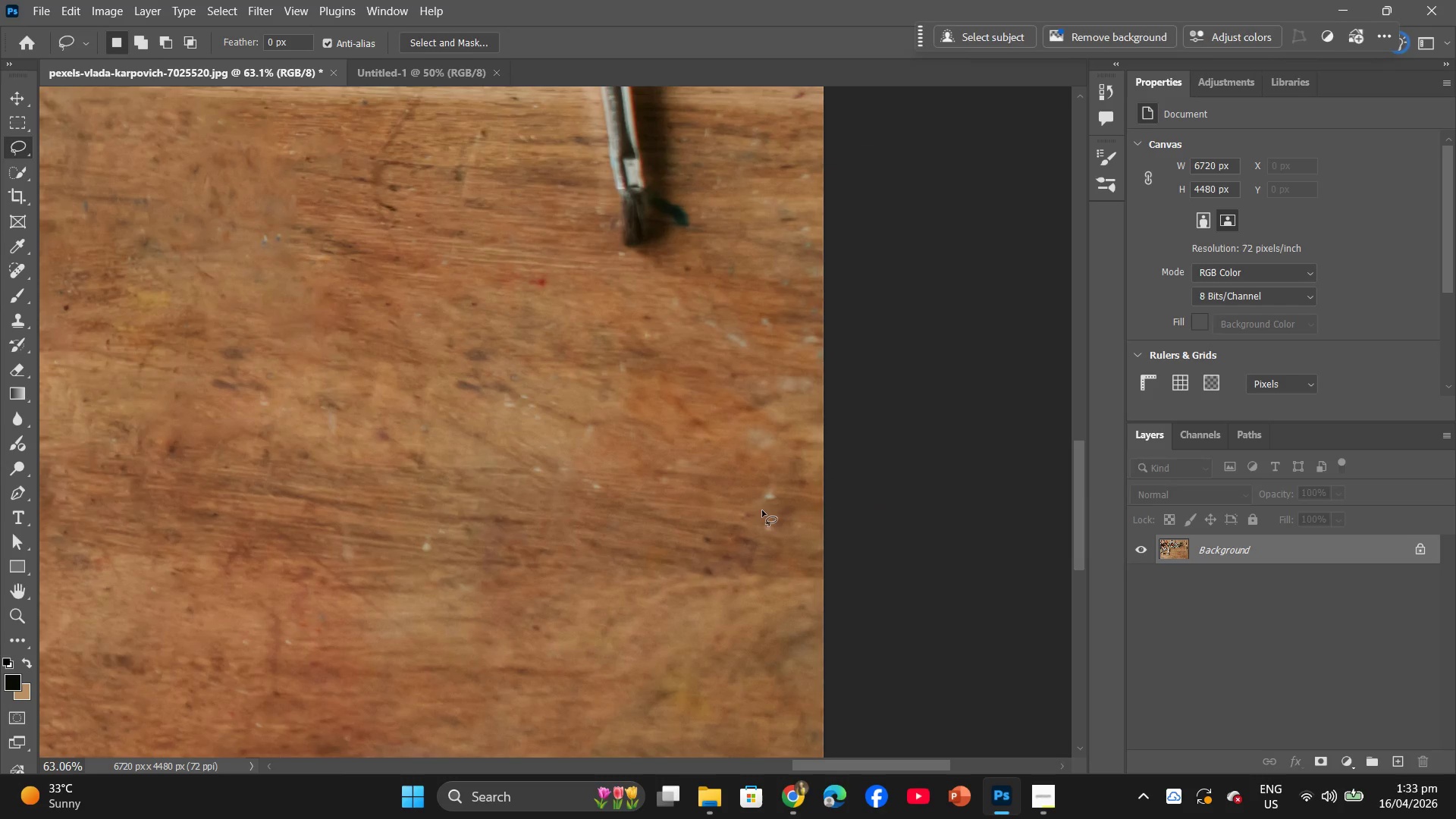 
hold_key(key=AltLeft, duration=0.7)
scroll: coordinate [764, 507], scroll_direction: up, amount: 3.0
 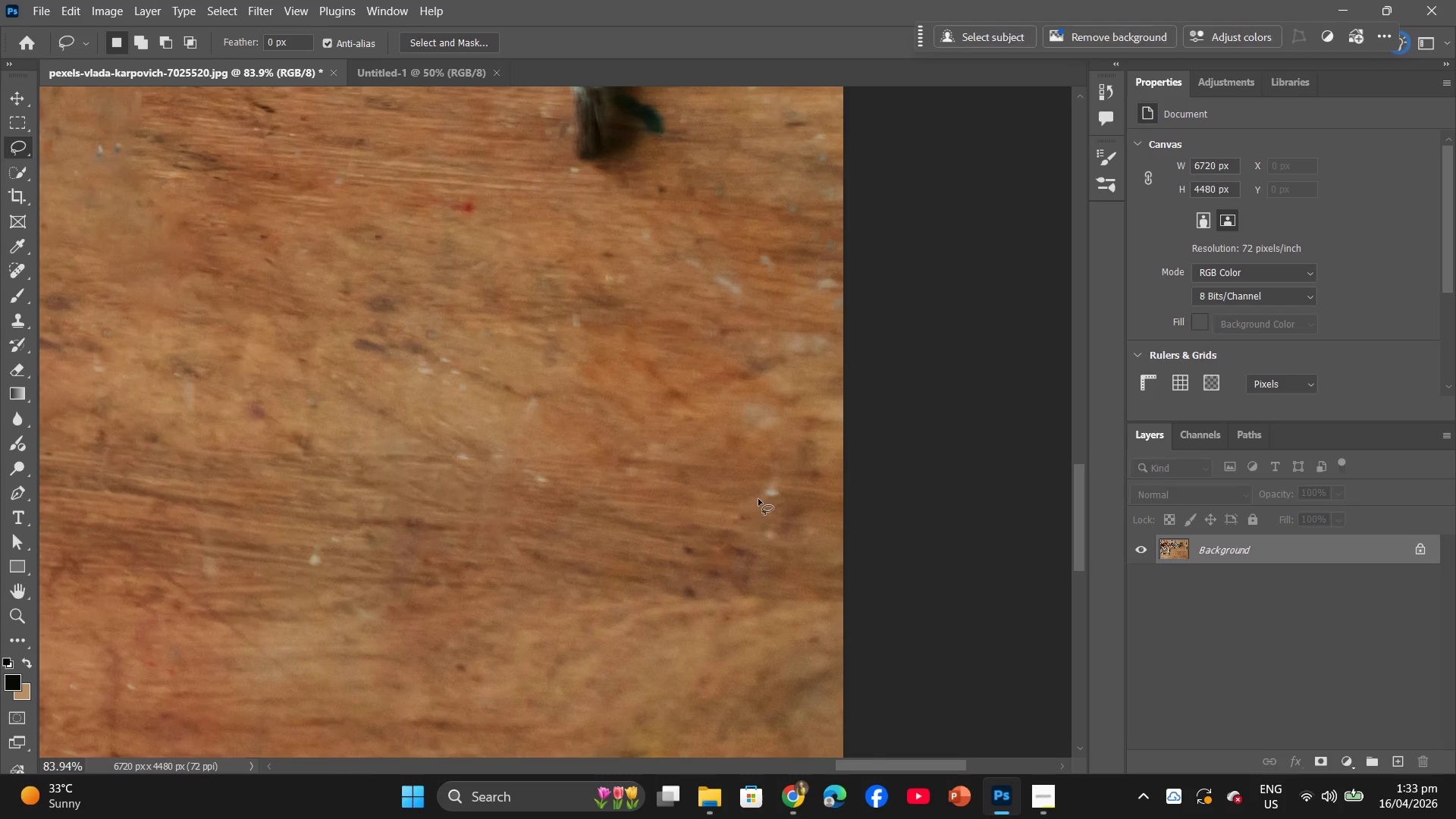 
left_click_drag(start_coordinate=[757, 493], to_coordinate=[761, 482])
 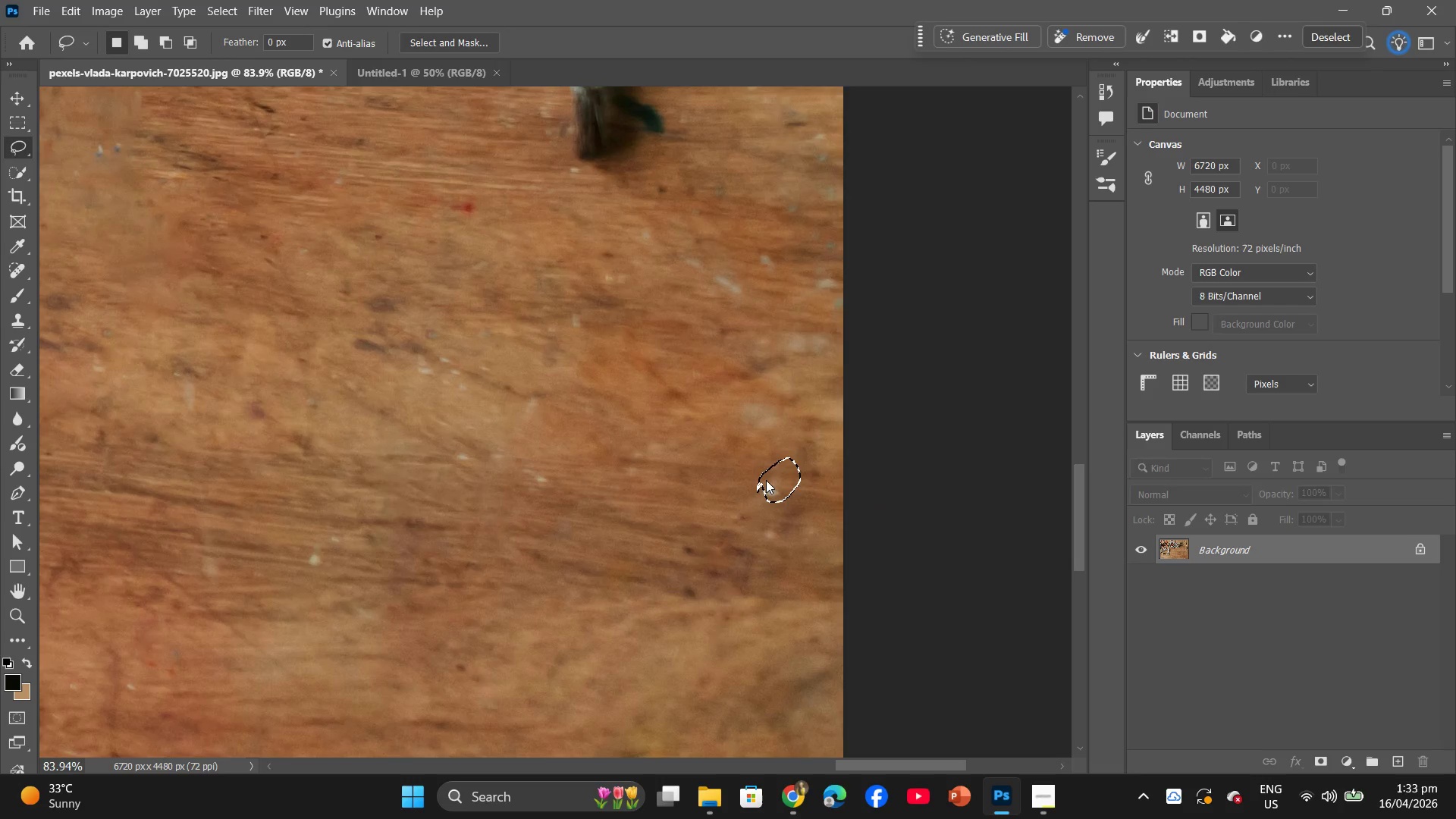 
right_click([766, 480])
 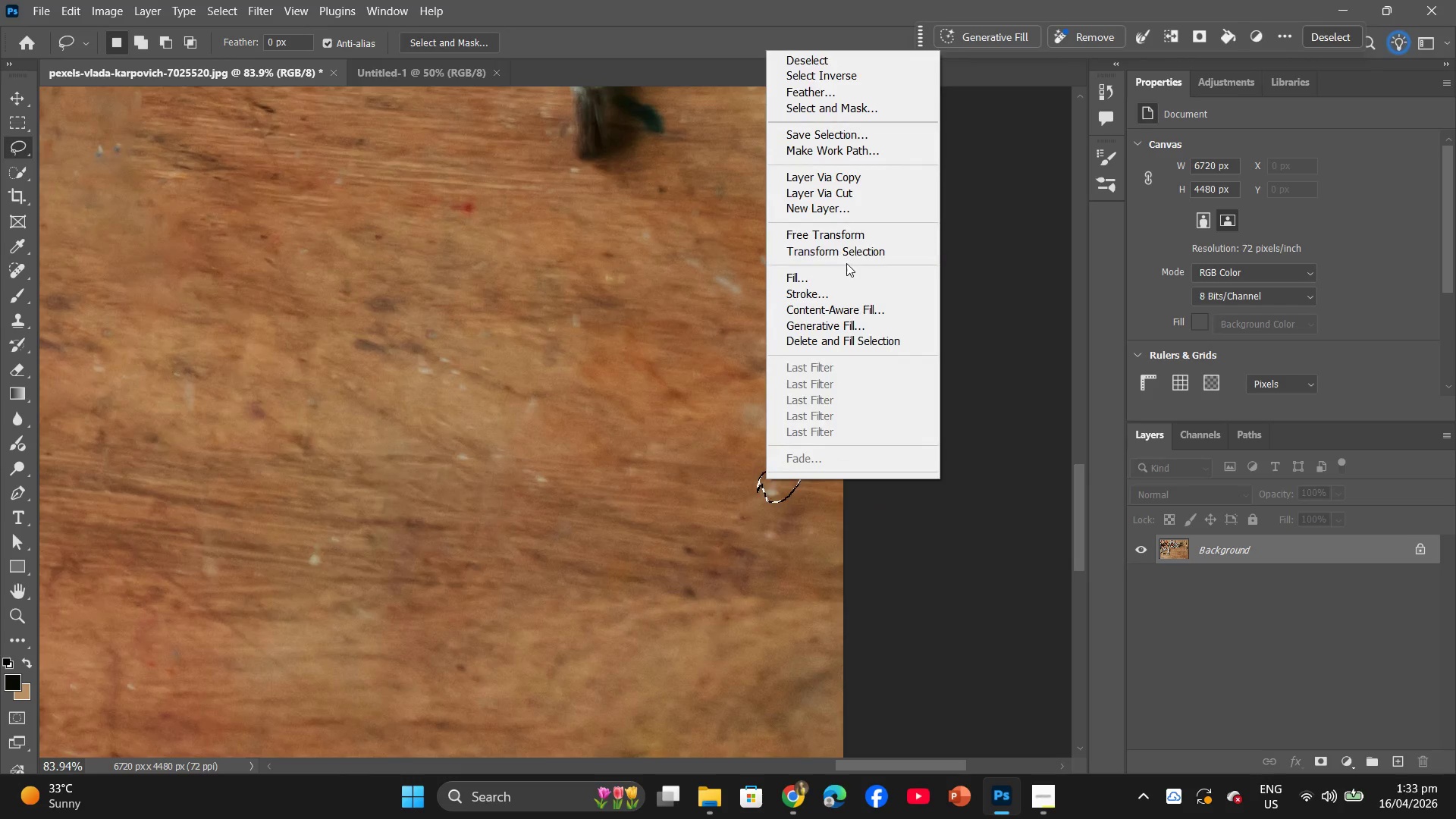 
left_click([840, 281])
 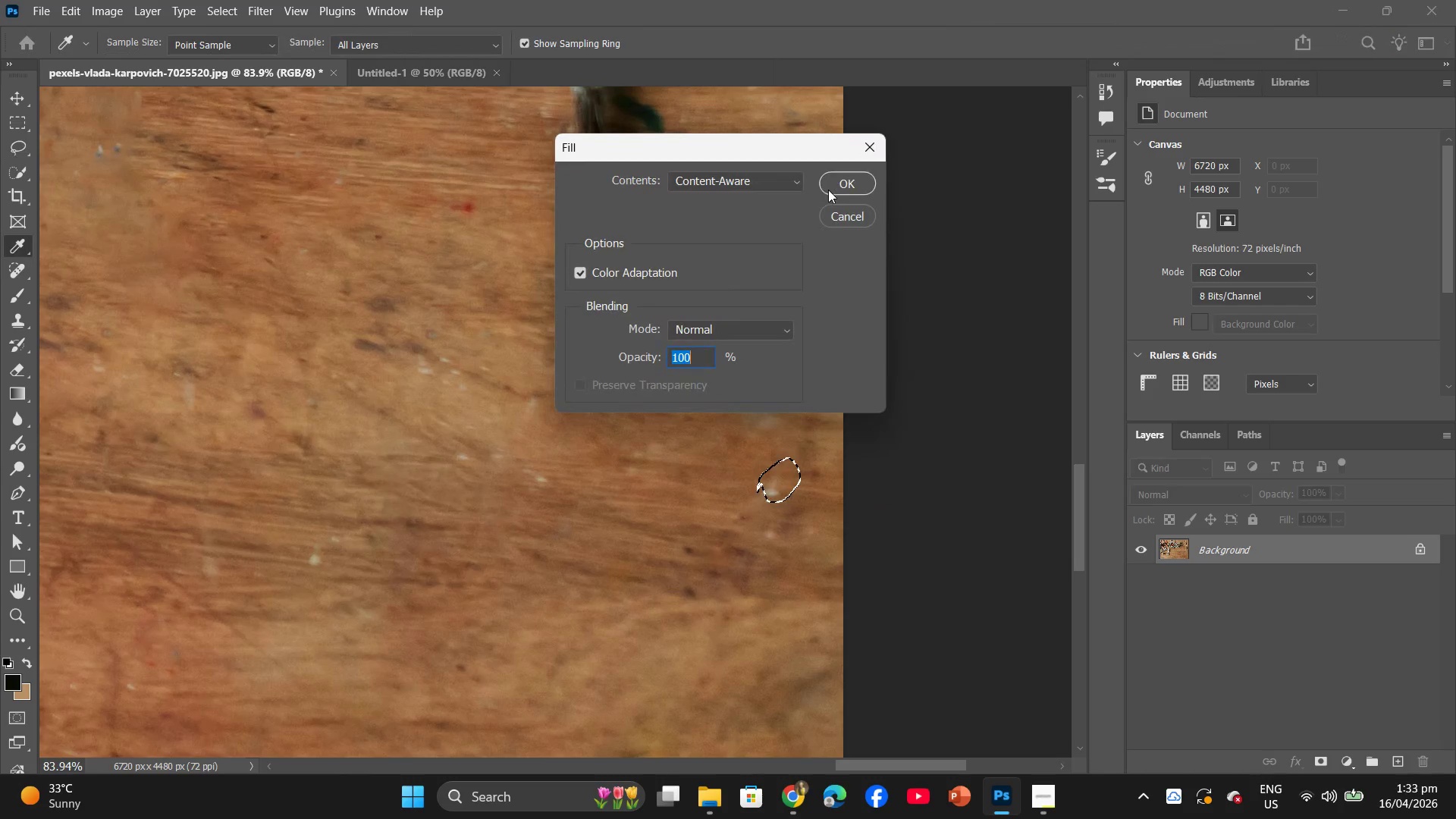 
left_click([839, 187])
 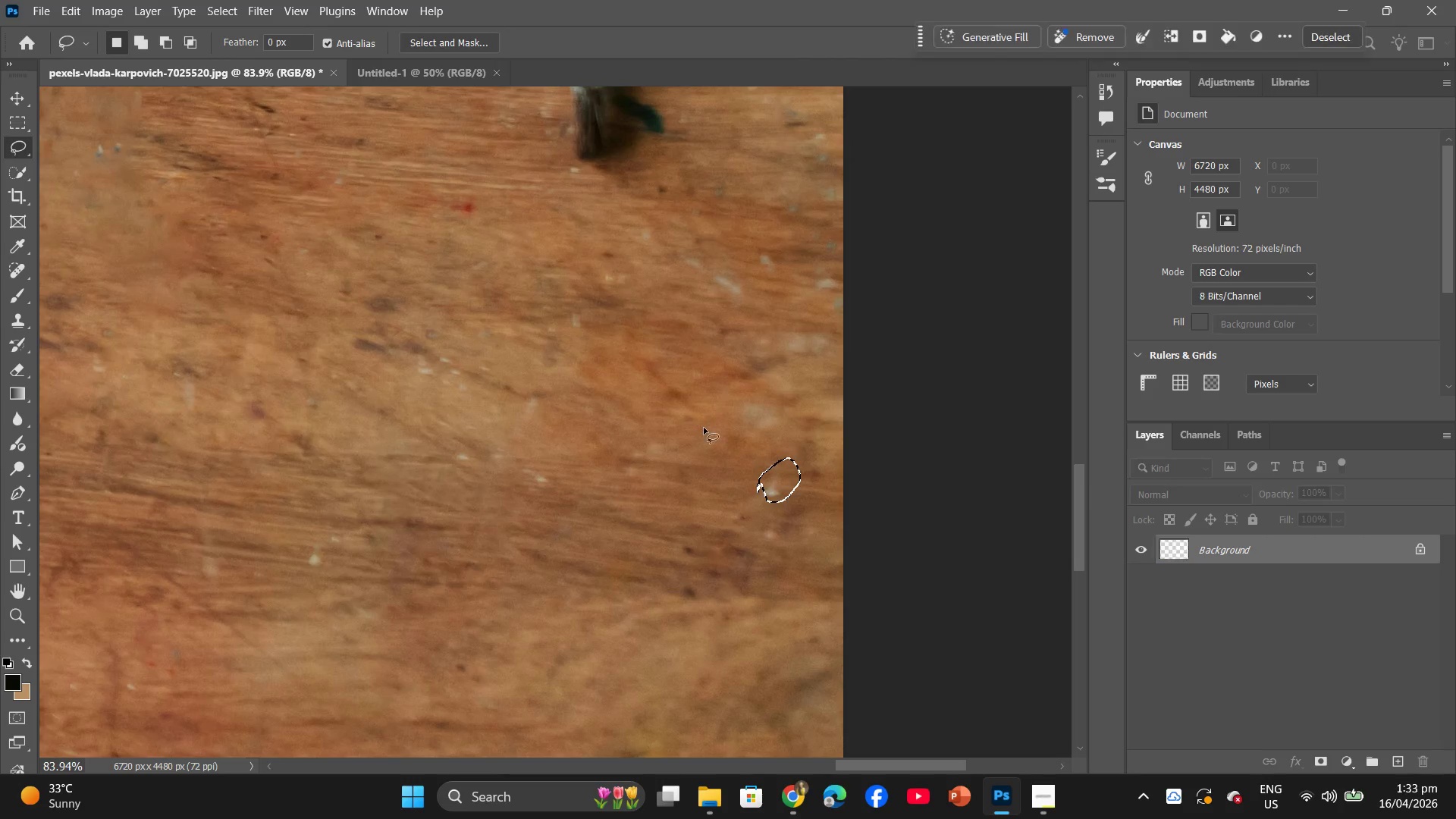 
hold_key(key=AltLeft, duration=1.11)
scroll: coordinate [706, 413], scroll_direction: down, amount: 7.0
 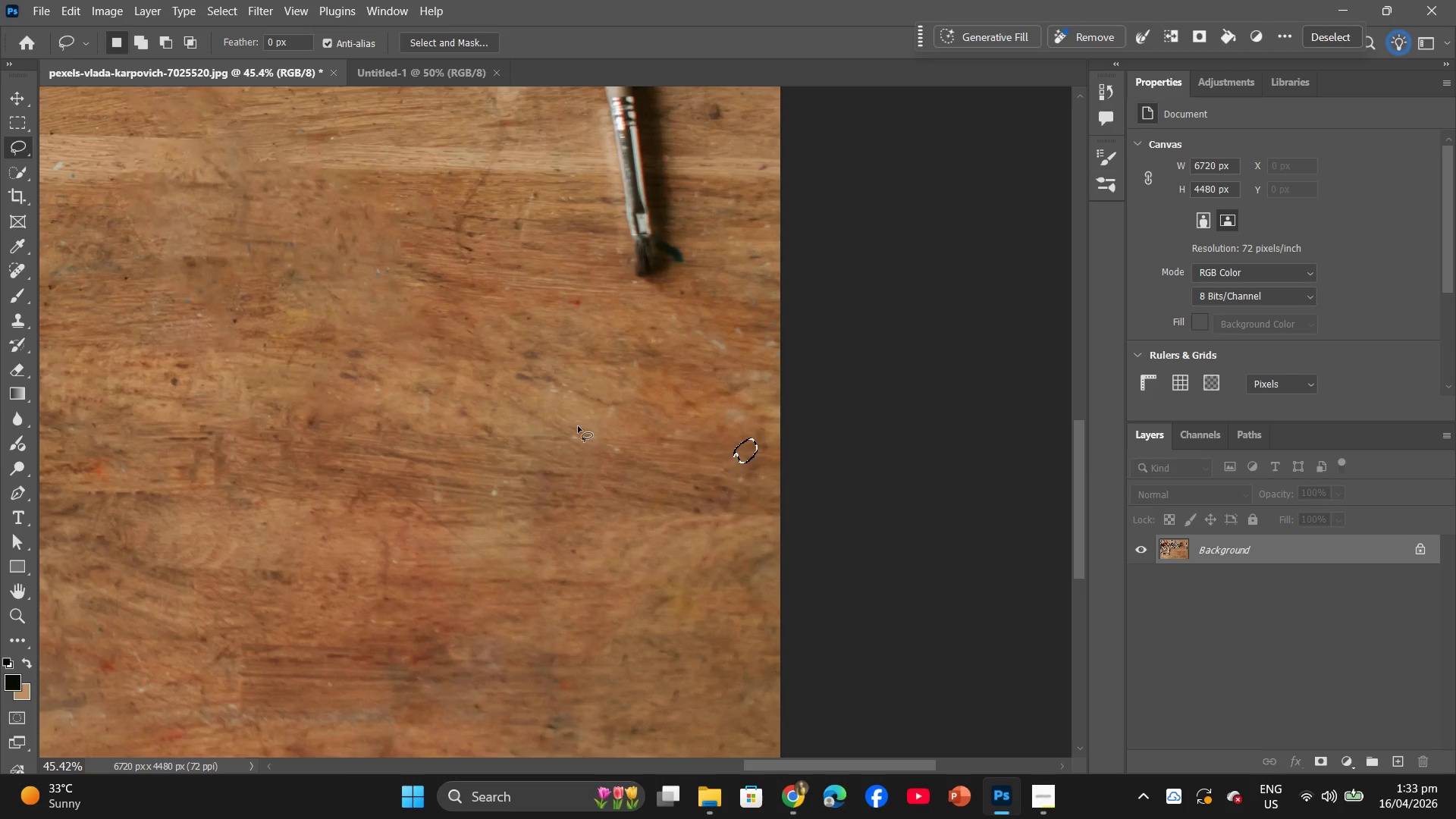 
scroll: coordinate [659, 386], scroll_direction: up, amount: 8.0
 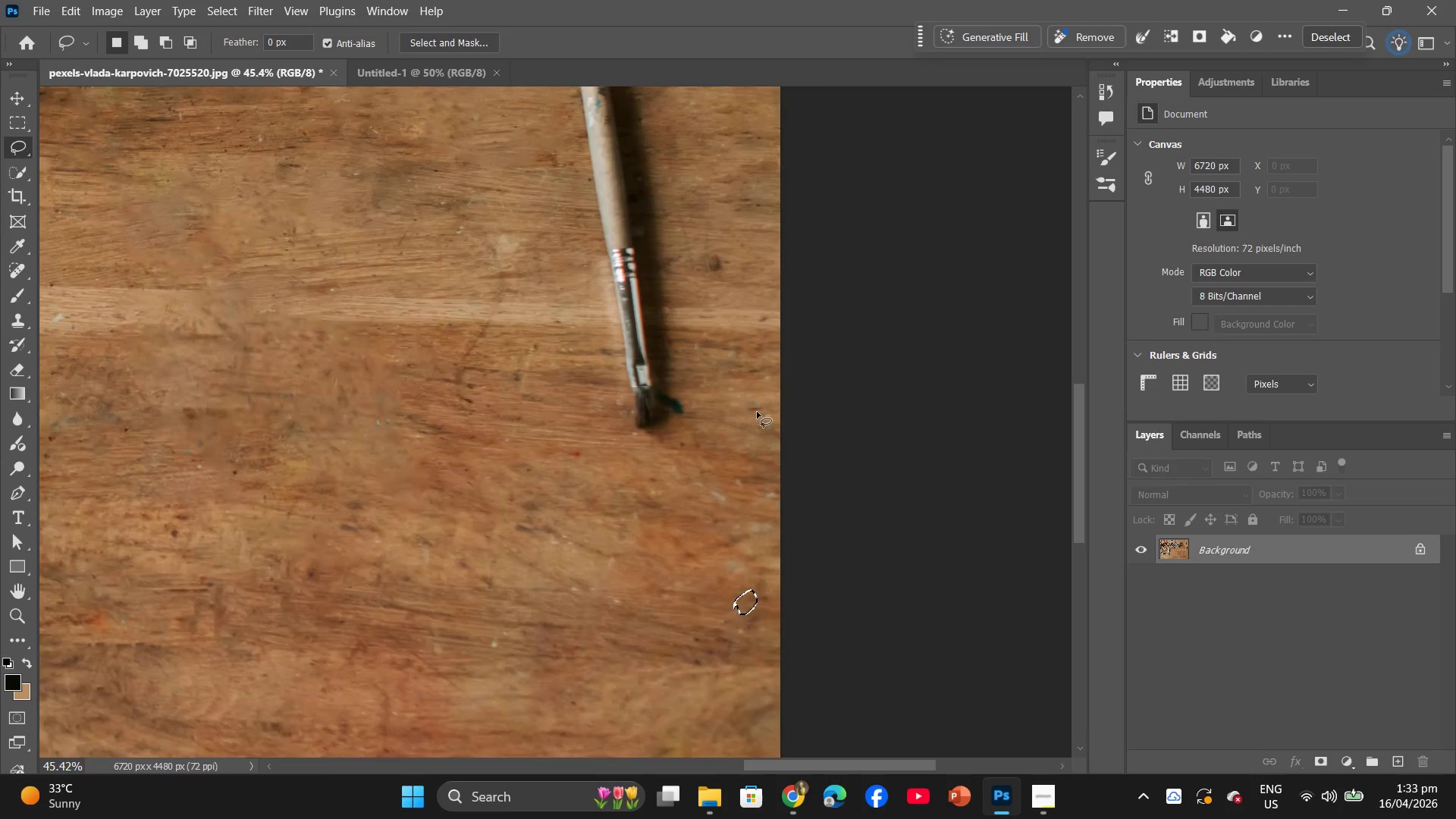 
hold_key(key=AltLeft, duration=1.17)
scroll: coordinate [757, 422], scroll_direction: up, amount: 10.0
 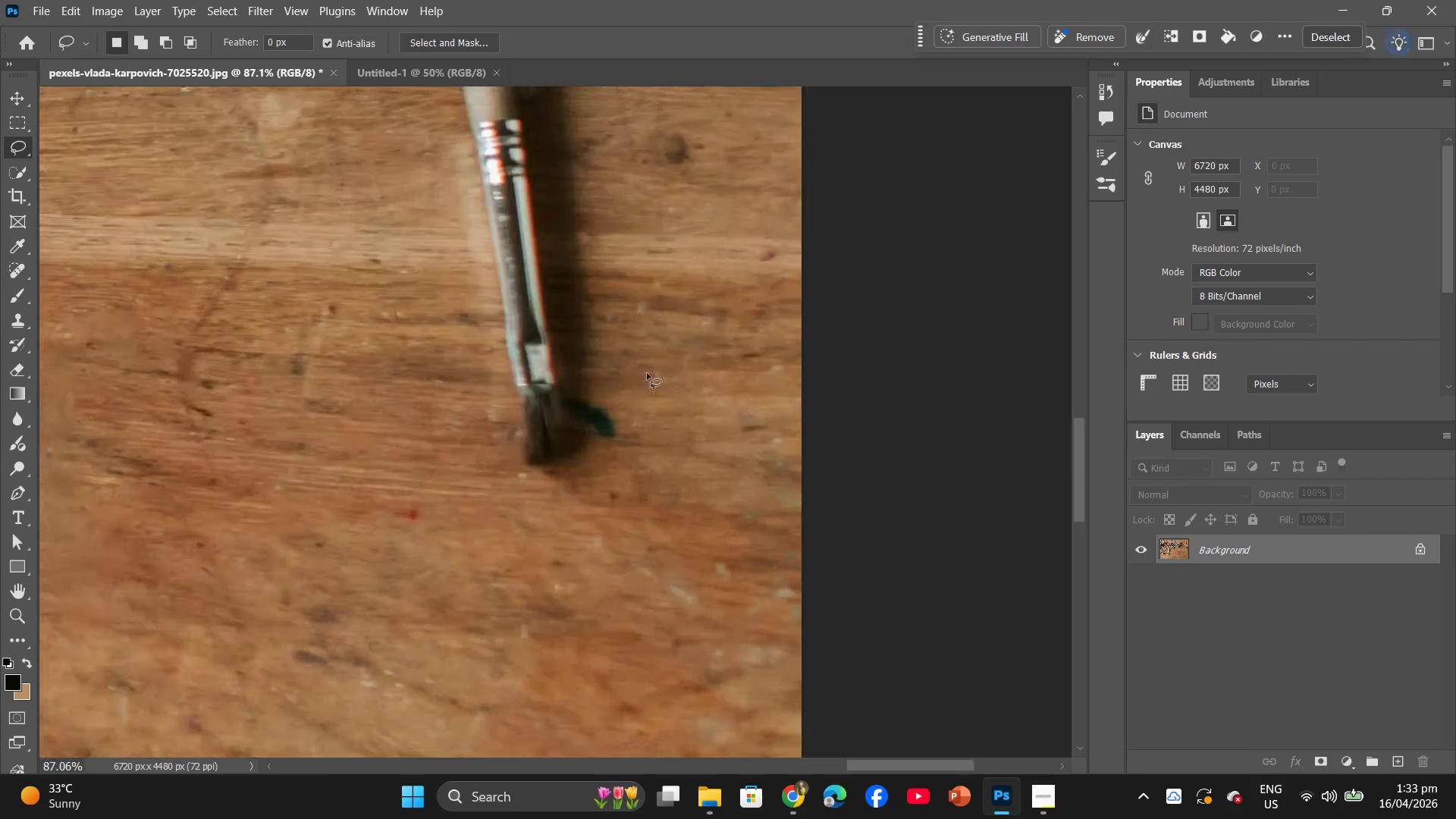 
left_click_drag(start_coordinate=[788, 297], to_coordinate=[784, 312])
 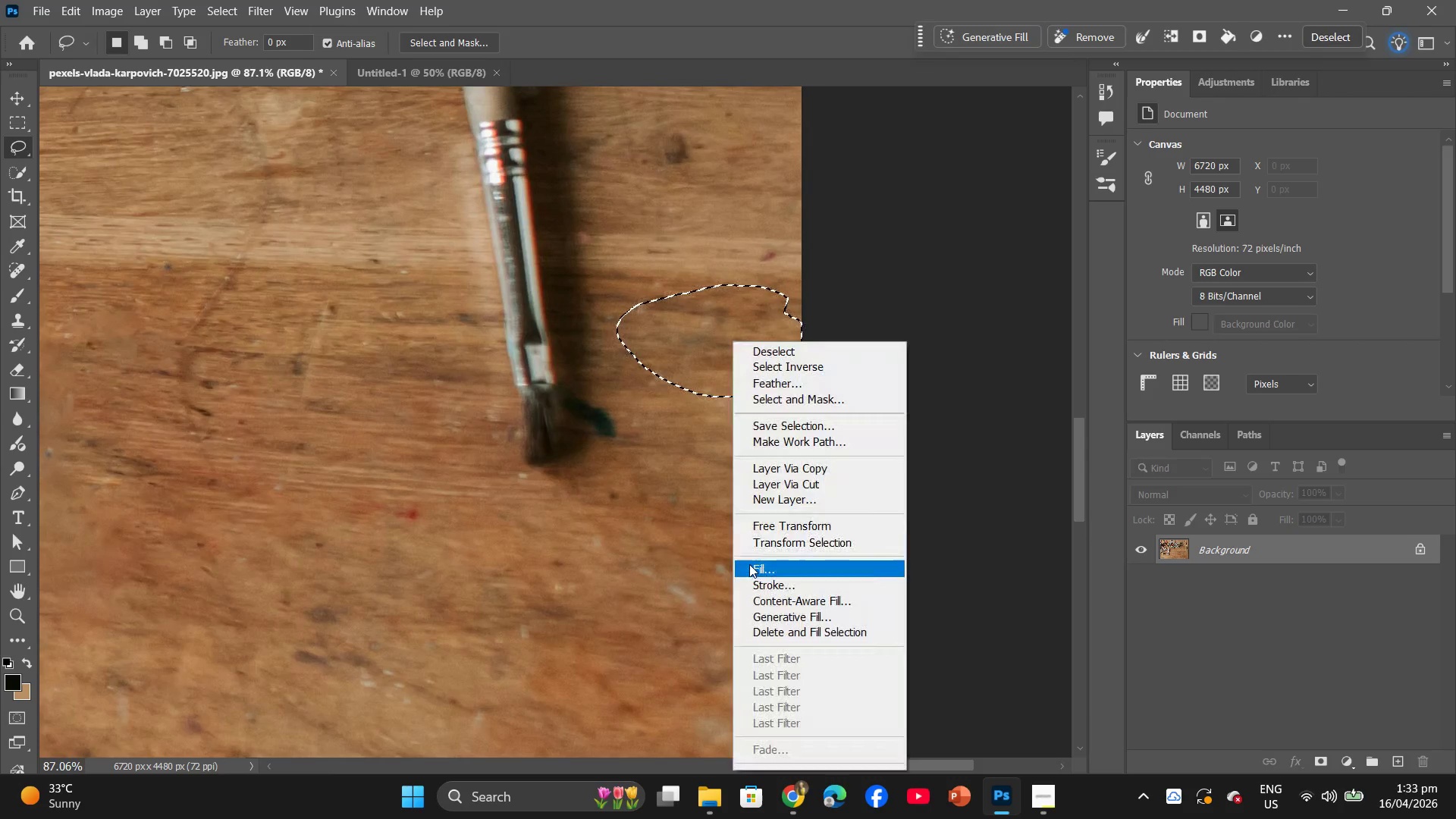 
left_click([749, 564])
 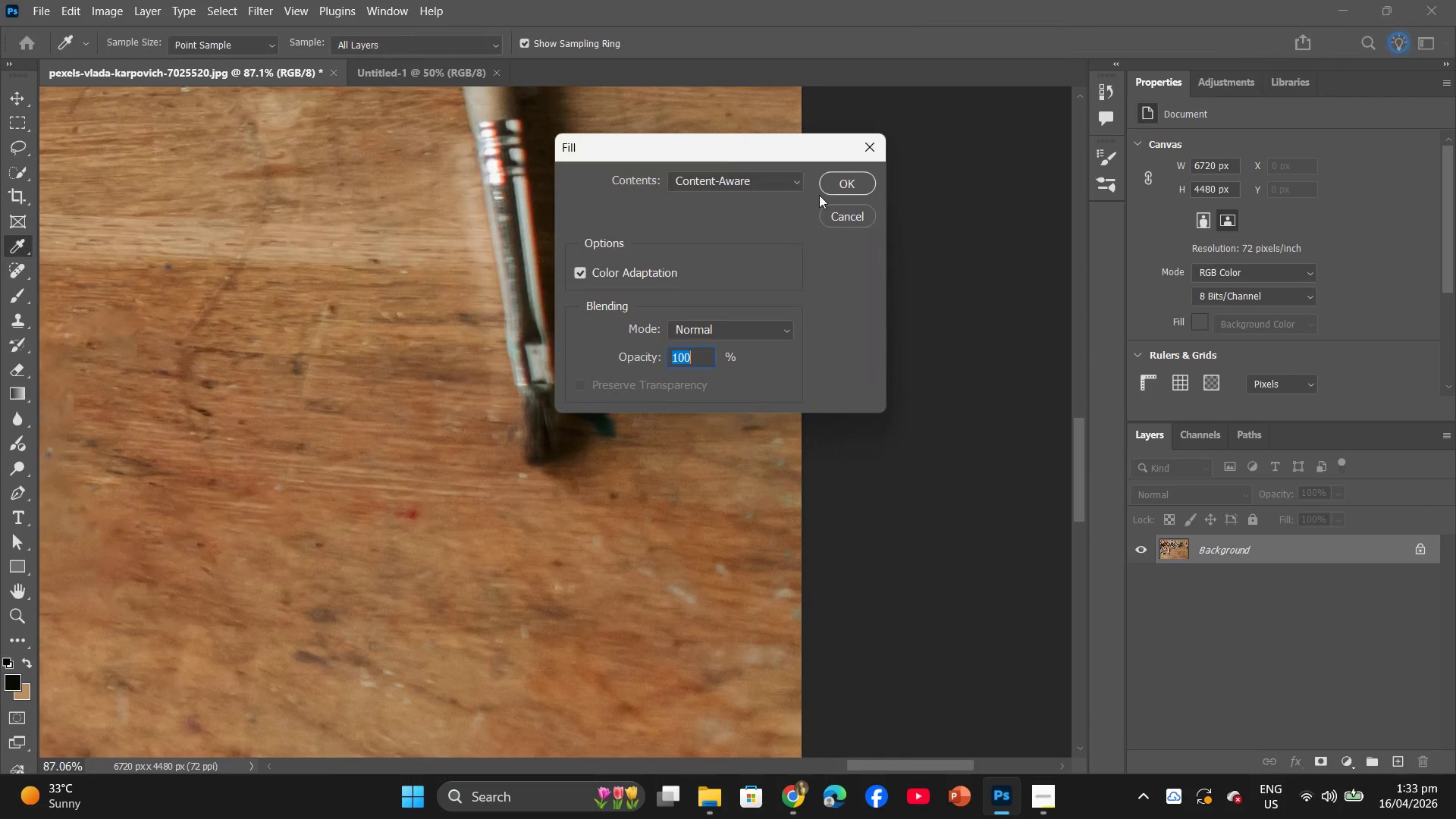 
left_click([819, 195])
 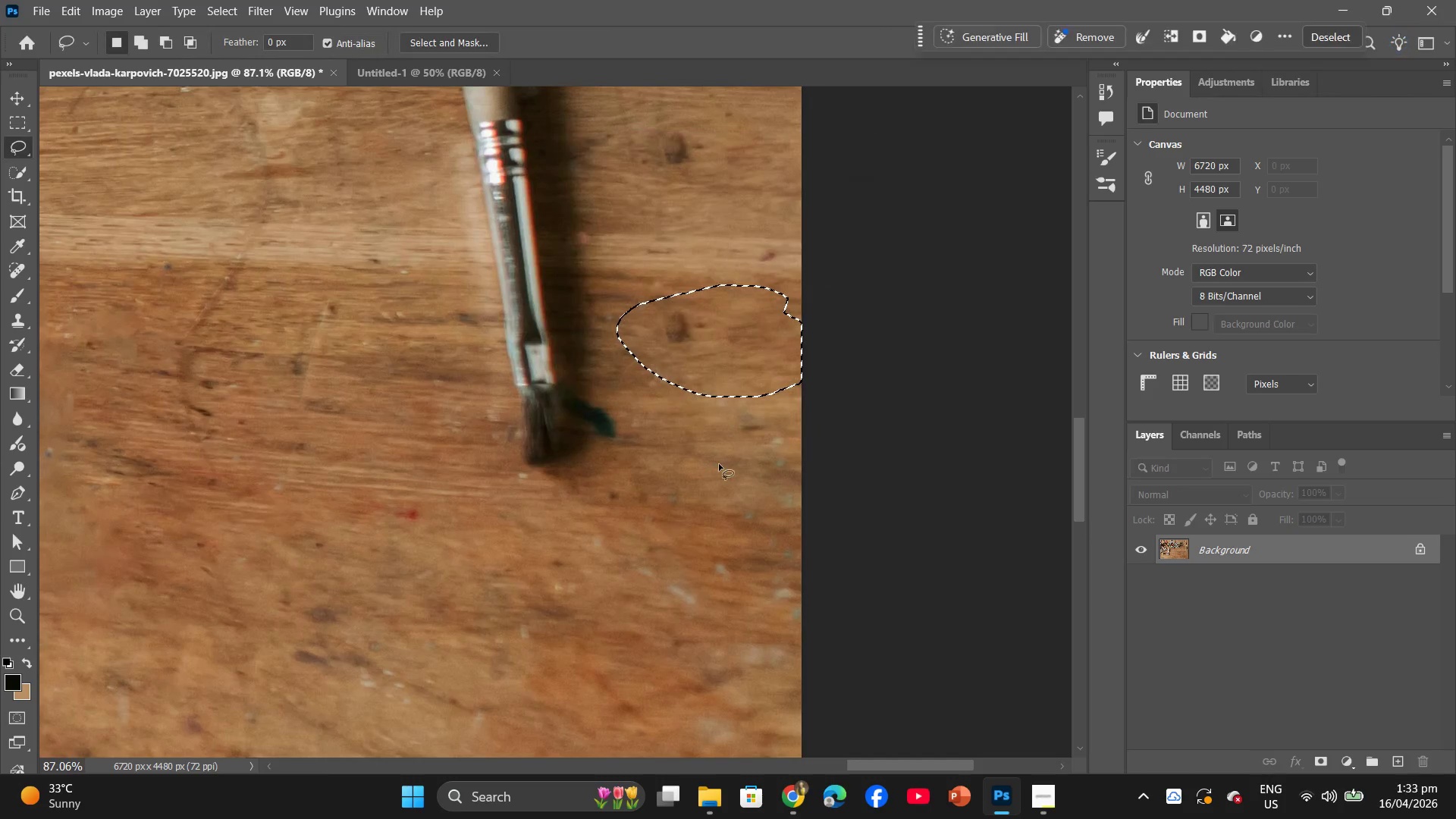 
left_click([719, 464])
 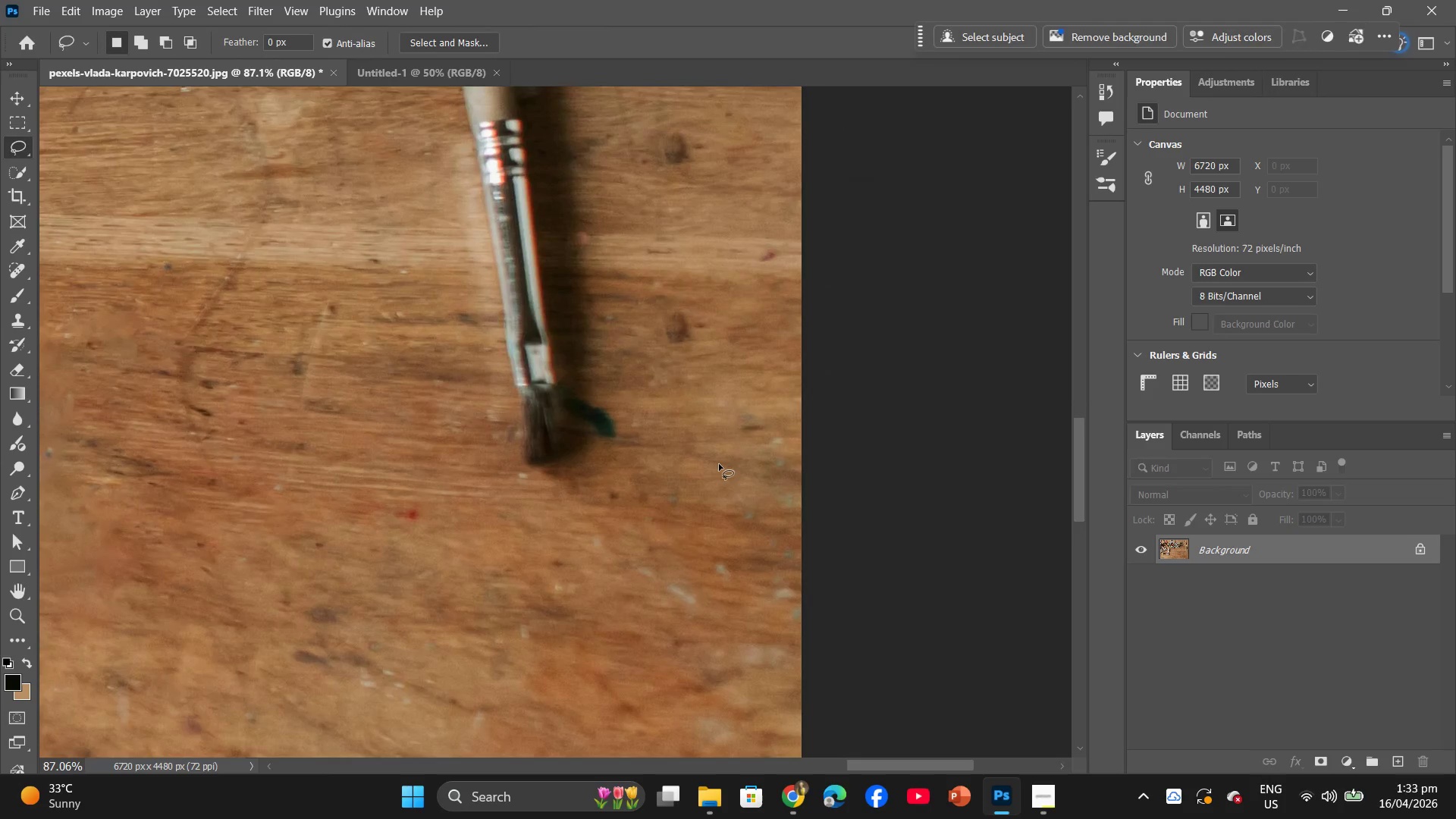 
hold_key(key=AltLeft, duration=1.28)
scroll: coordinate [714, 452], scroll_direction: down, amount: 12.0
 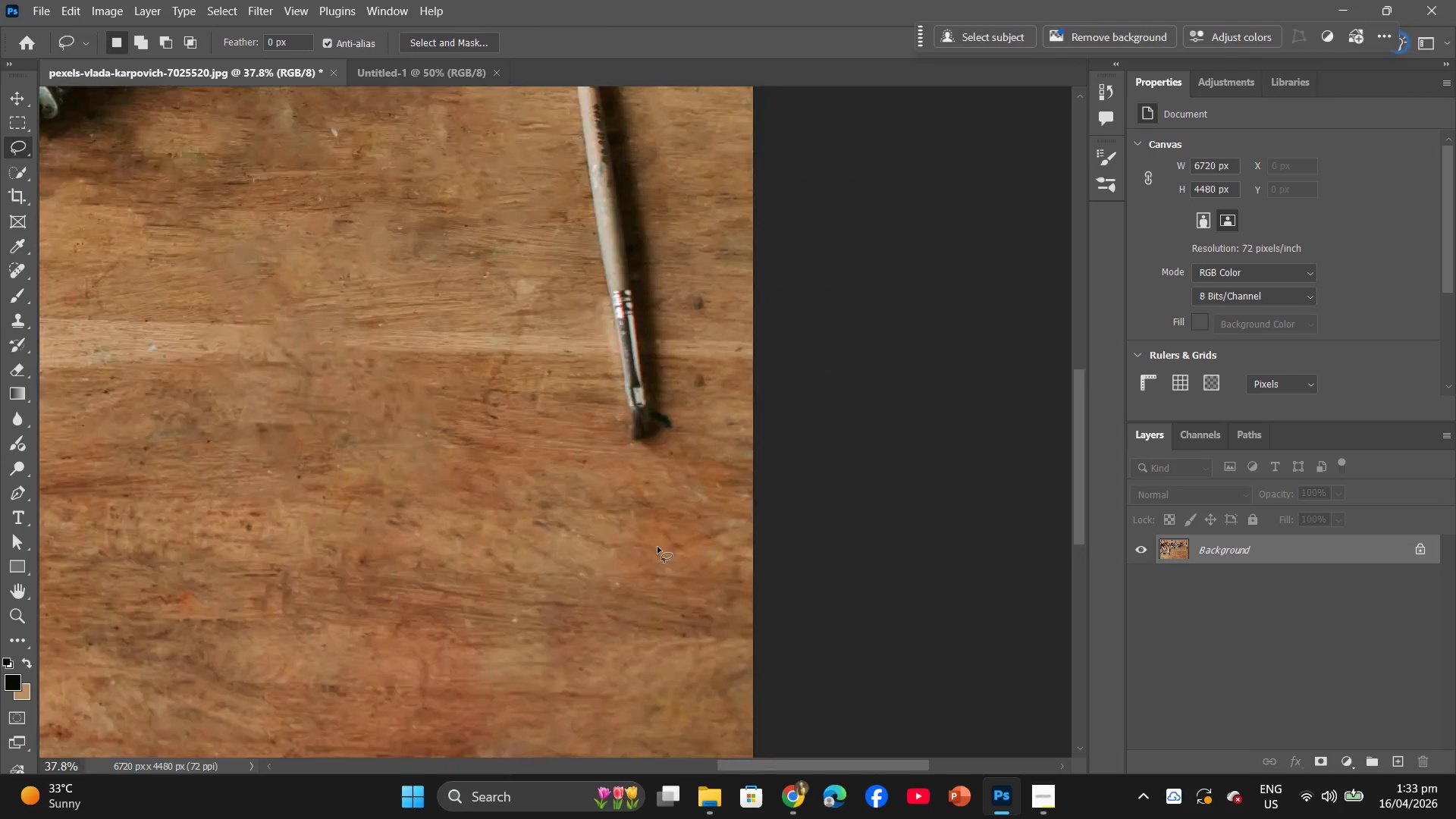 
hold_key(key=AltLeft, duration=0.53)
scroll: coordinate [675, 485], scroll_direction: down, amount: 19.0
 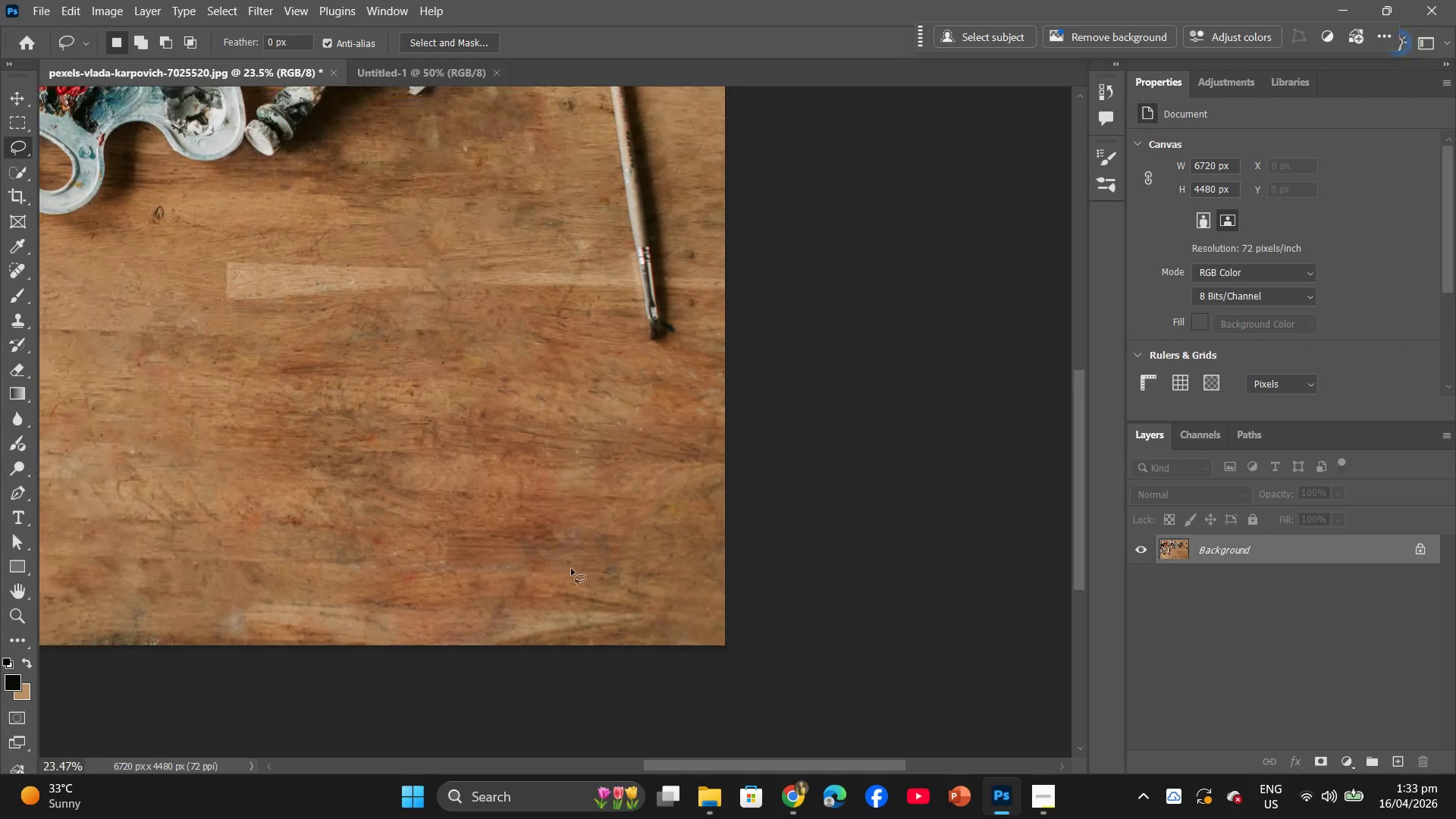 
hold_key(key=AltLeft, duration=0.67)
 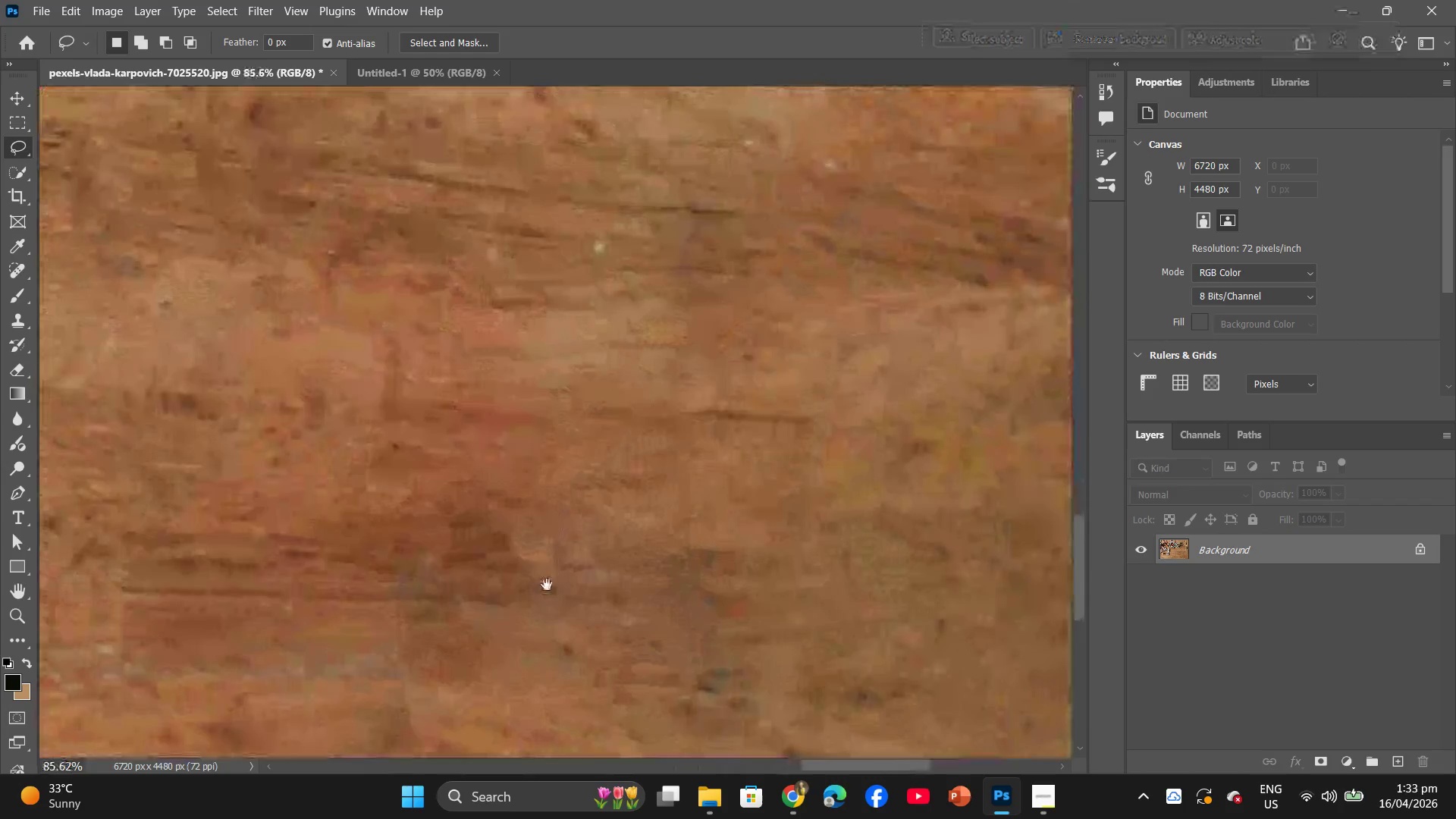 
hold_key(key=Space, duration=0.62)
 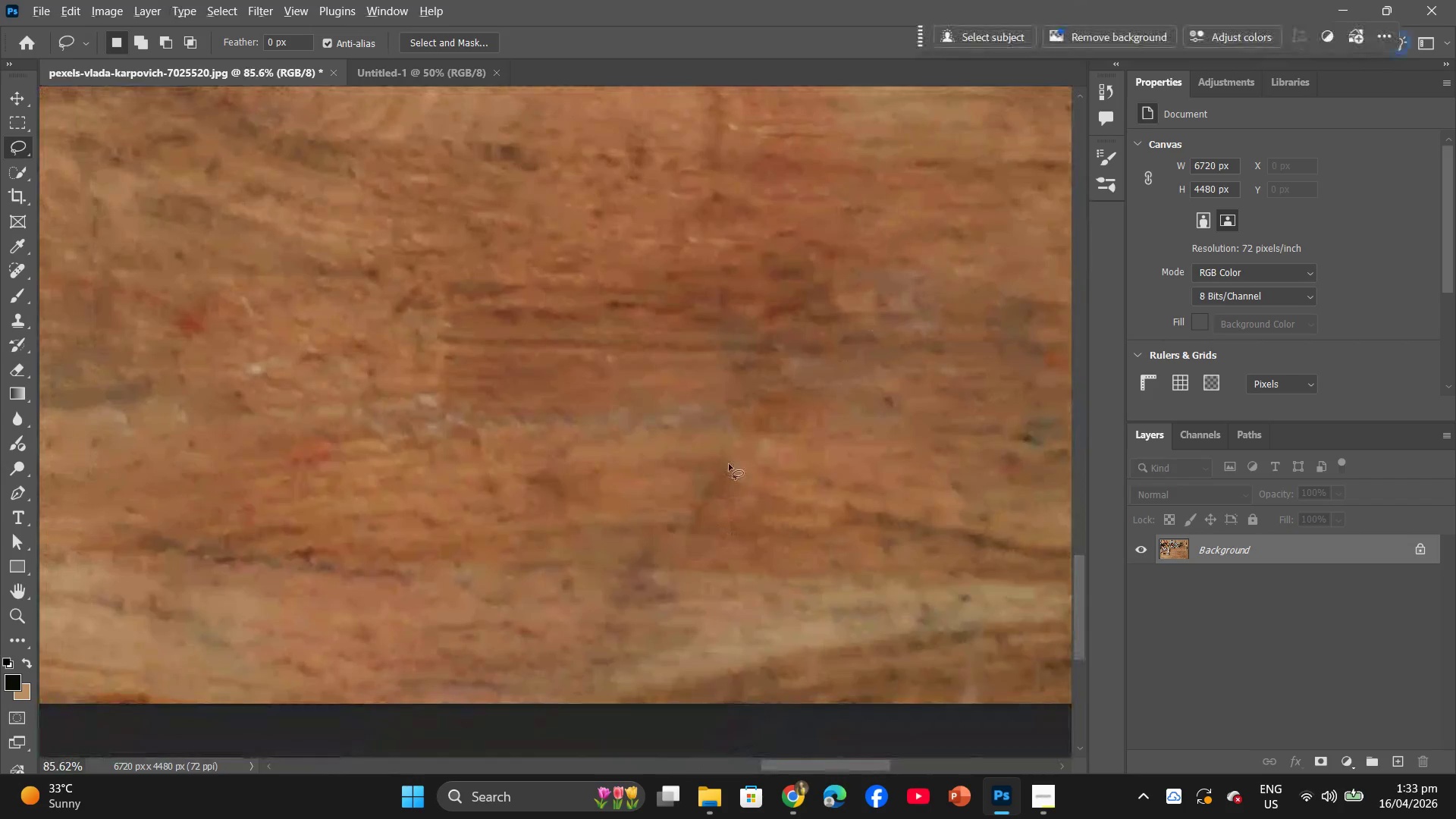 
left_click_drag(start_coordinate=[546, 585], to_coordinate=[824, 346])
 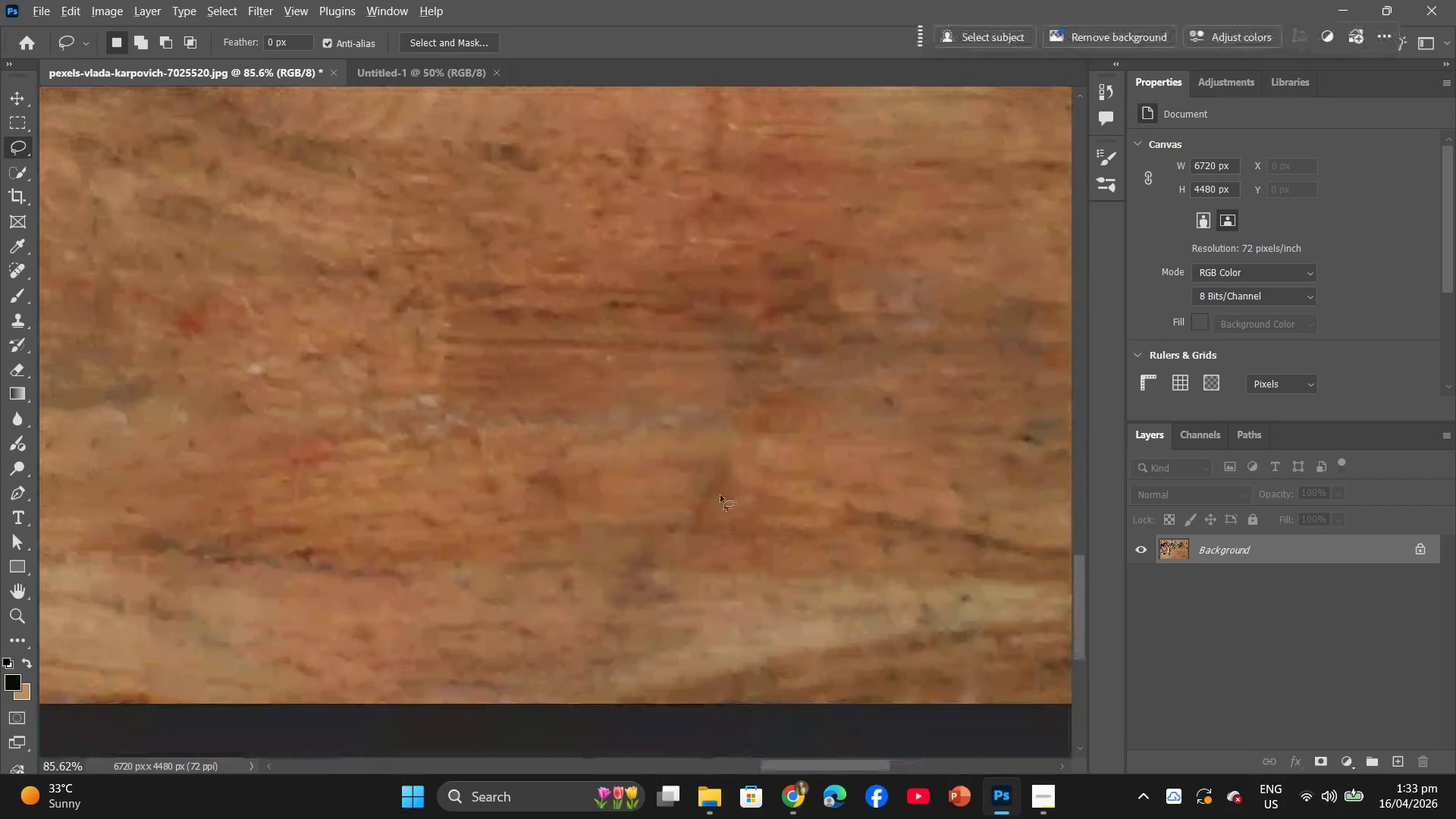 
scroll: coordinate [560, 566], scroll_direction: up, amount: 17.0
 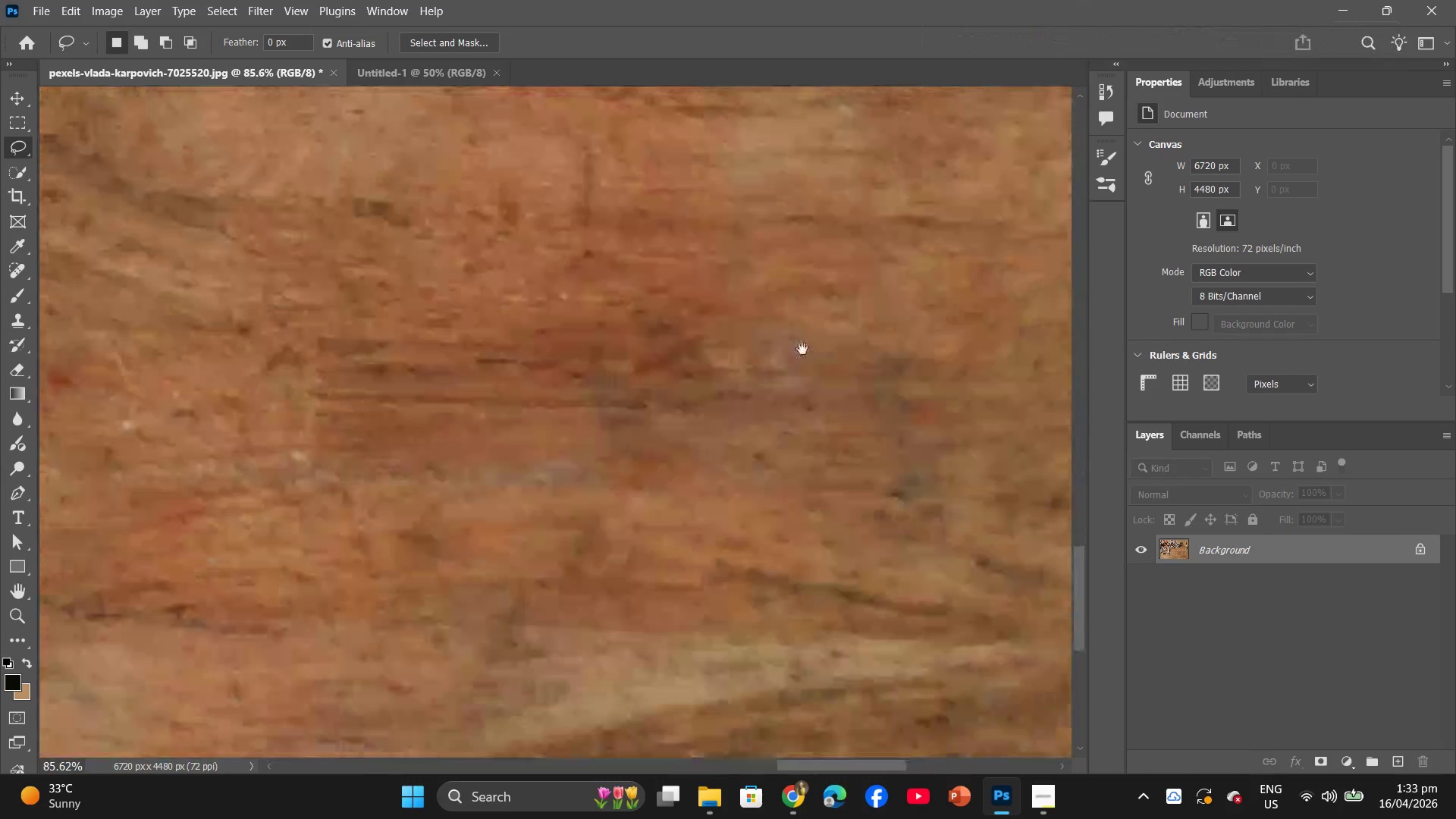 
hold_key(key=AltLeft, duration=0.33)
 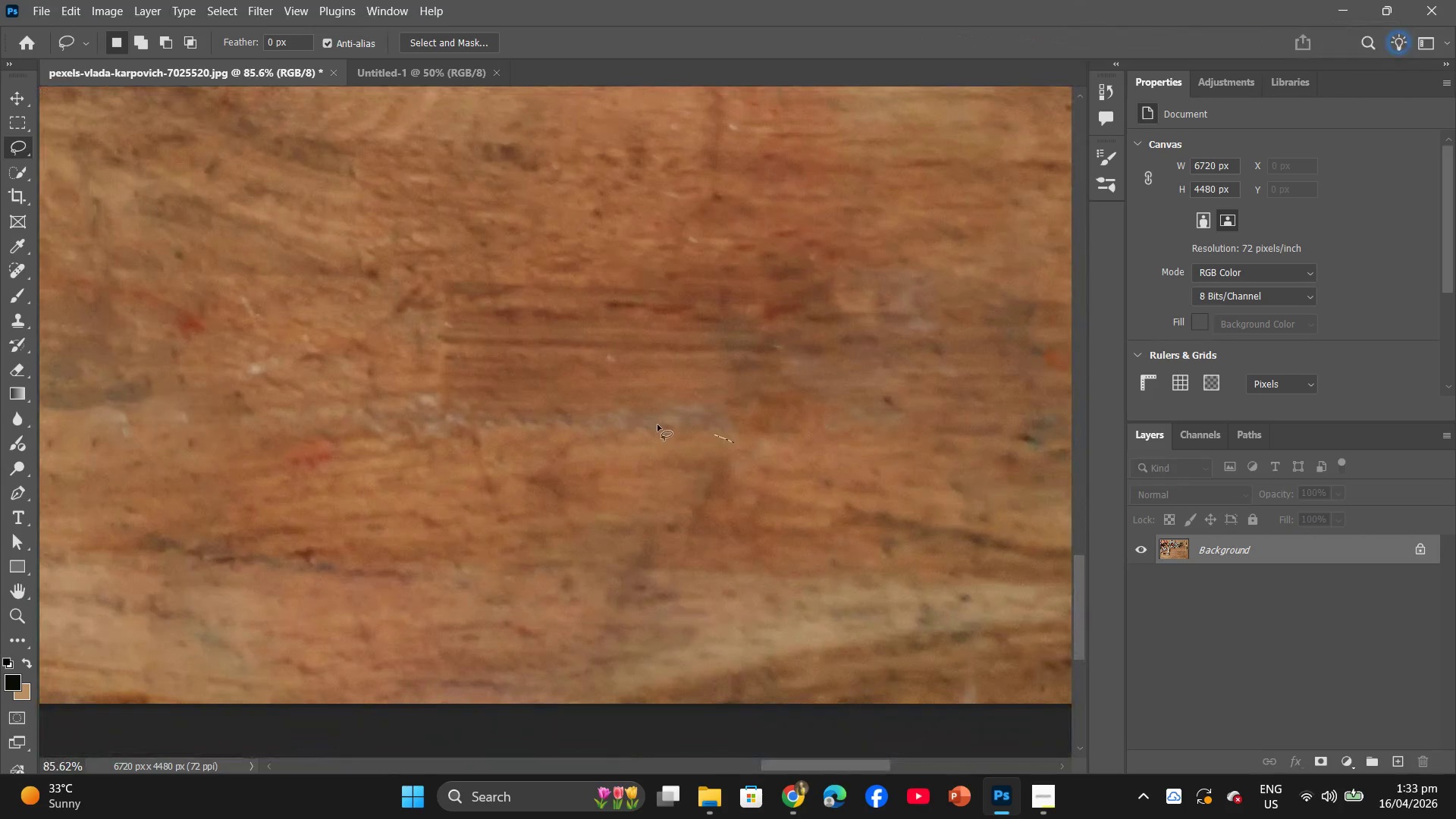 
left_click_drag(start_coordinate=[733, 443], to_coordinate=[571, 409])
 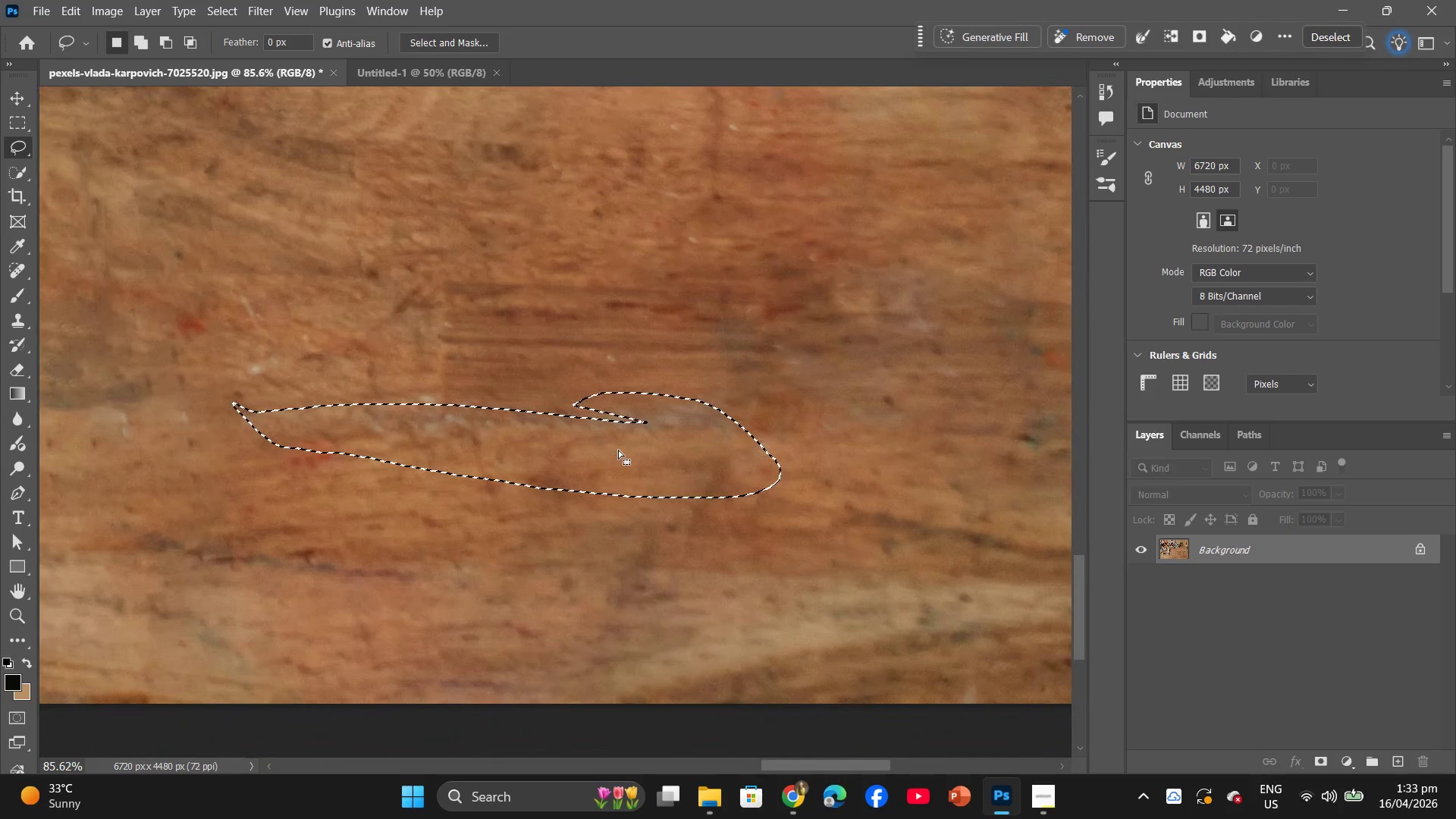 
double_click([618, 450])
 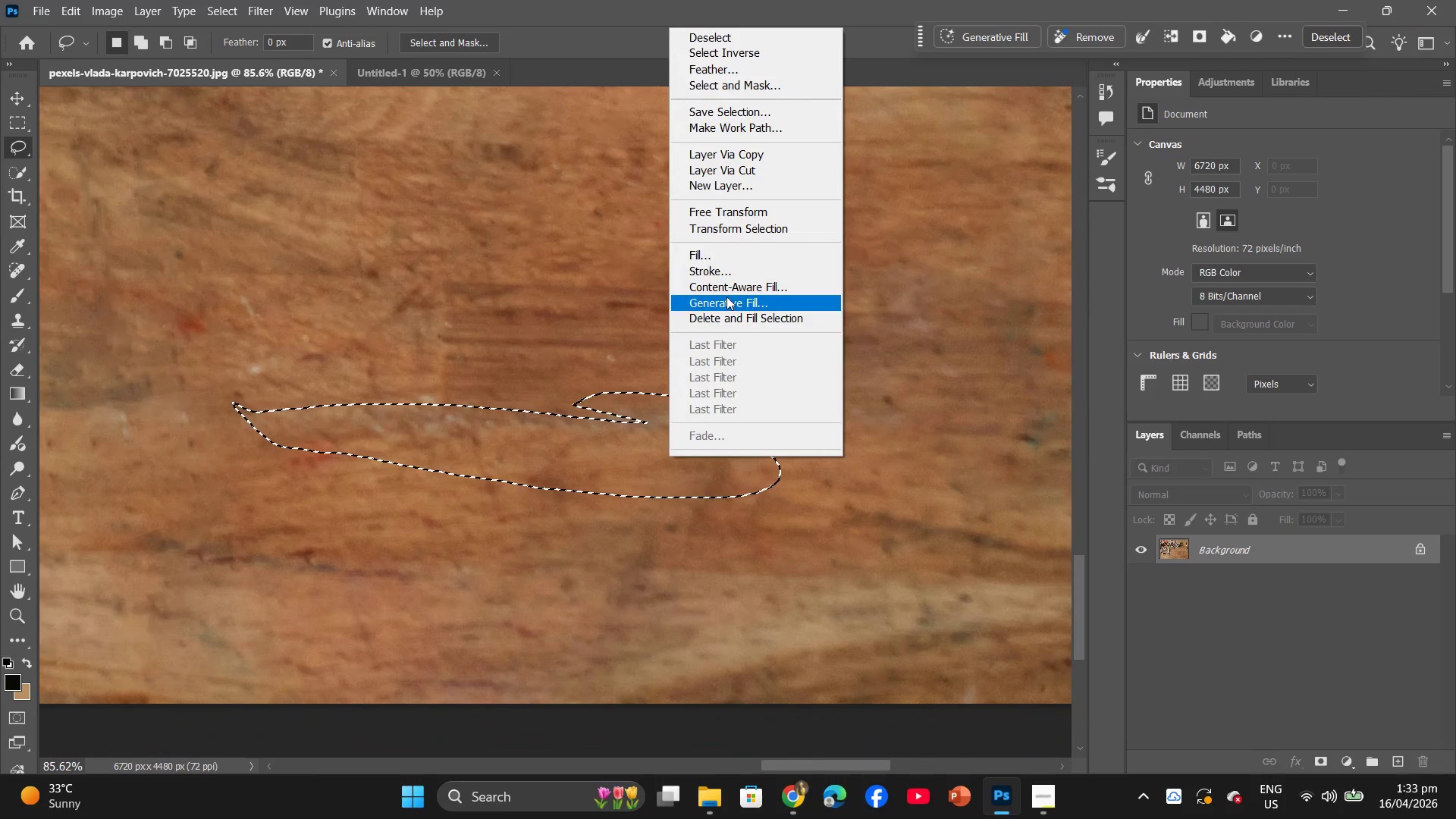 
left_click([731, 257])
 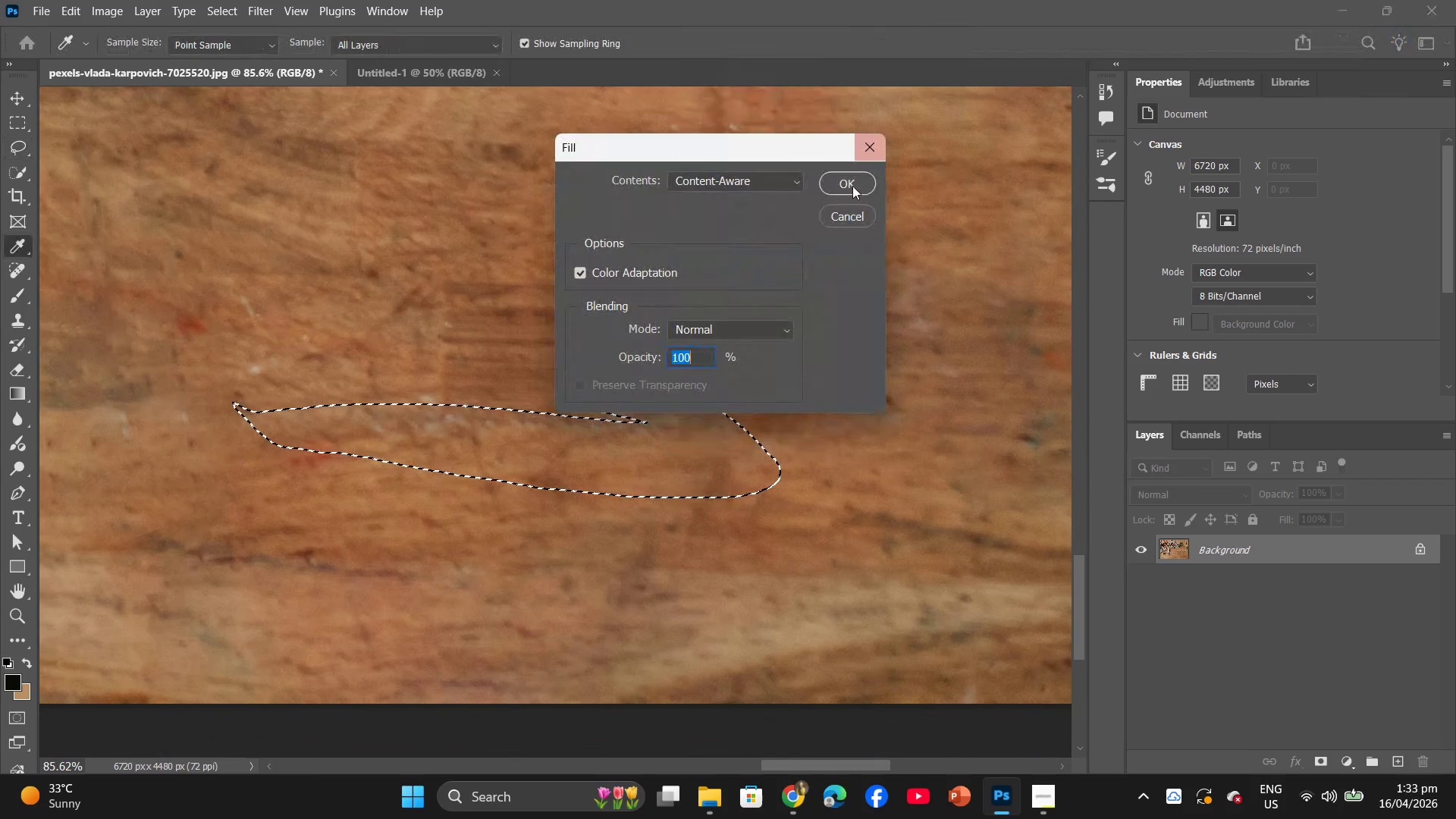 
left_click([851, 187])
 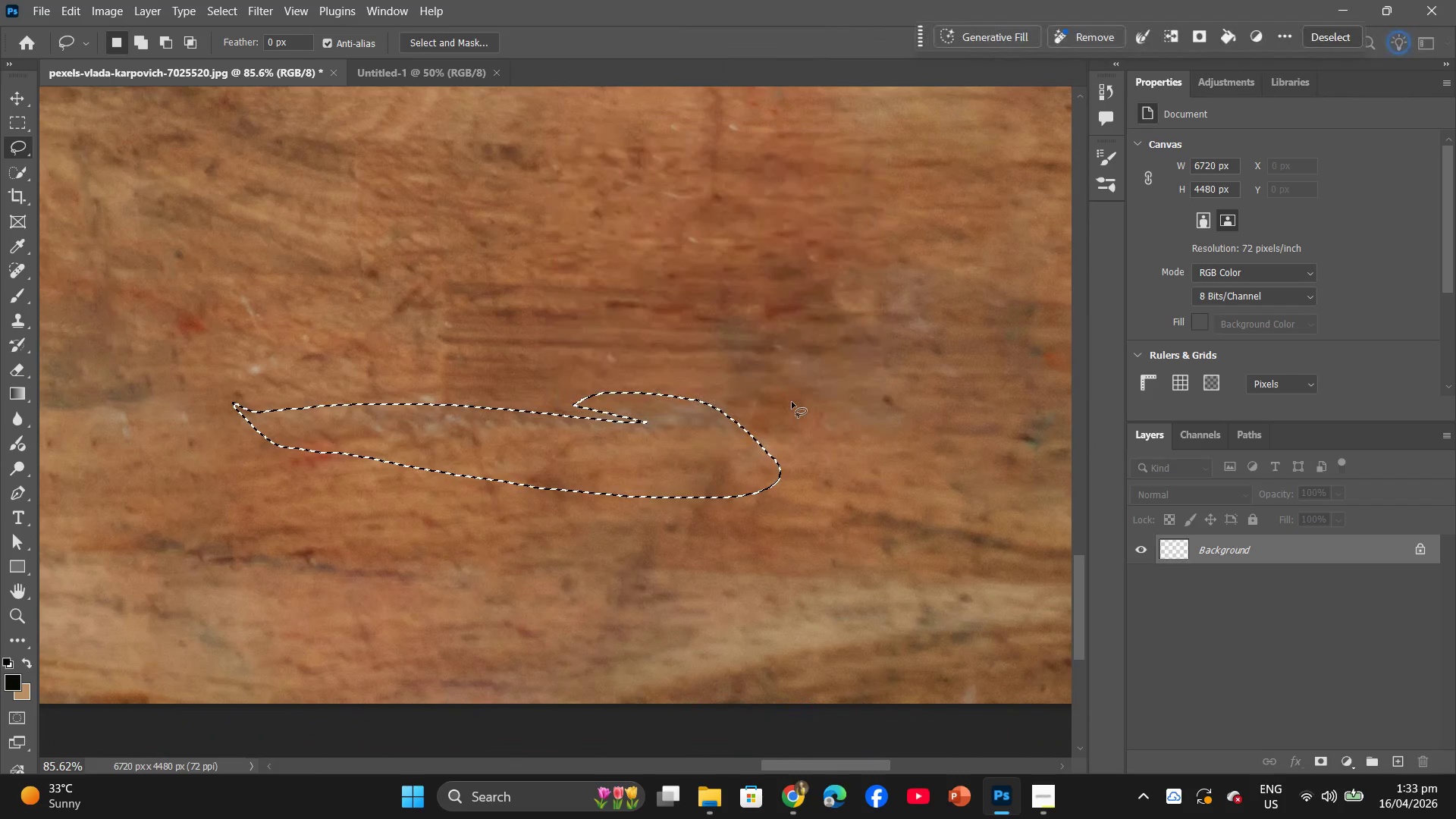 
left_click([792, 402])
 